 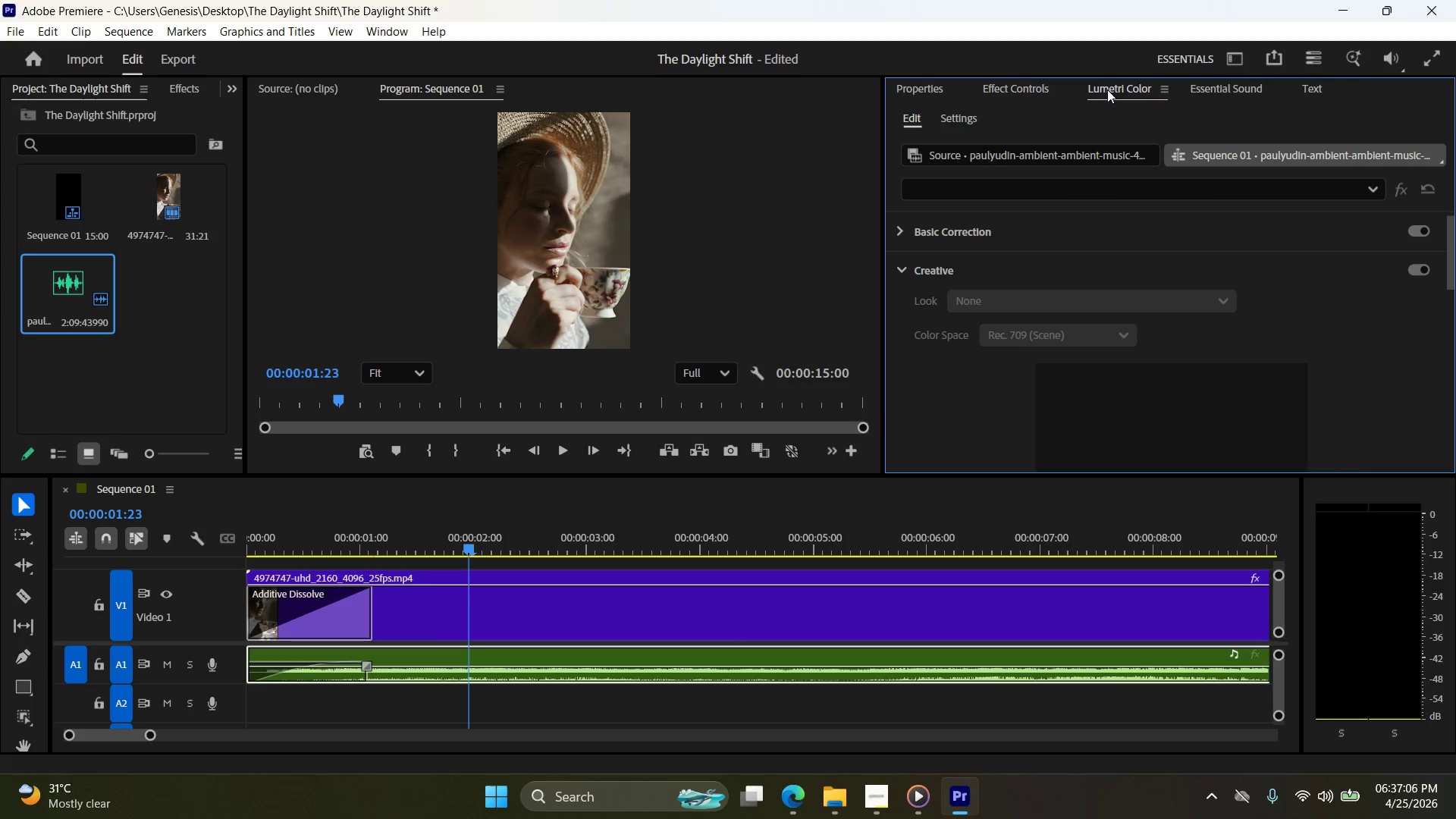 
scroll: coordinate [1028, 241], scroll_direction: up, amount: 1.0
 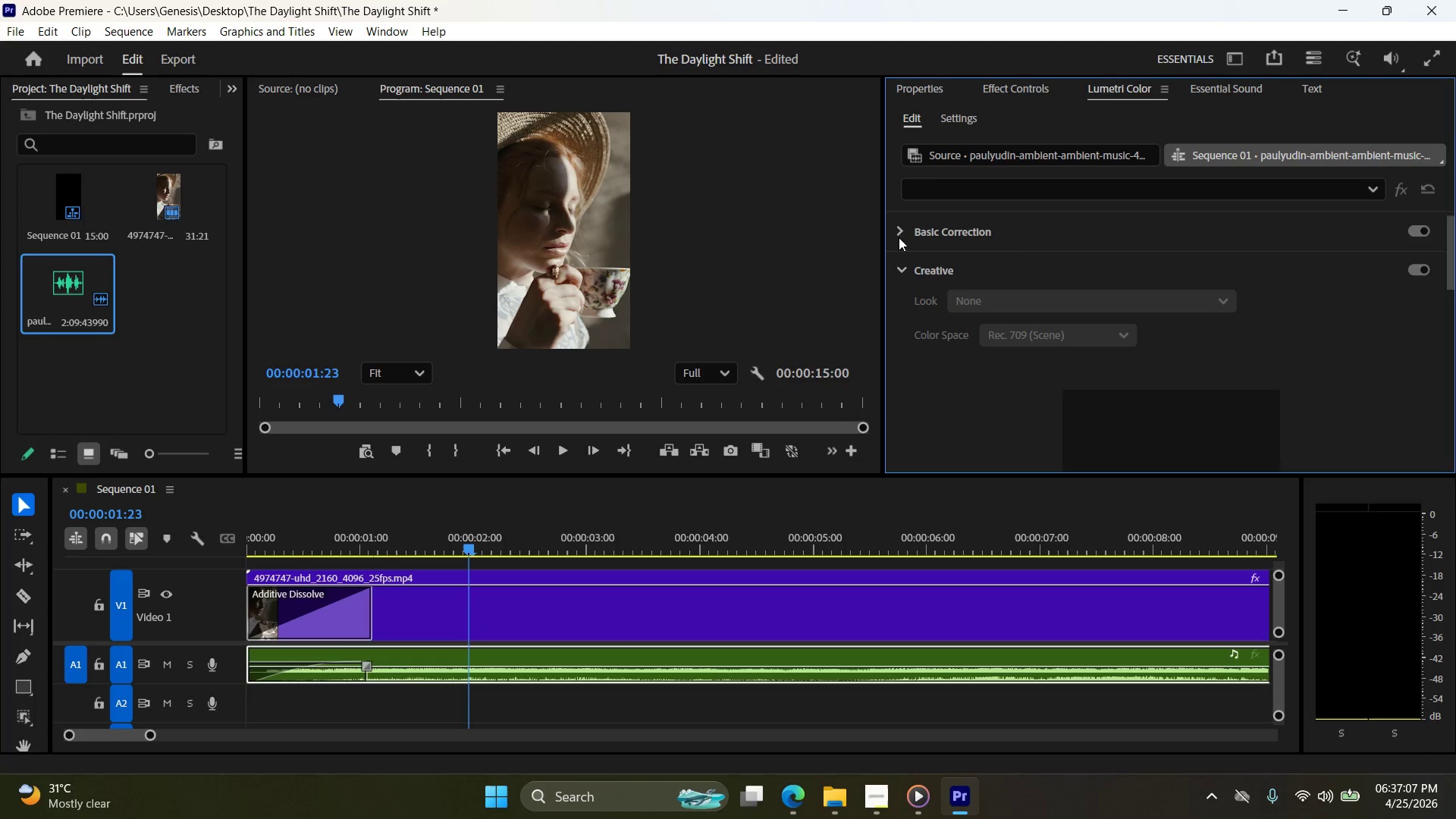 
left_click([905, 235])
 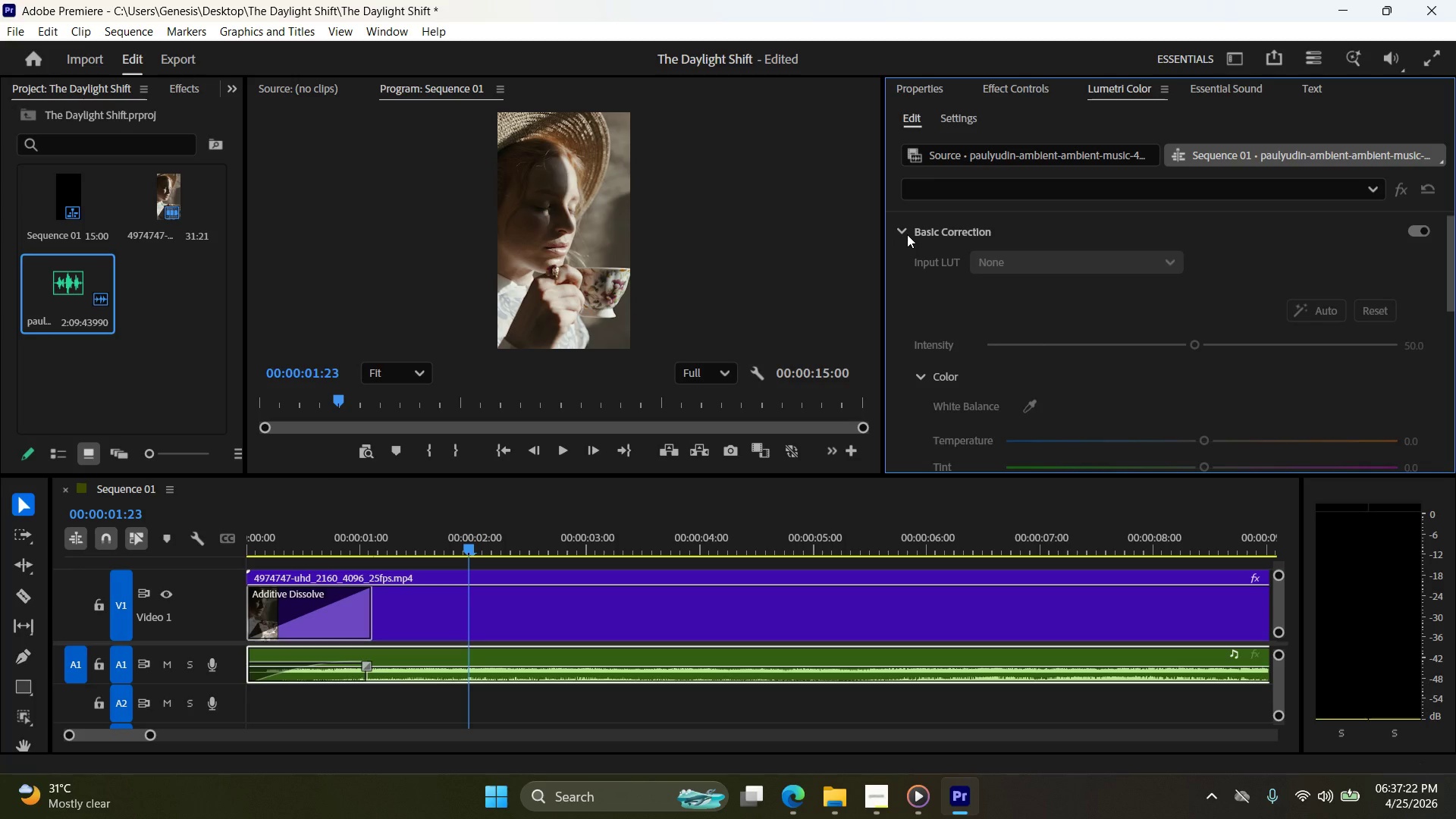 
wait(19.26)
 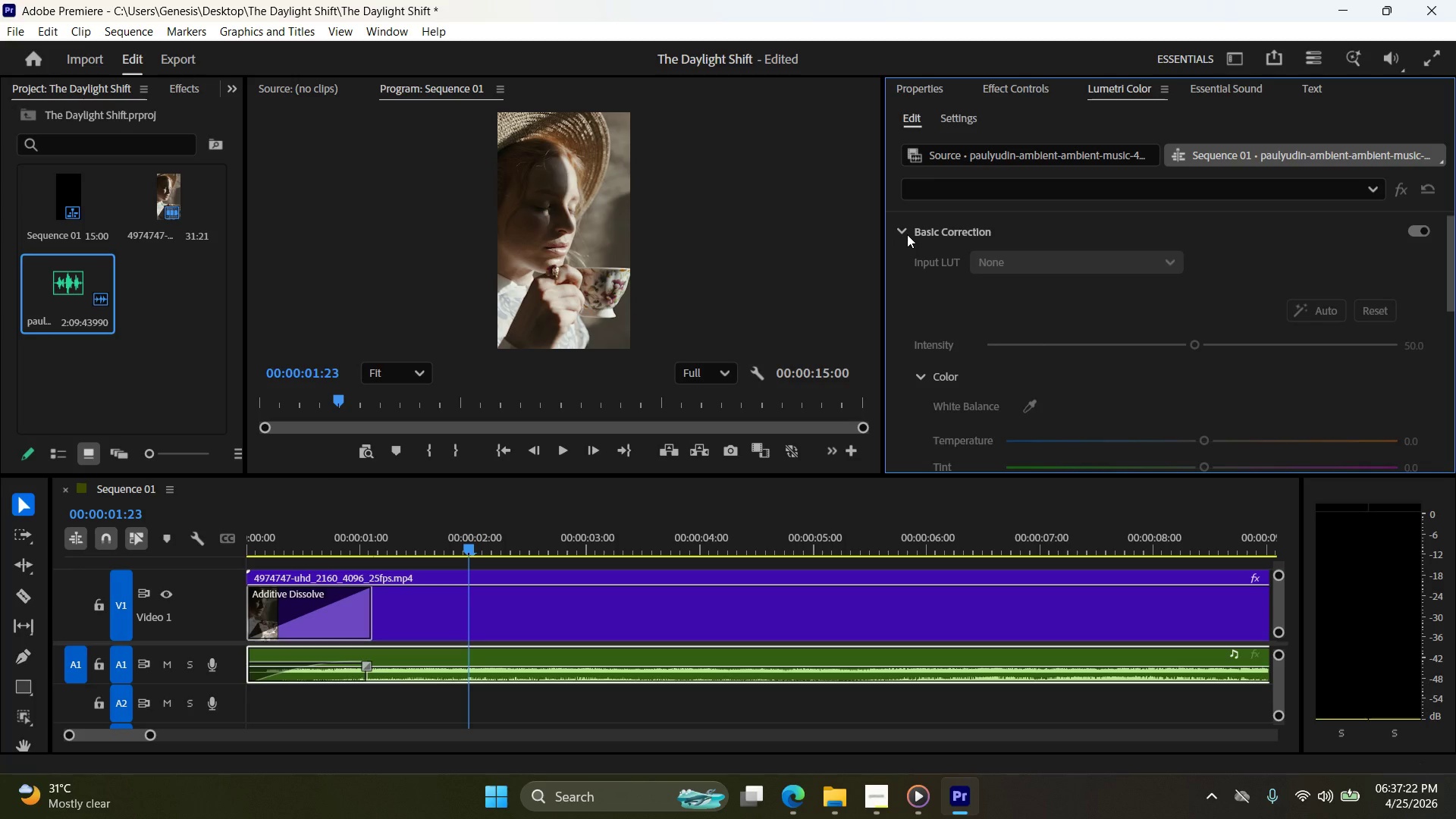 
left_click([576, 623])
 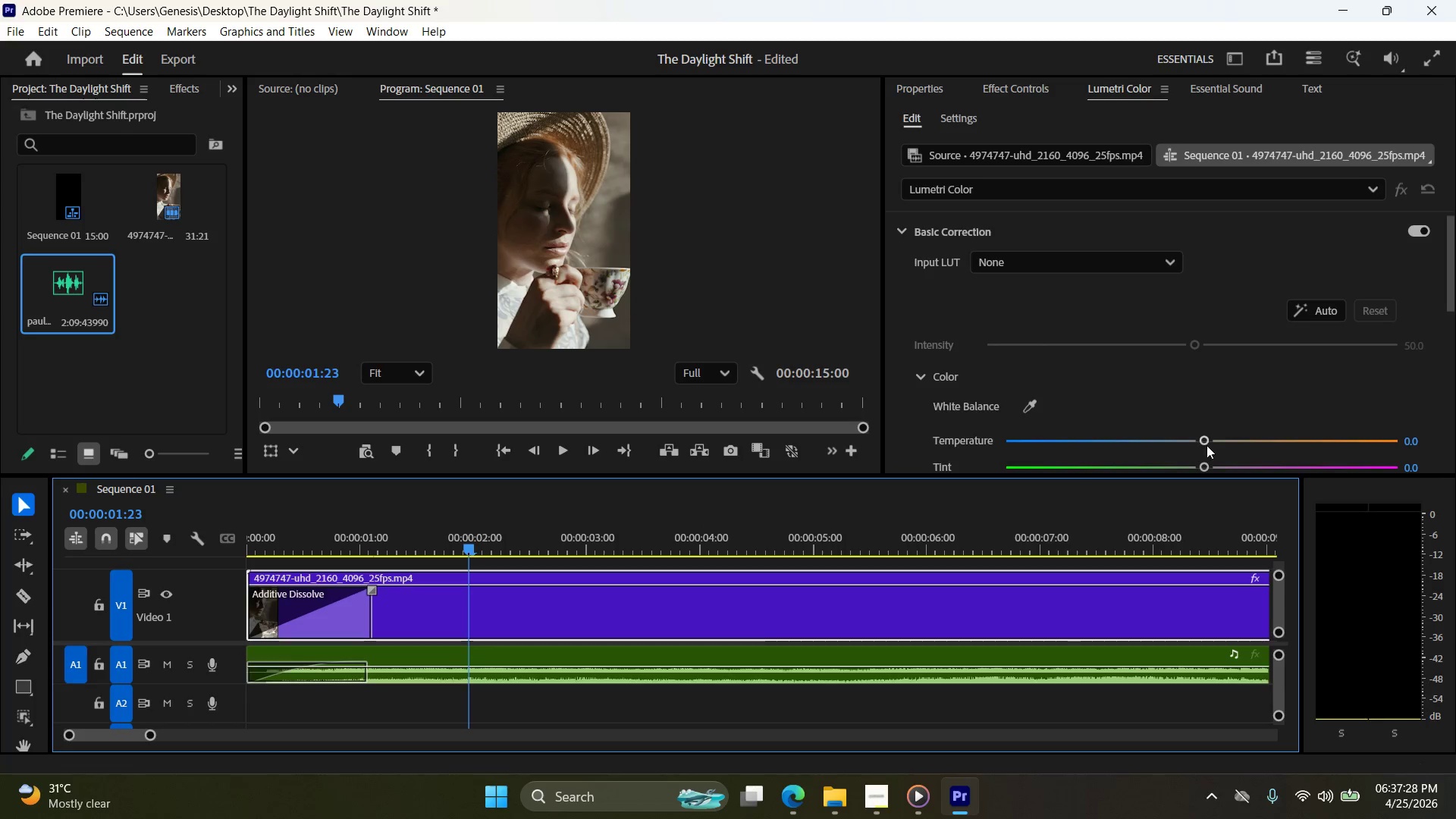 
left_click_drag(start_coordinate=[1205, 441], to_coordinate=[1304, 444])
 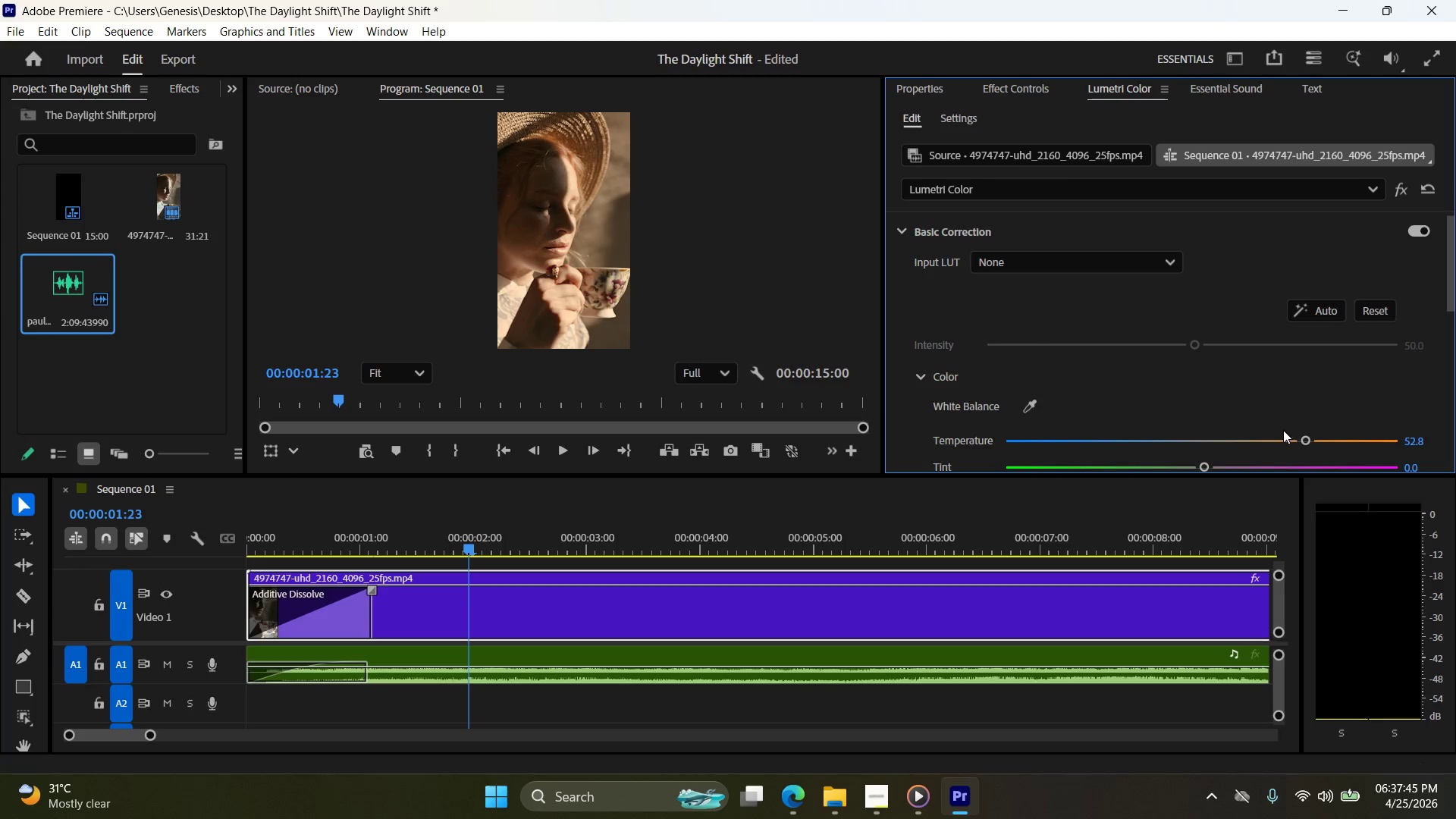 
scroll: coordinate [1208, 345], scroll_direction: down, amount: 4.0
 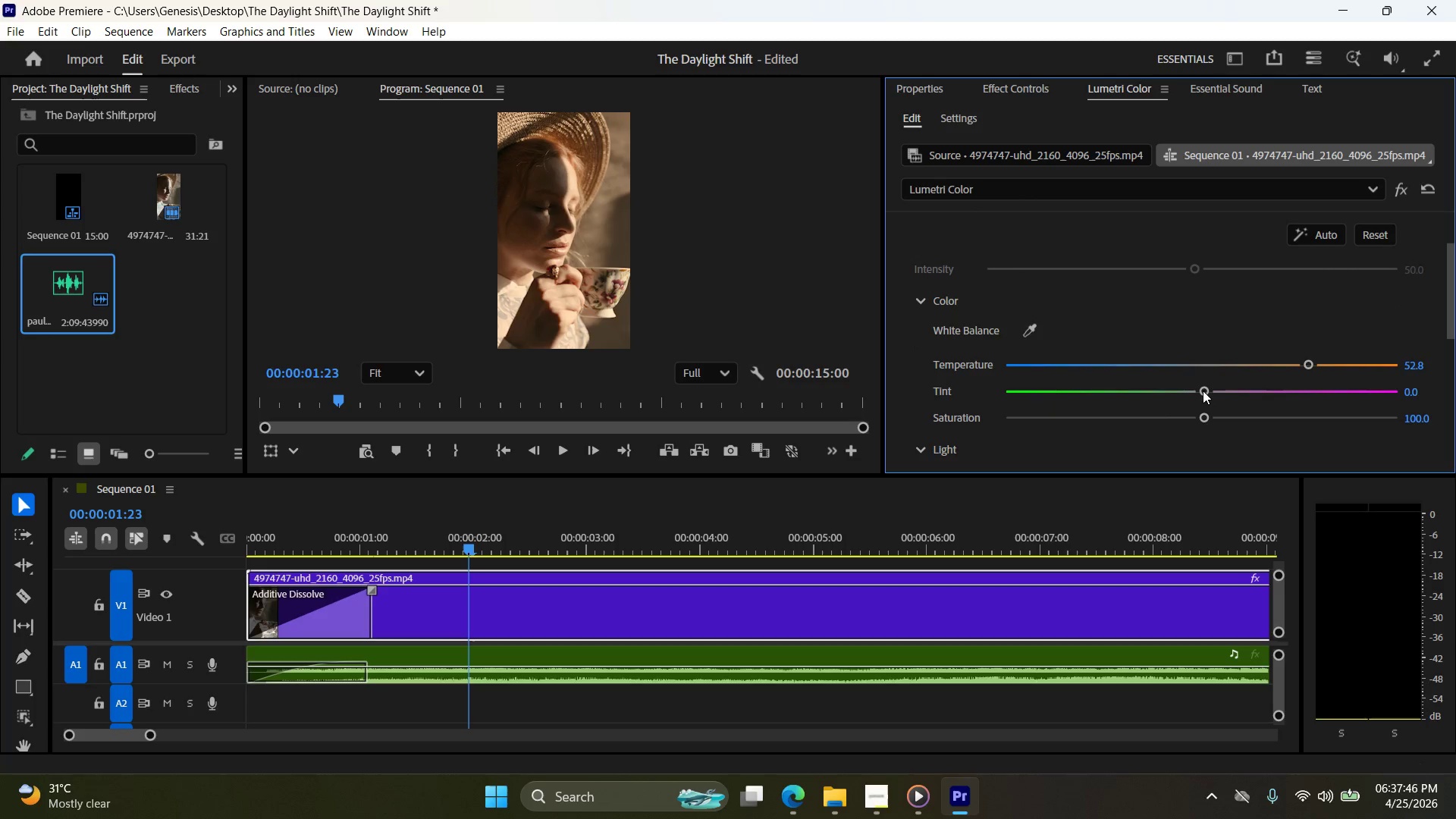 
left_click_drag(start_coordinate=[1203, 391], to_coordinate=[1207, 387])
 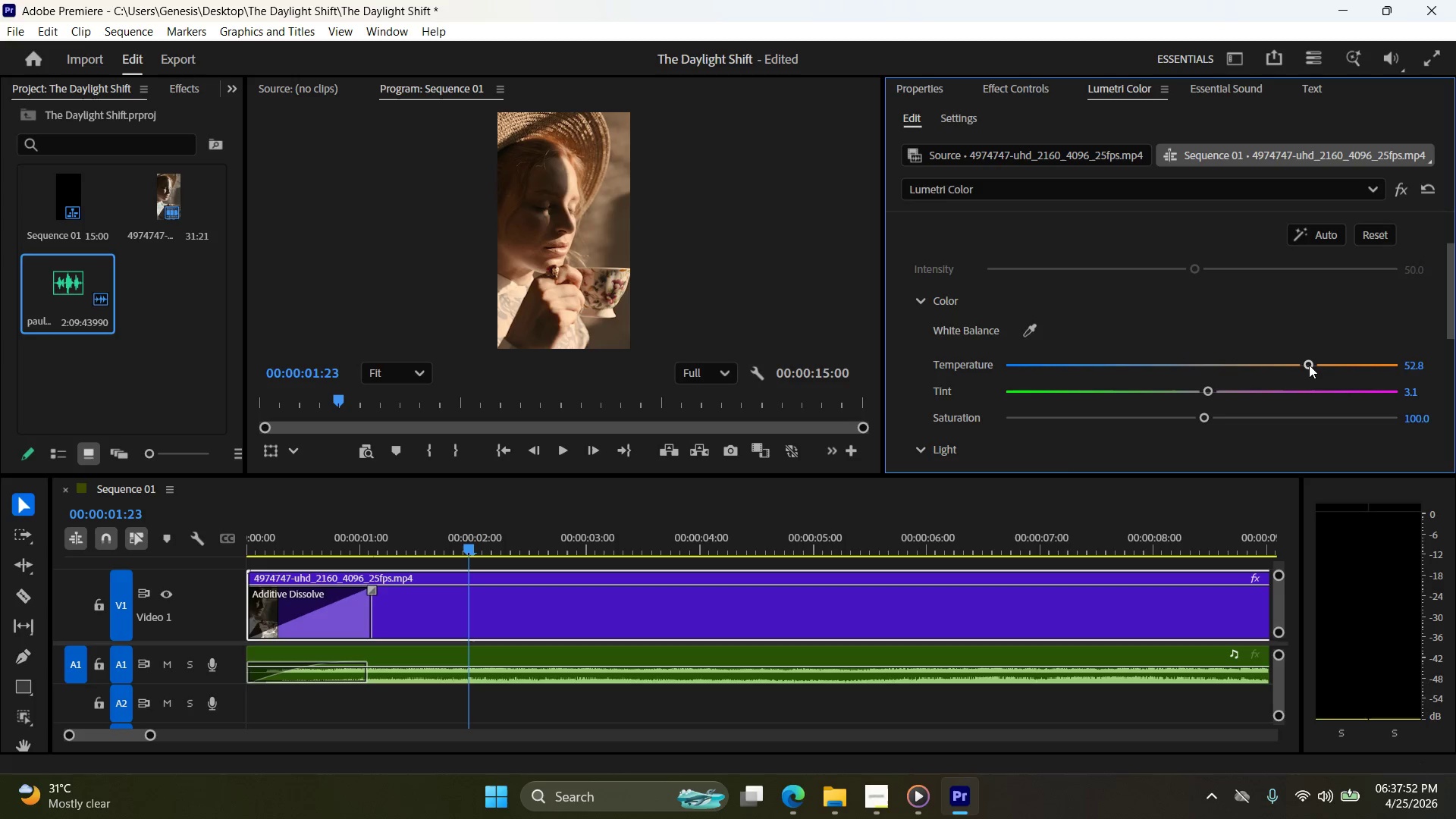 
left_click_drag(start_coordinate=[1309, 365], to_coordinate=[1295, 364])
 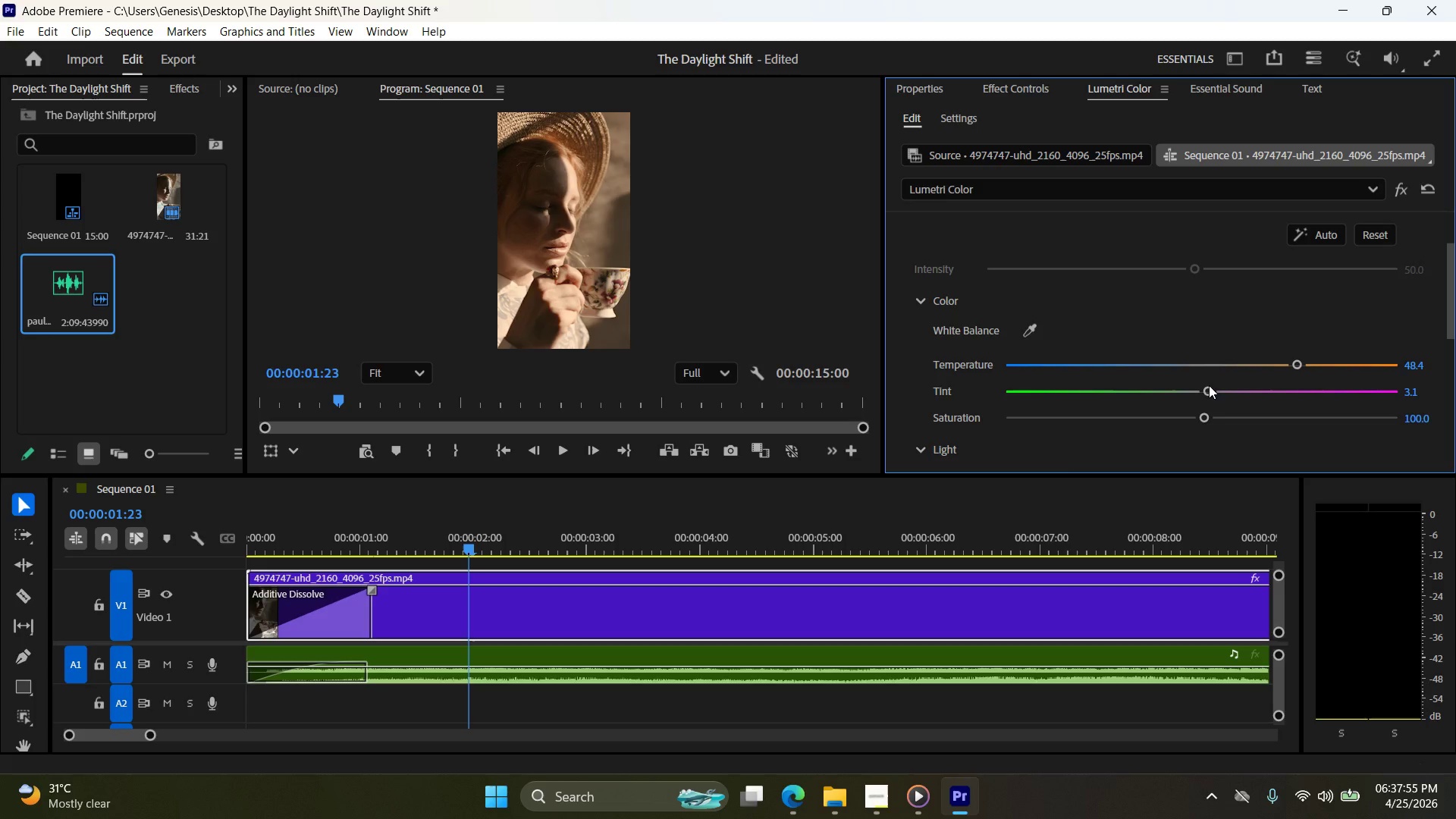 
scroll: coordinate [1175, 370], scroll_direction: down, amount: 3.0
 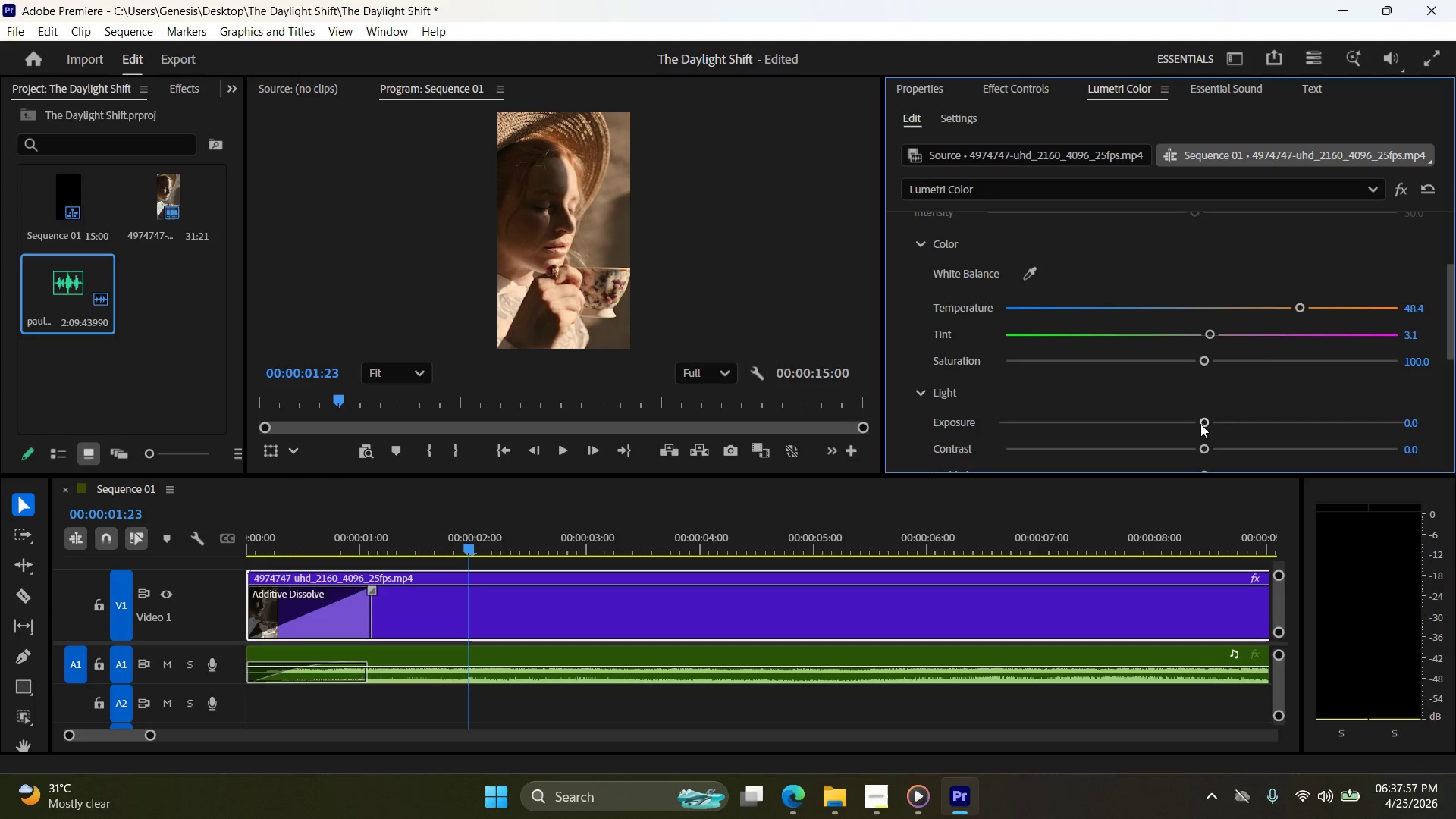 
left_click_drag(start_coordinate=[1204, 421], to_coordinate=[1207, 425])
 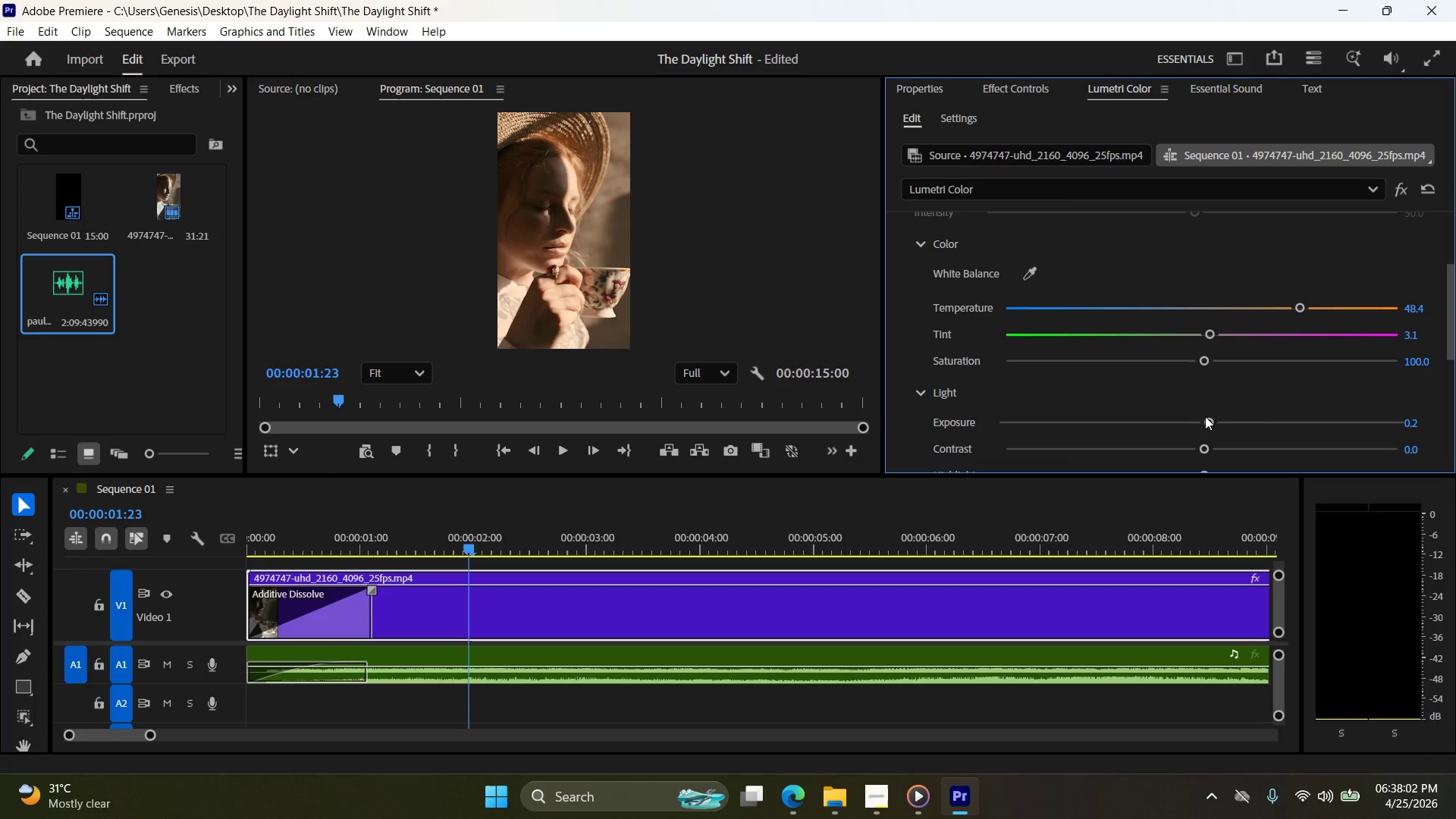 
scroll: coordinate [1204, 415], scroll_direction: down, amount: 2.0
 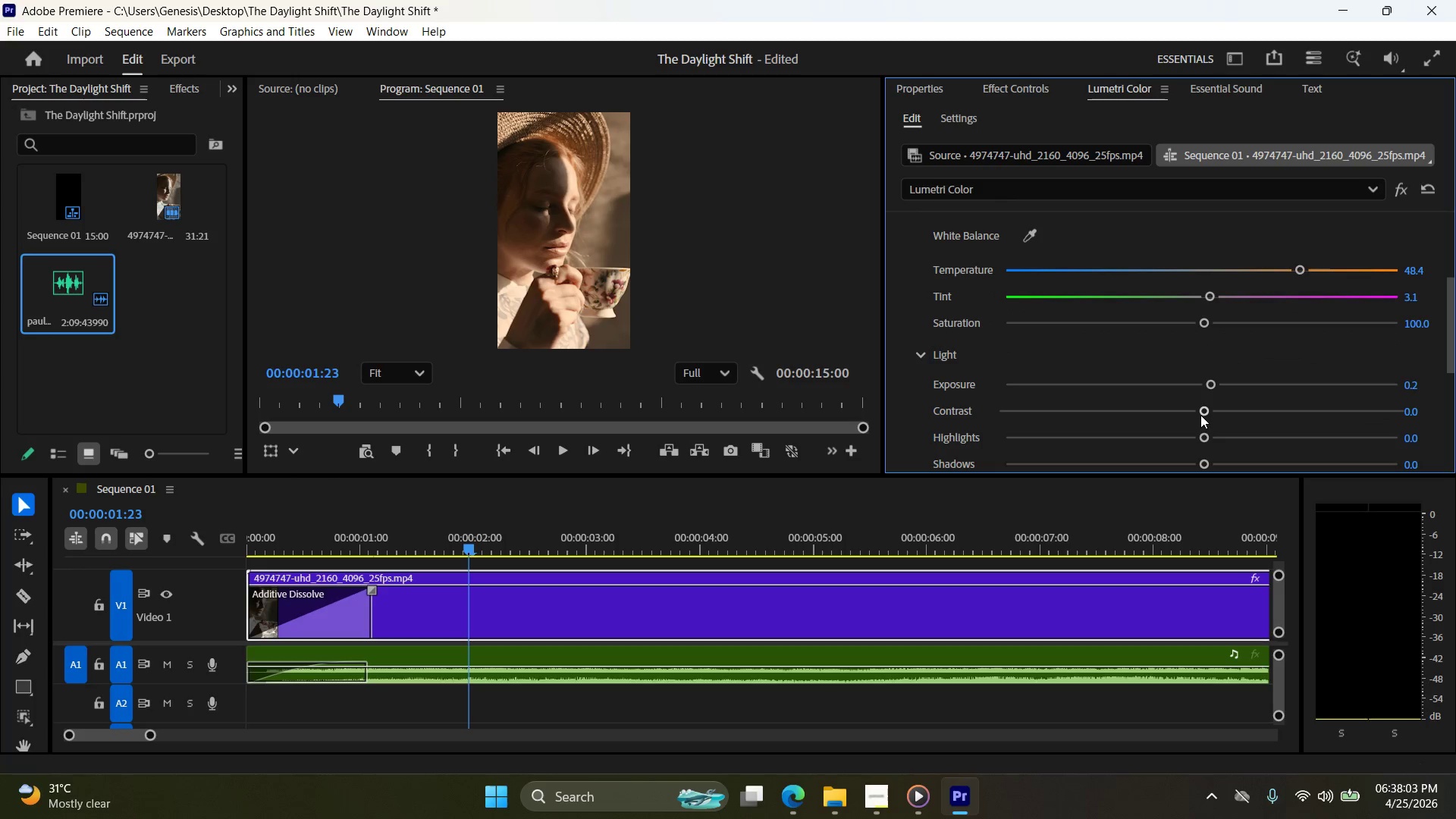 
left_click_drag(start_coordinate=[1203, 410], to_coordinate=[1219, 412])
 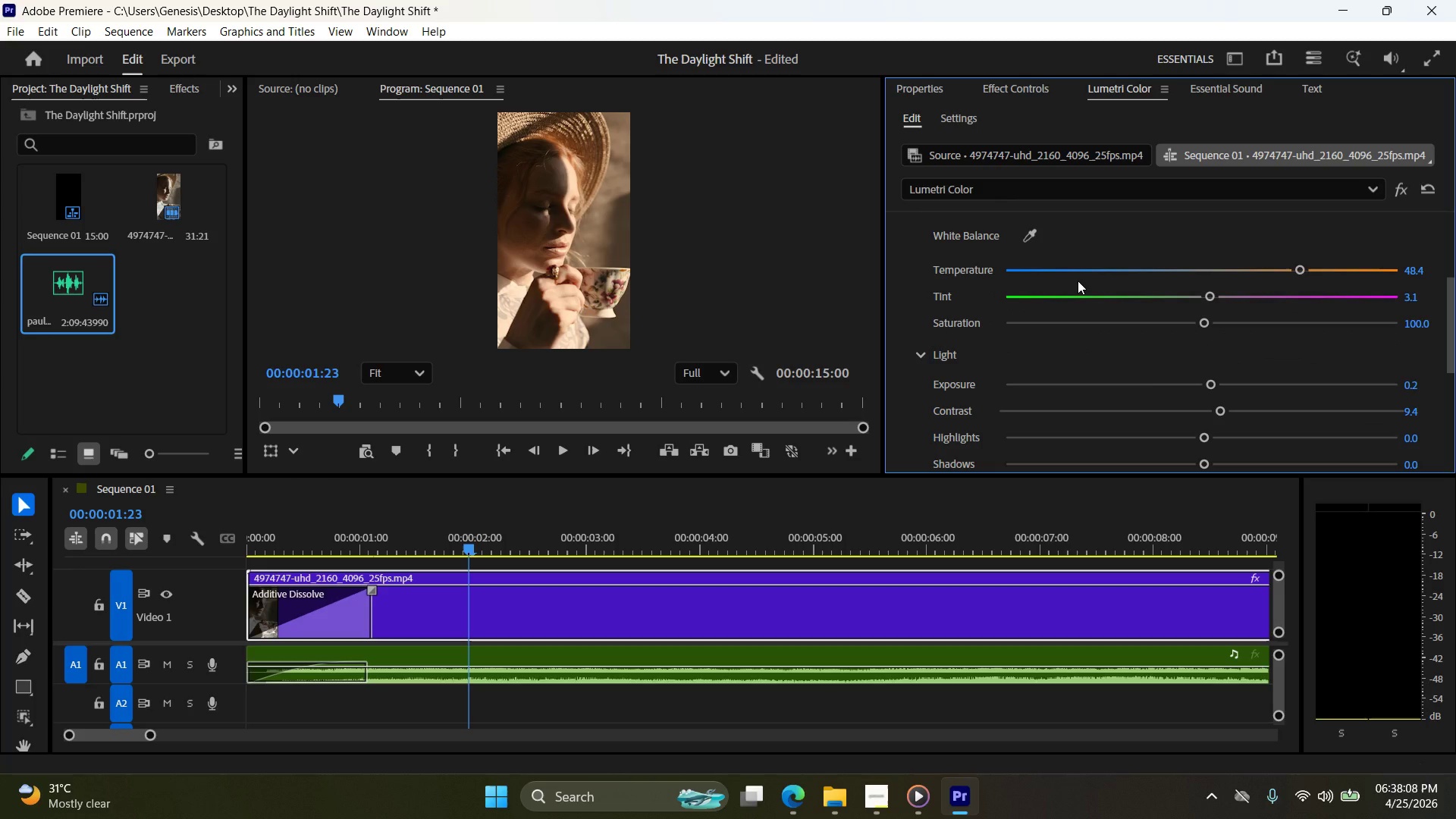 
scroll: coordinate [1078, 279], scroll_direction: up, amount: 11.0
 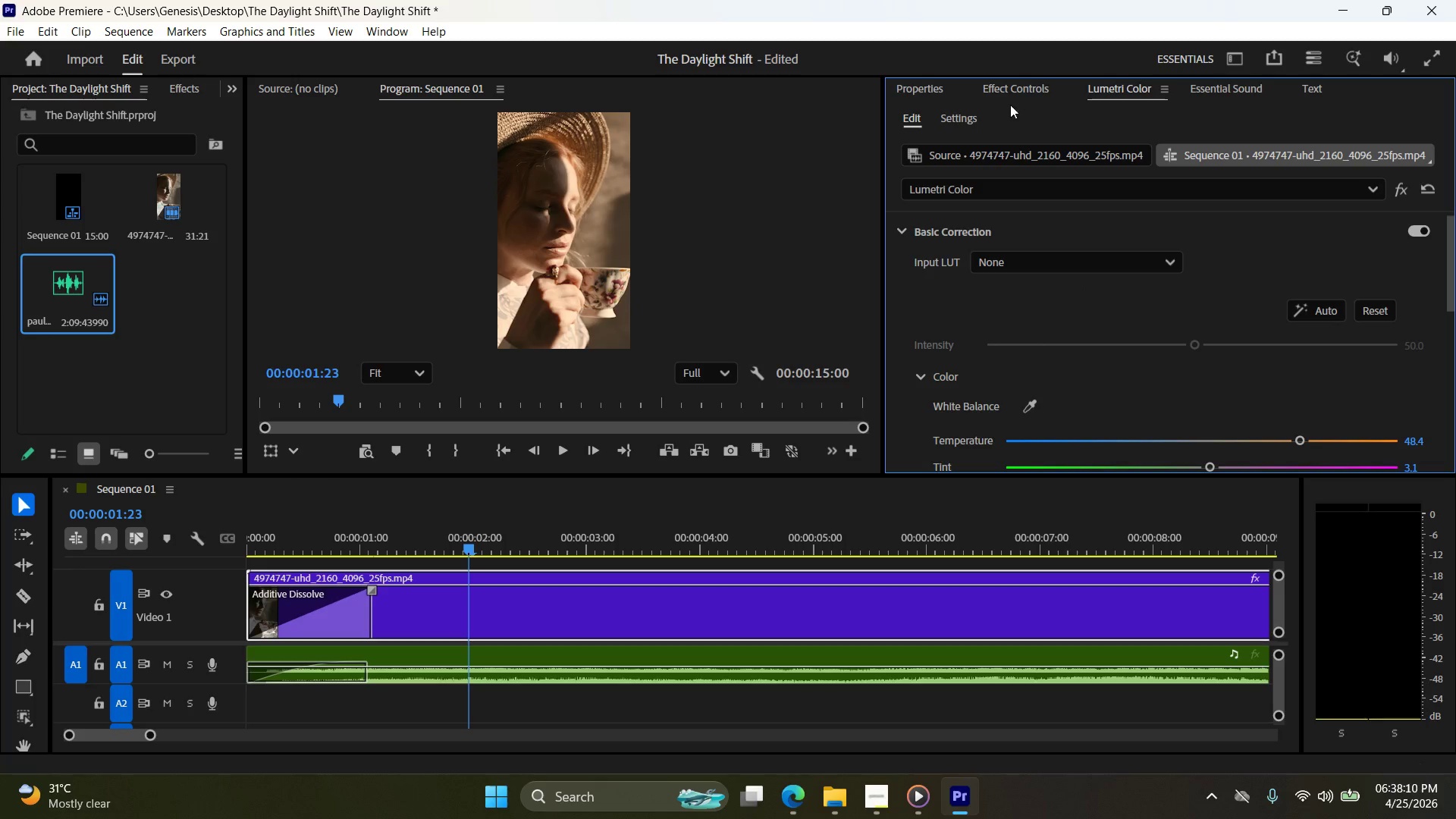 
left_click([1015, 87])
 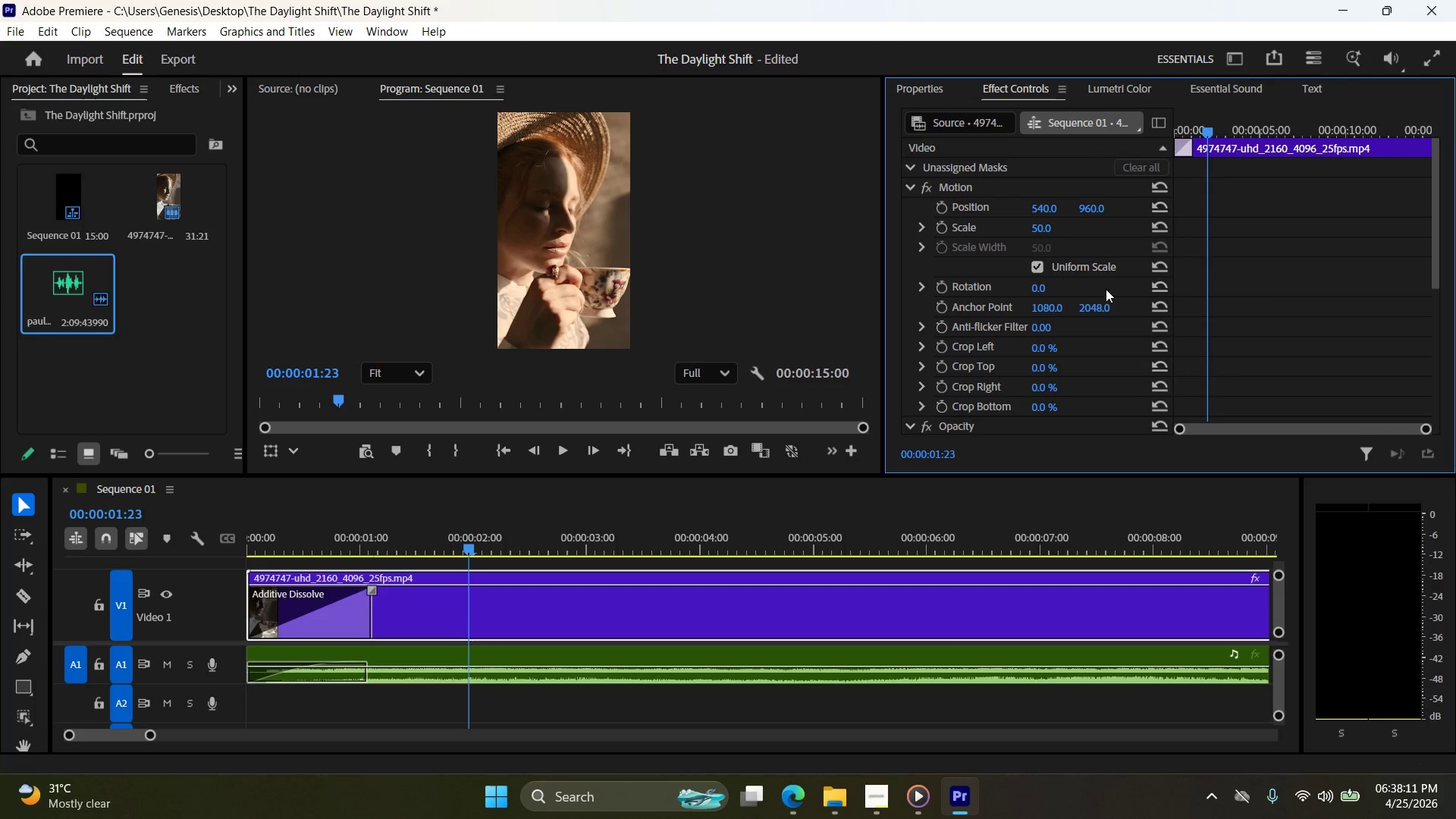 
scroll: coordinate [924, 341], scroll_direction: down, amount: 13.0
 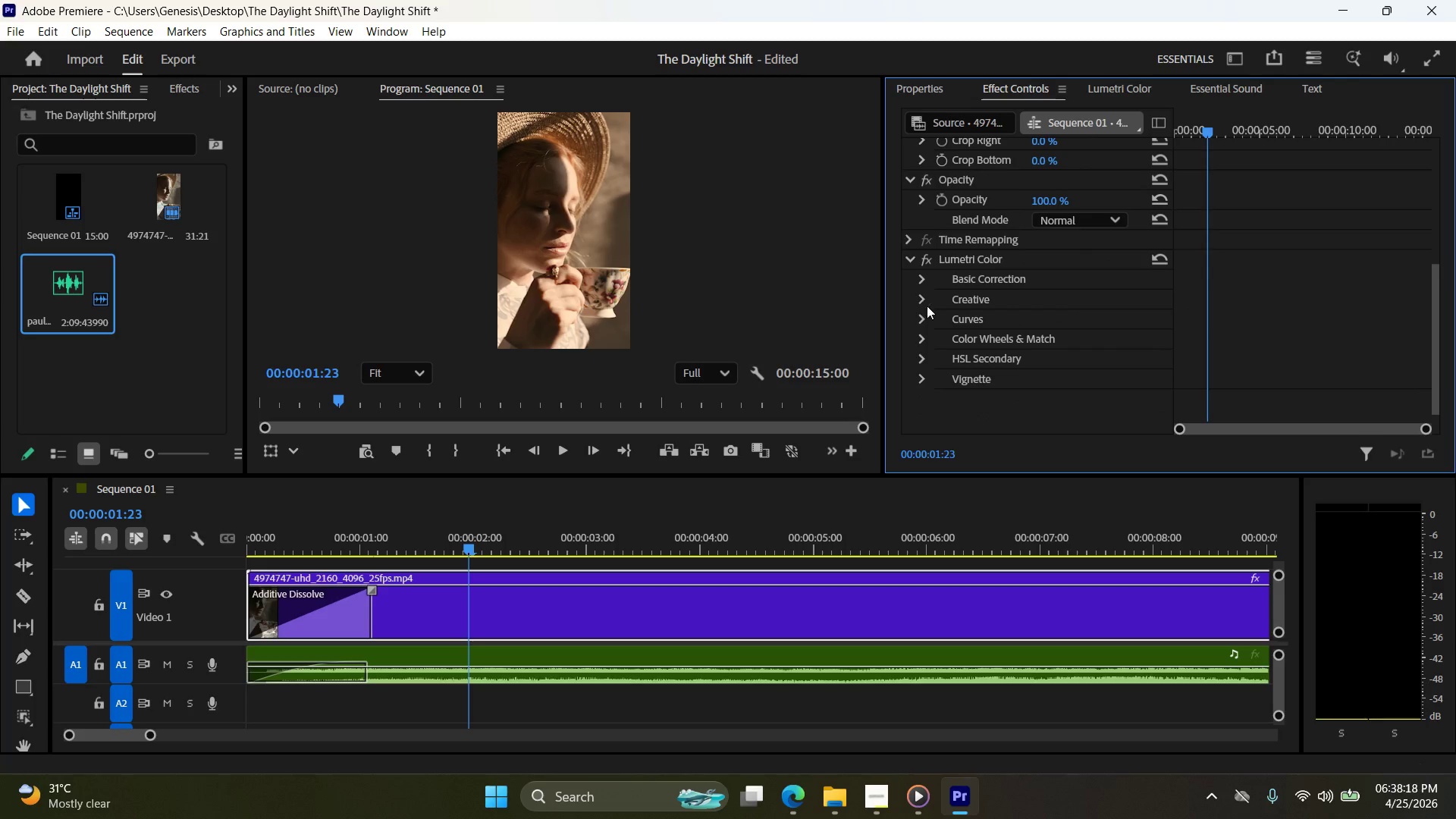 
left_click([922, 279])
 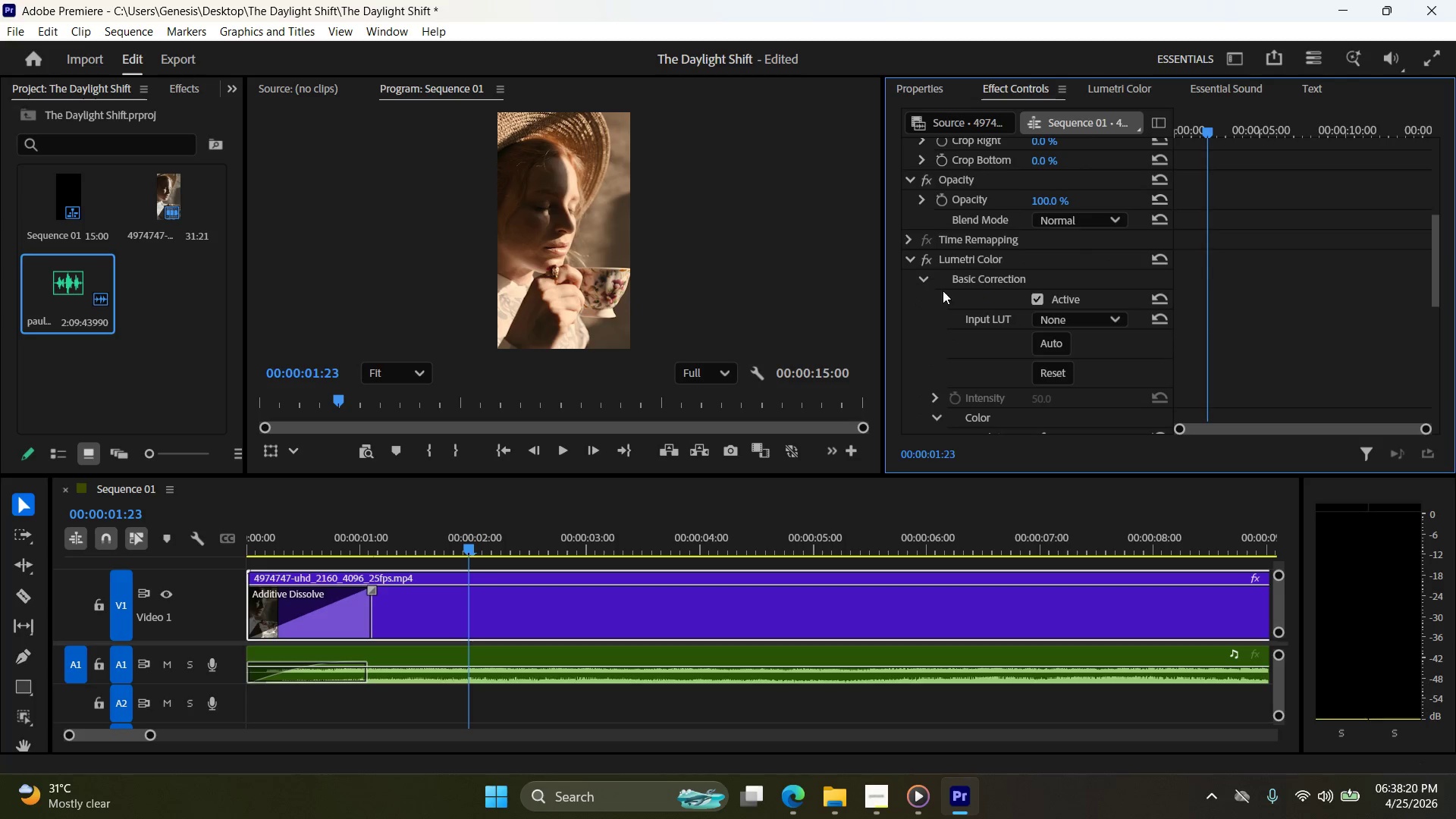 
scroll: coordinate [1016, 294], scroll_direction: down, amount: 7.0
 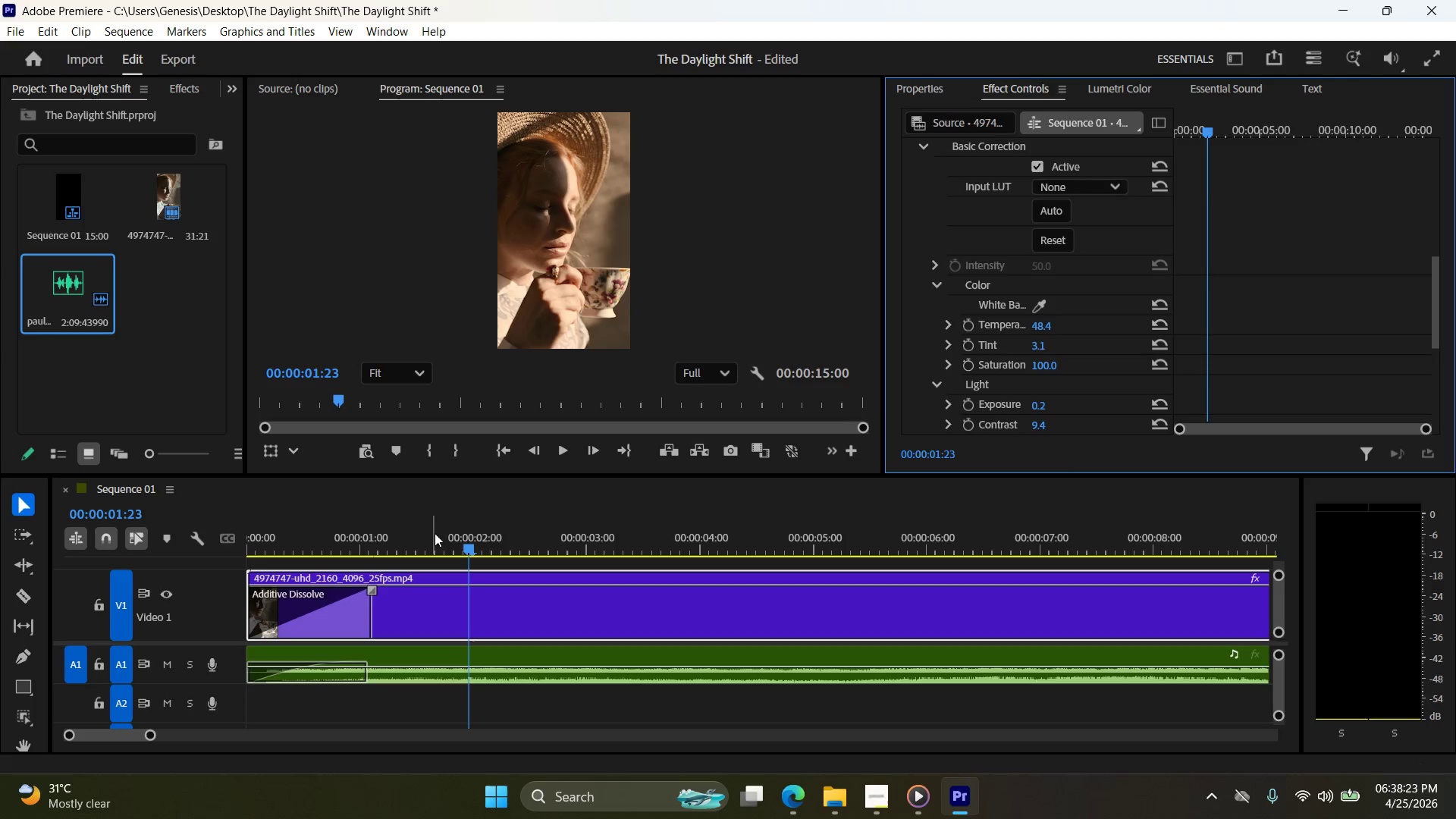 
left_click_drag(start_coordinate=[469, 548], to_coordinate=[214, 566])
 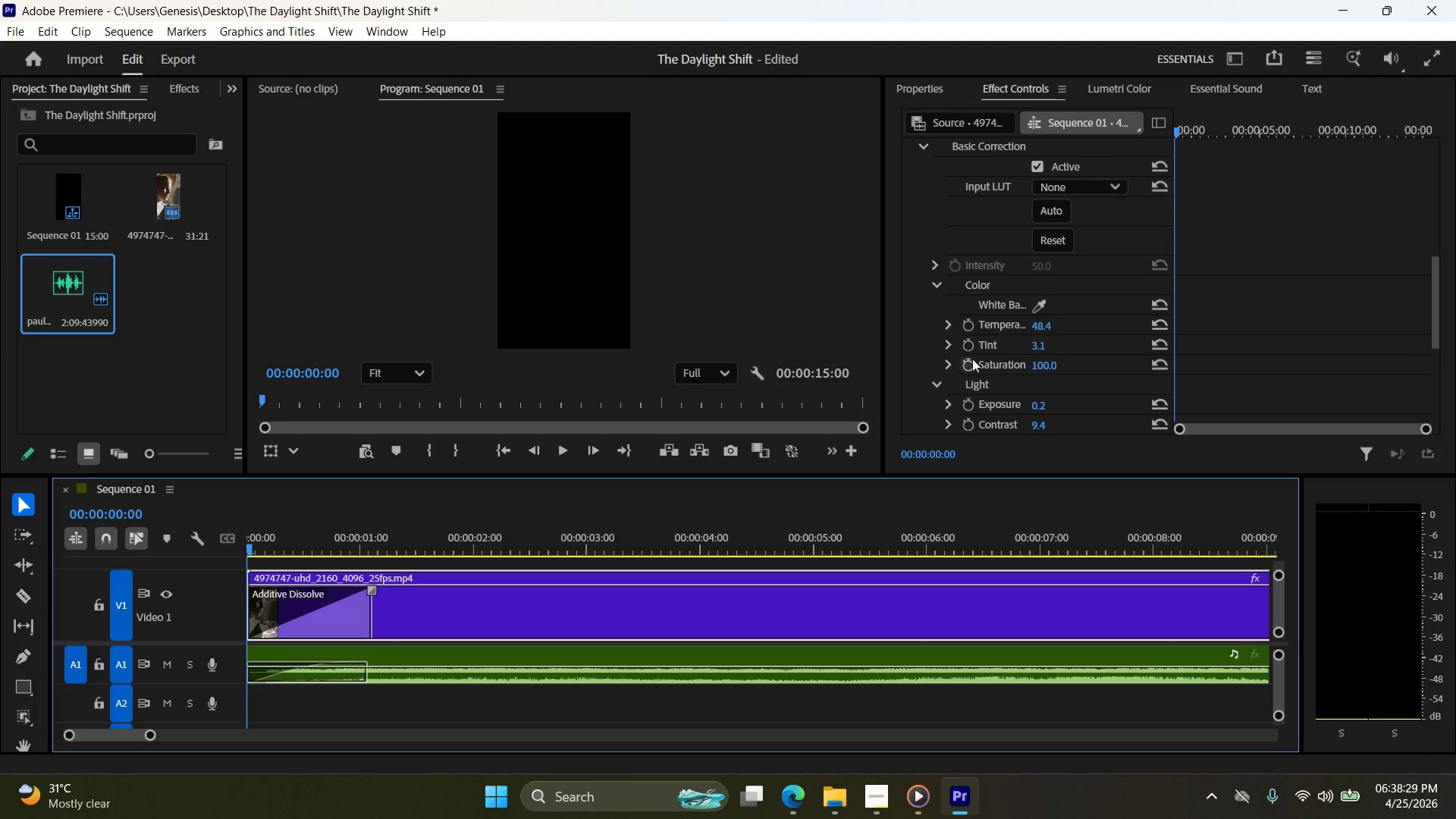 
wait(5.69)
 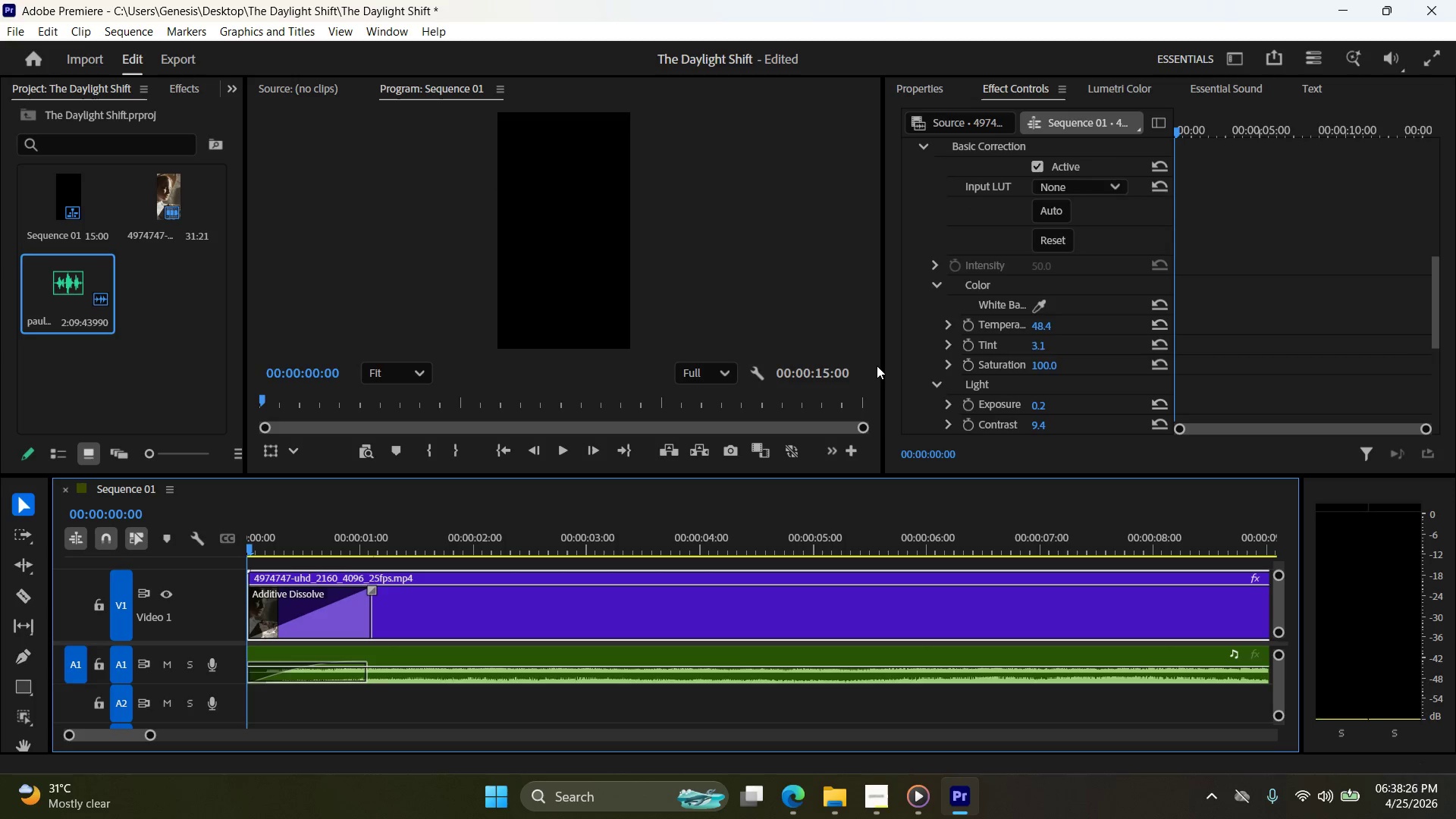 
left_click([966, 326])
 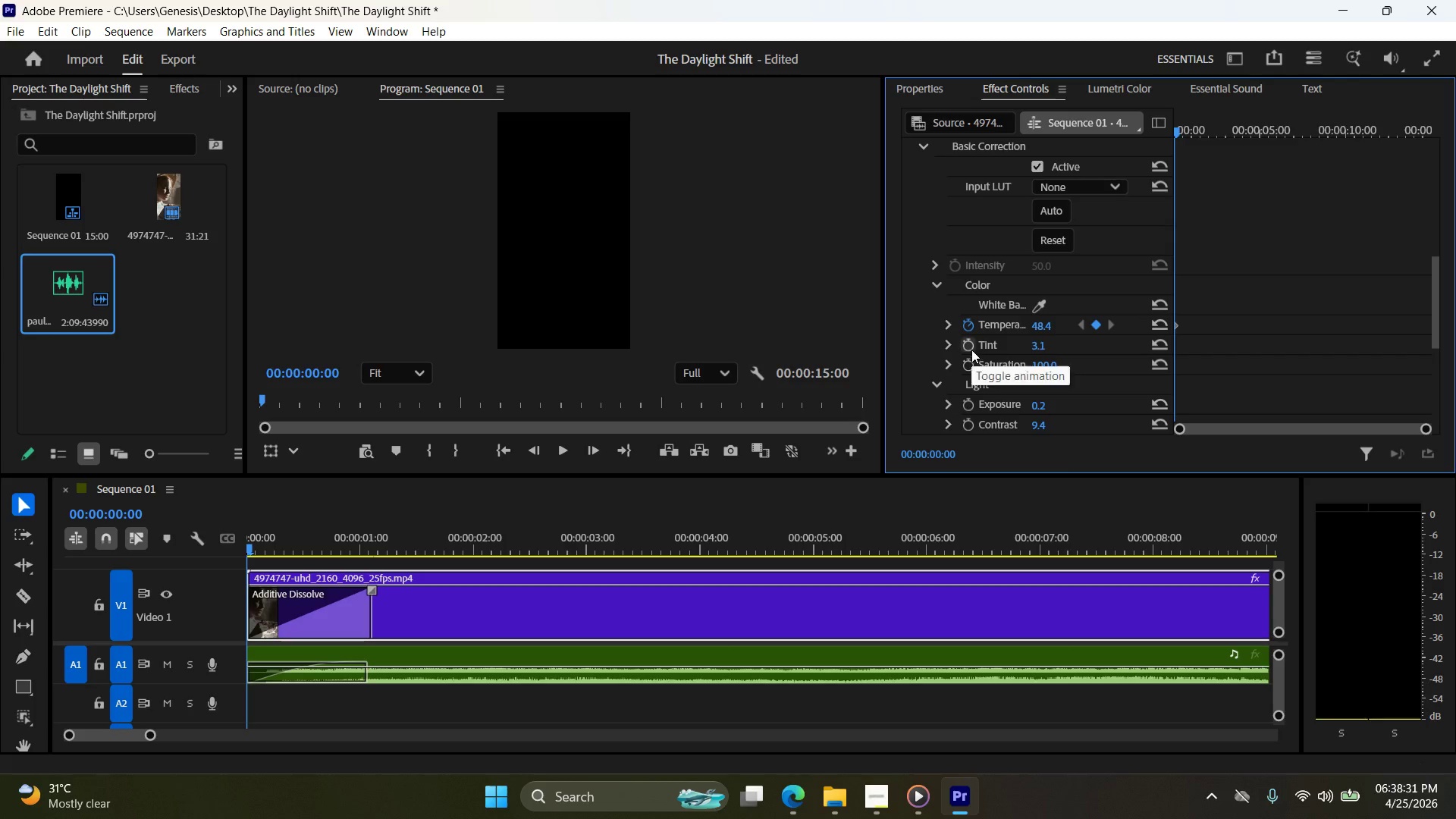 
left_click([969, 346])
 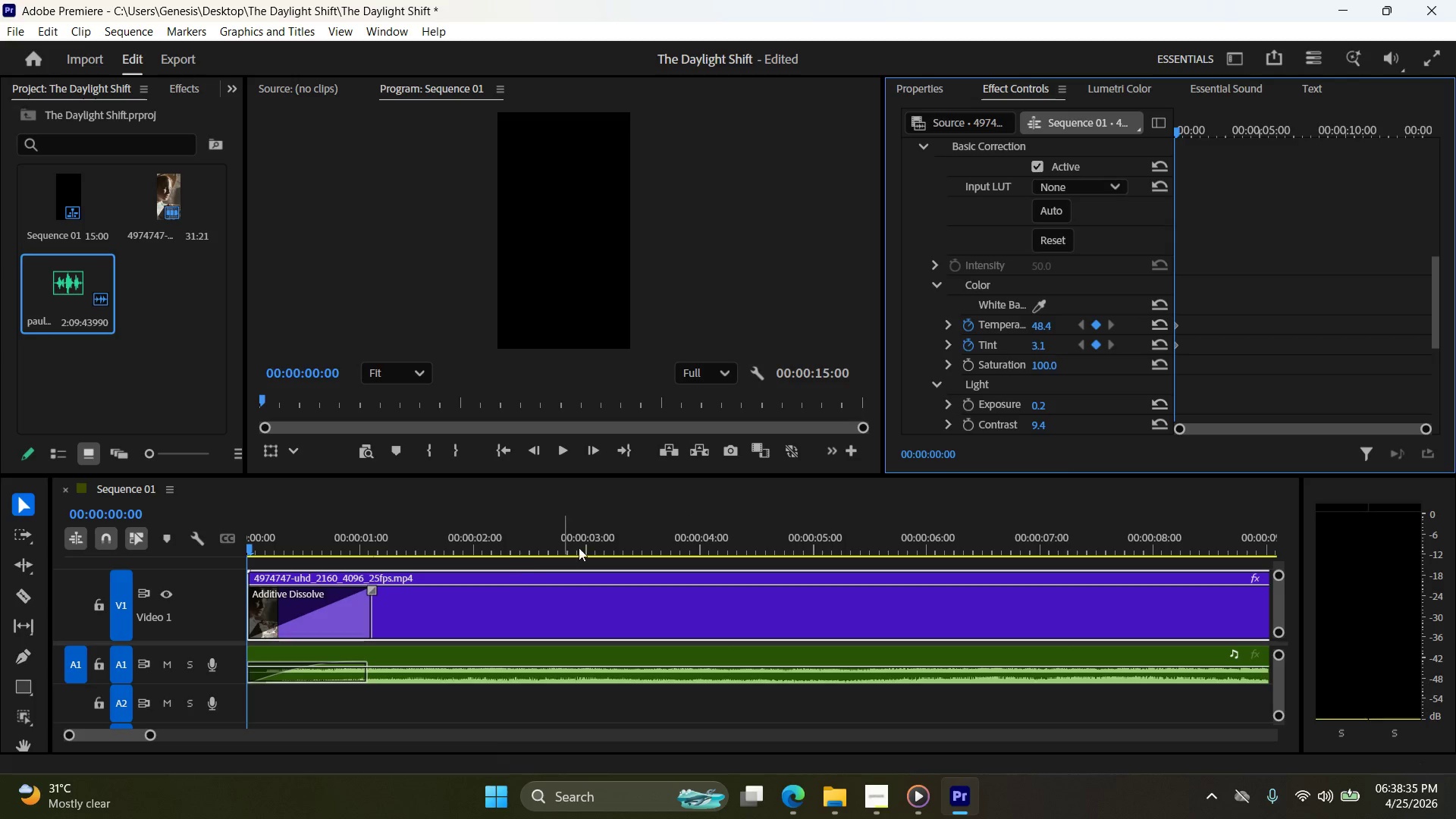 
wait(8.58)
 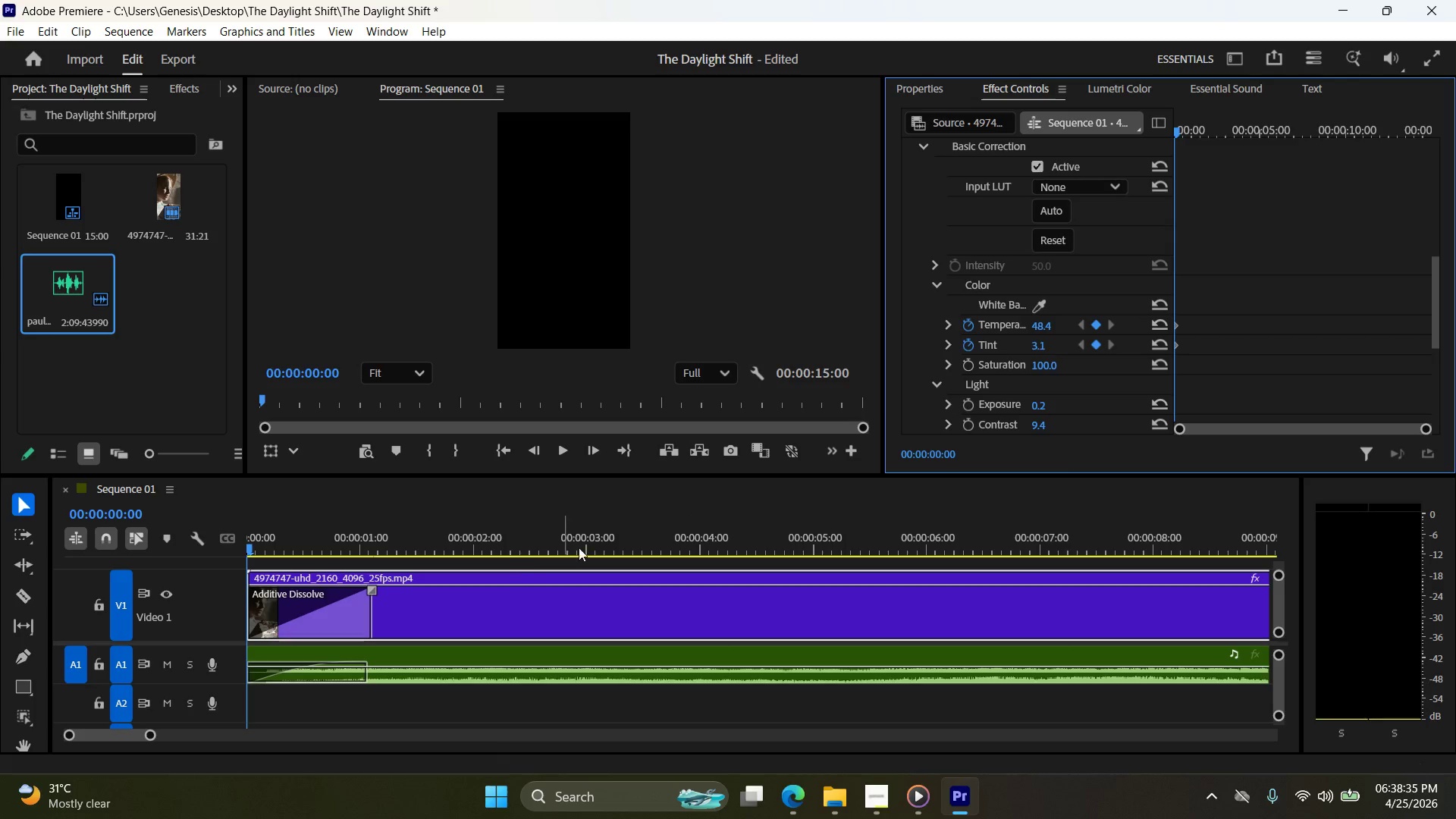 
left_click_drag(start_coordinate=[248, 547], to_coordinate=[877, 609])
 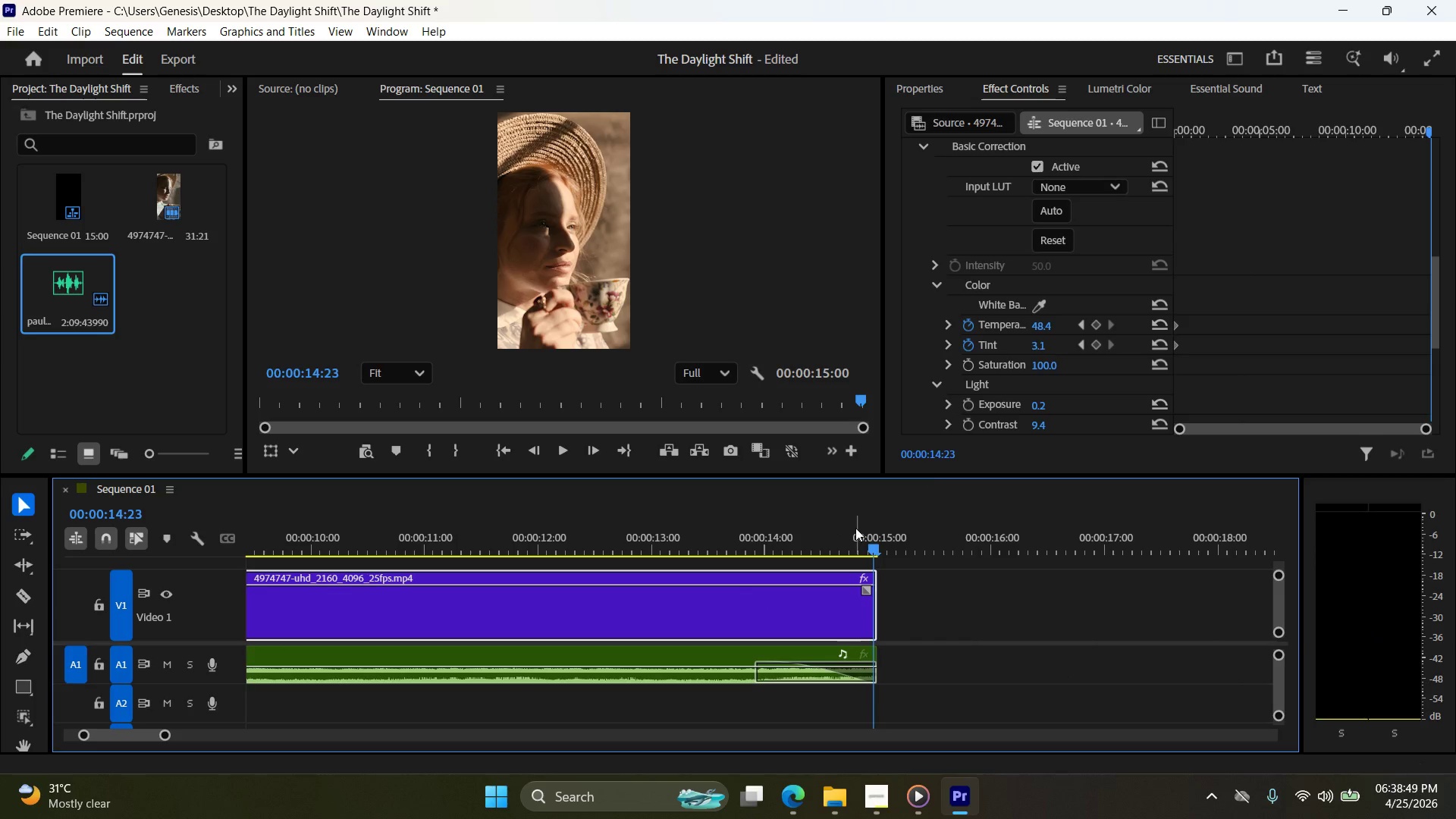 
left_click_drag(start_coordinate=[871, 547], to_coordinate=[220, 539])
 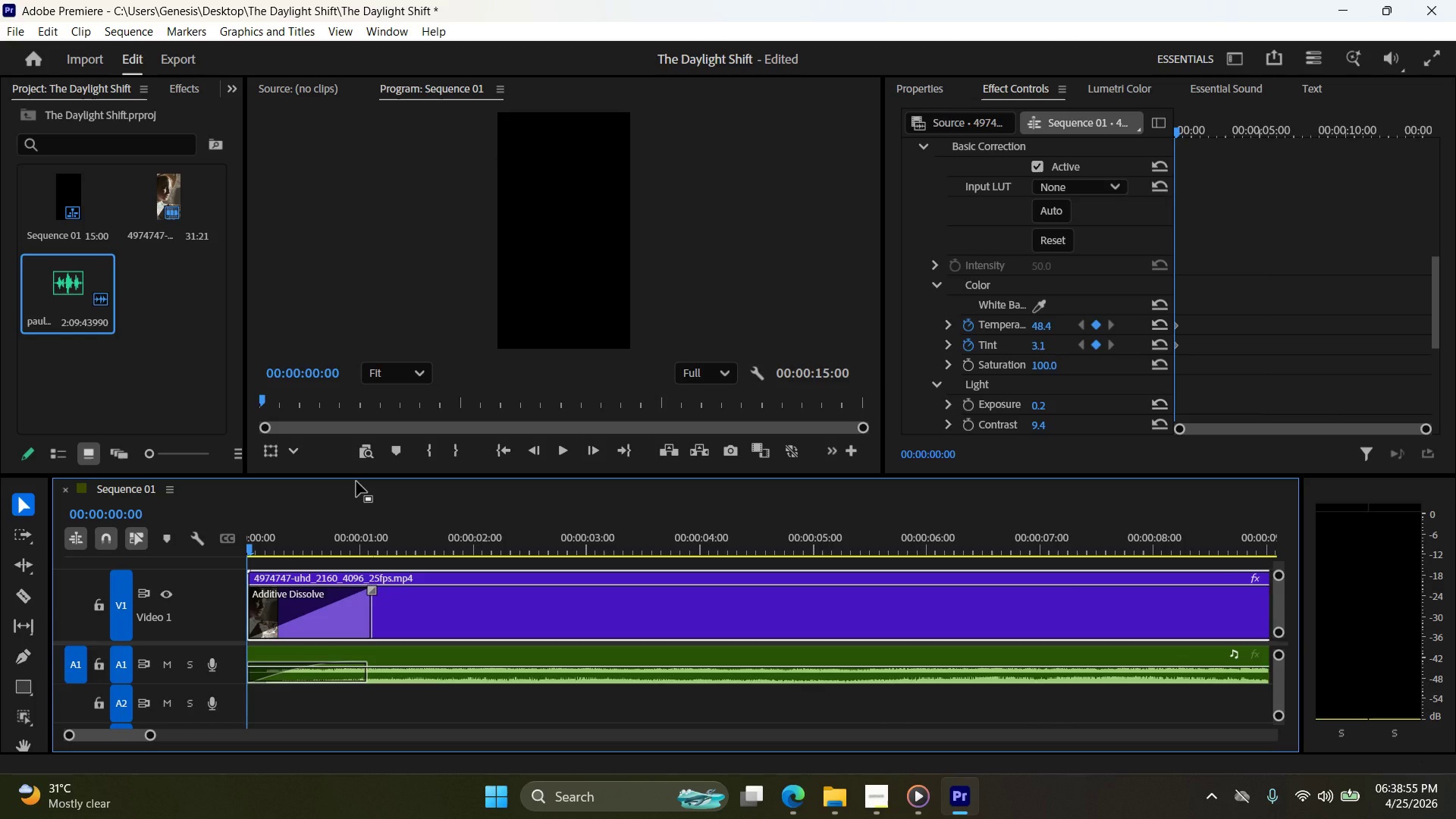 
key(Control+Z)
 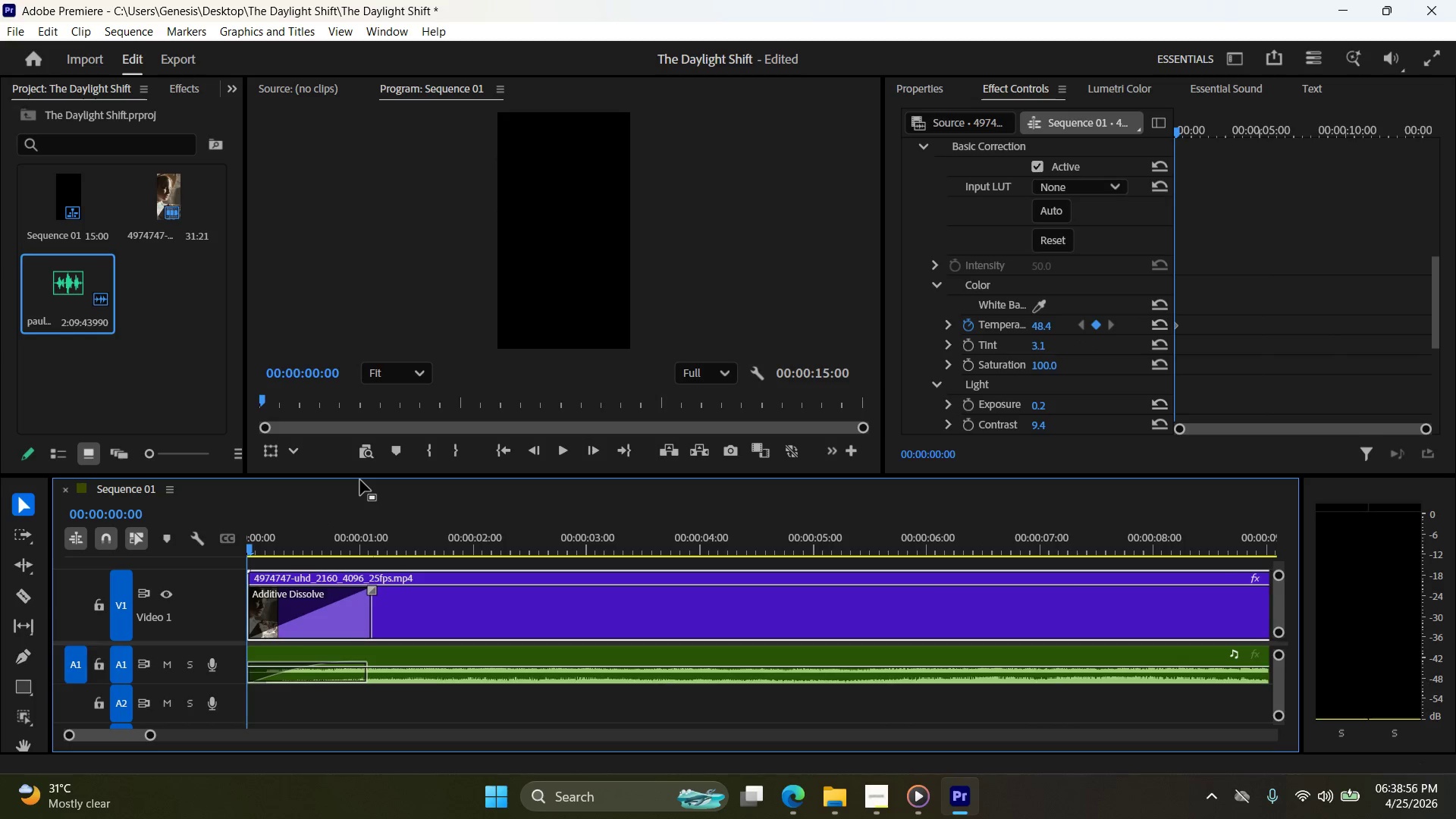 
key(Control+Z)
 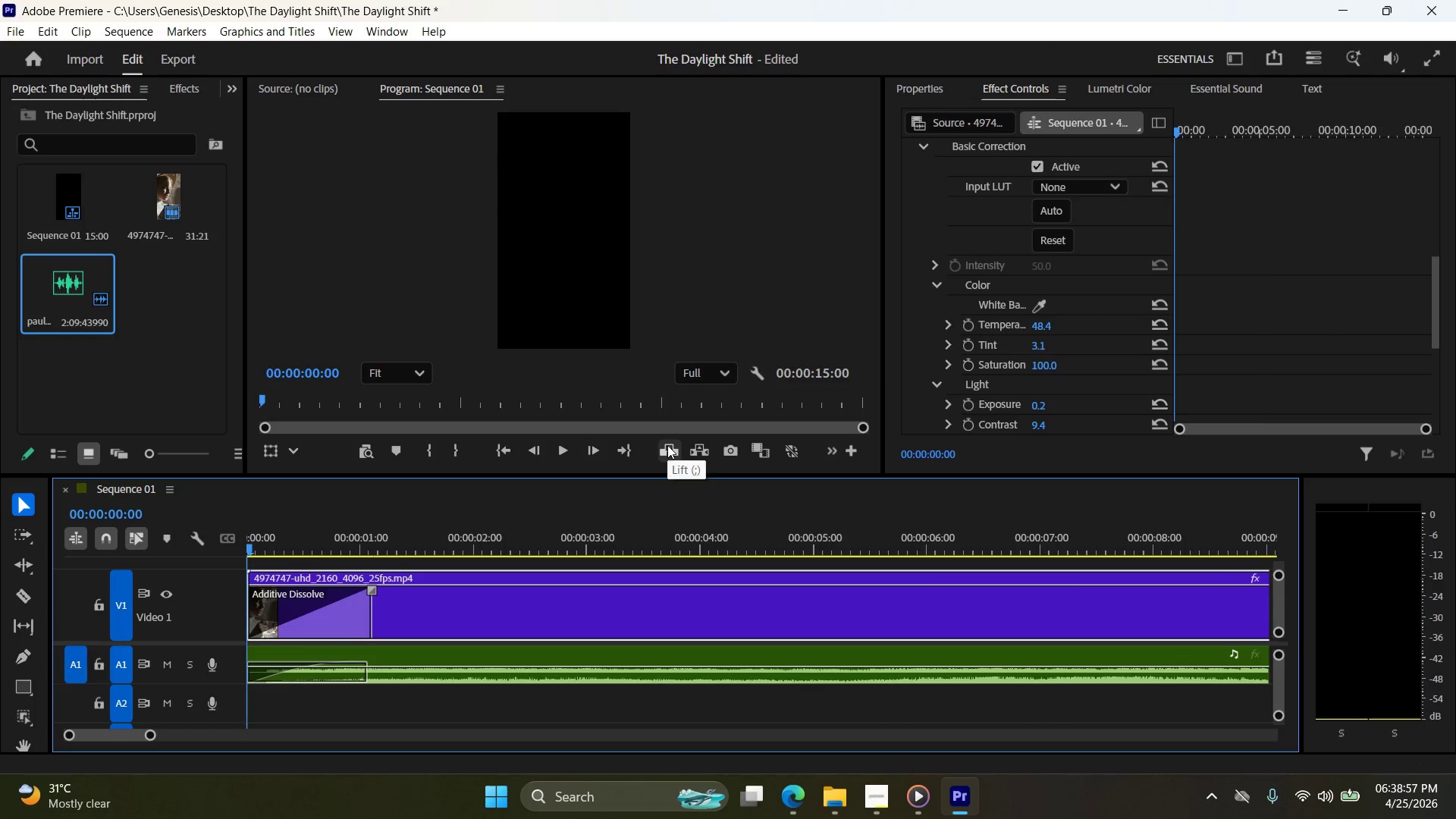 
key(Control+Z)
 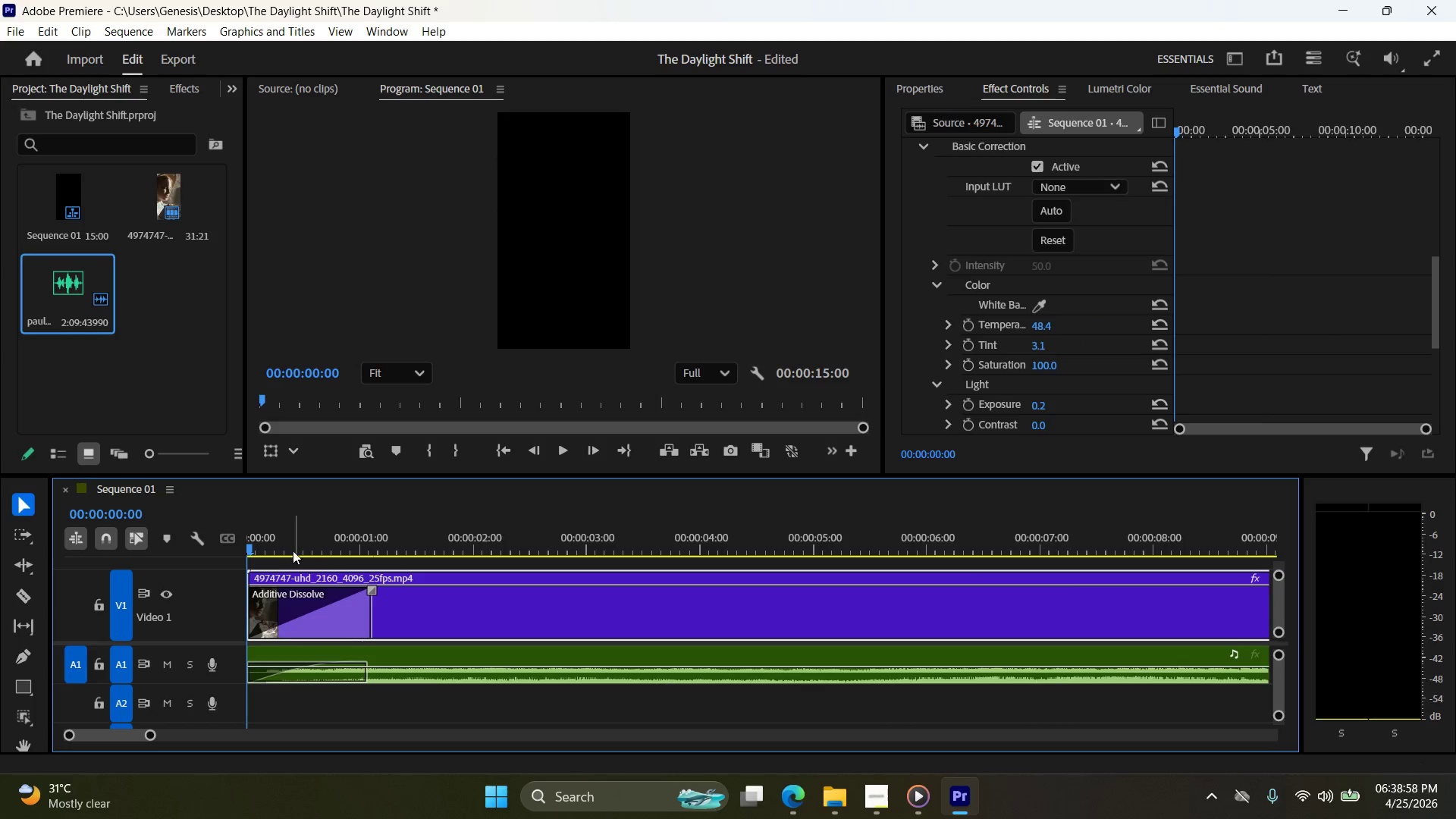 
key(Control+Z)
 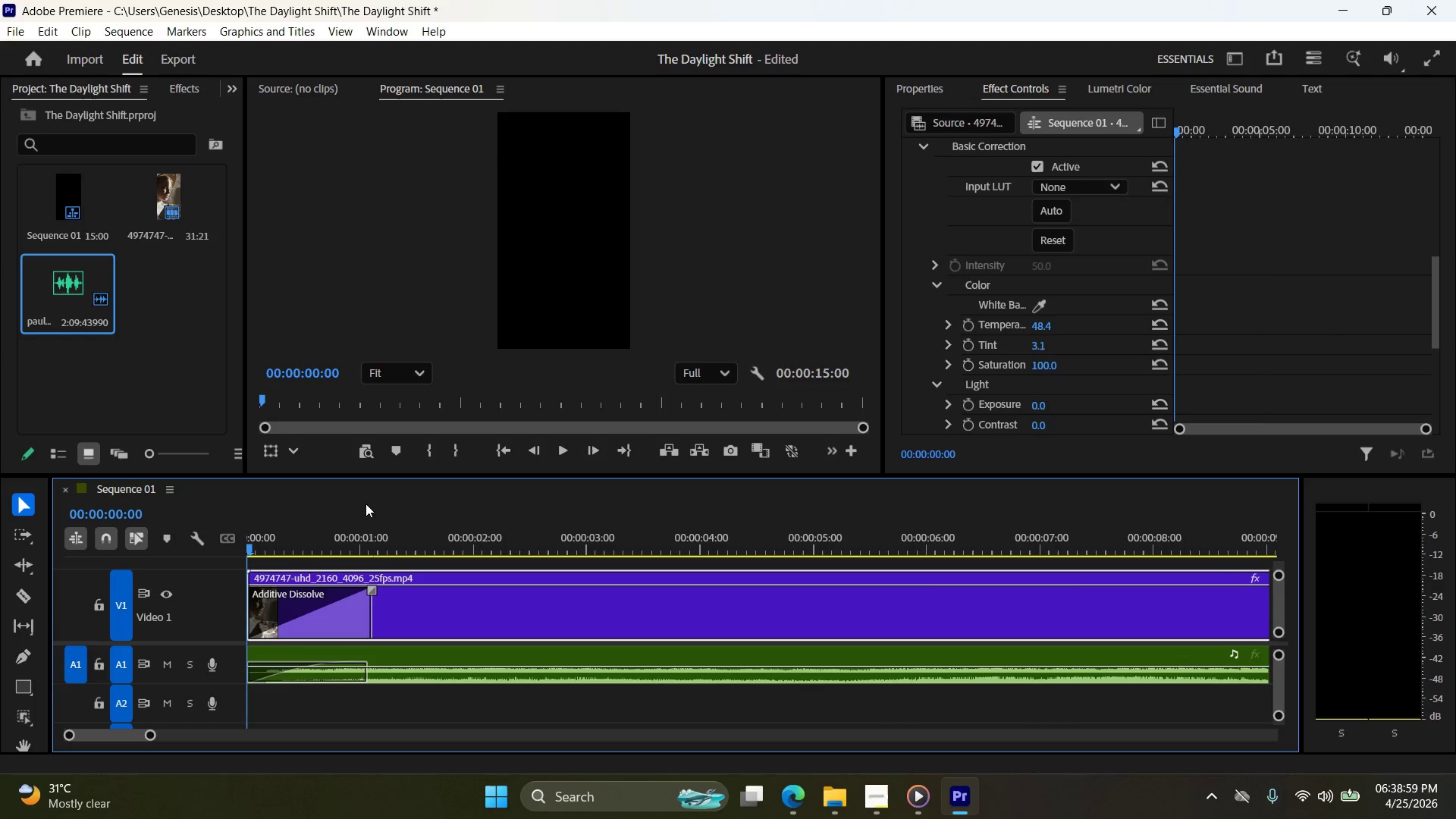 
key(Control+Z)
 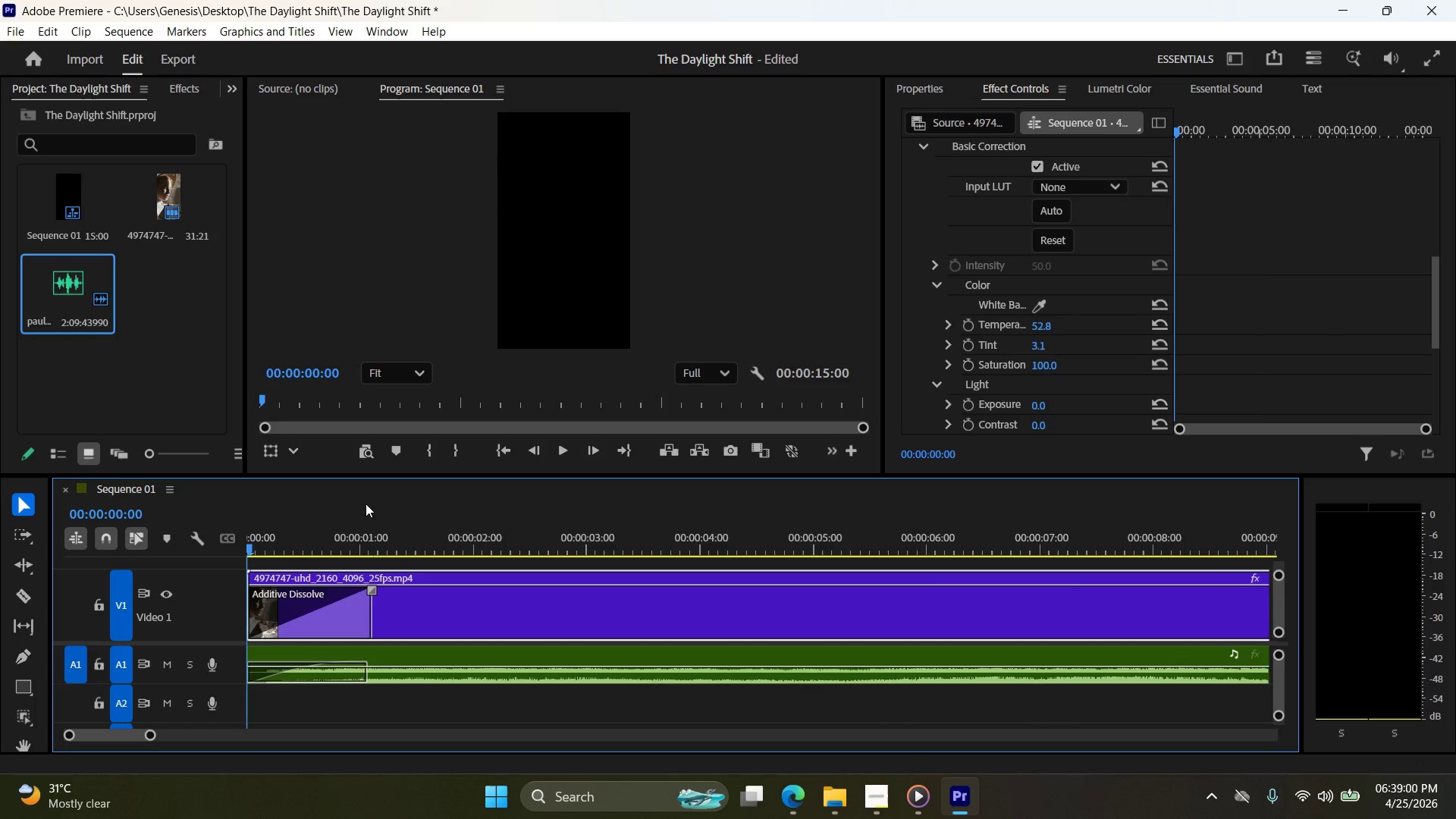 
key(Control+Z)
 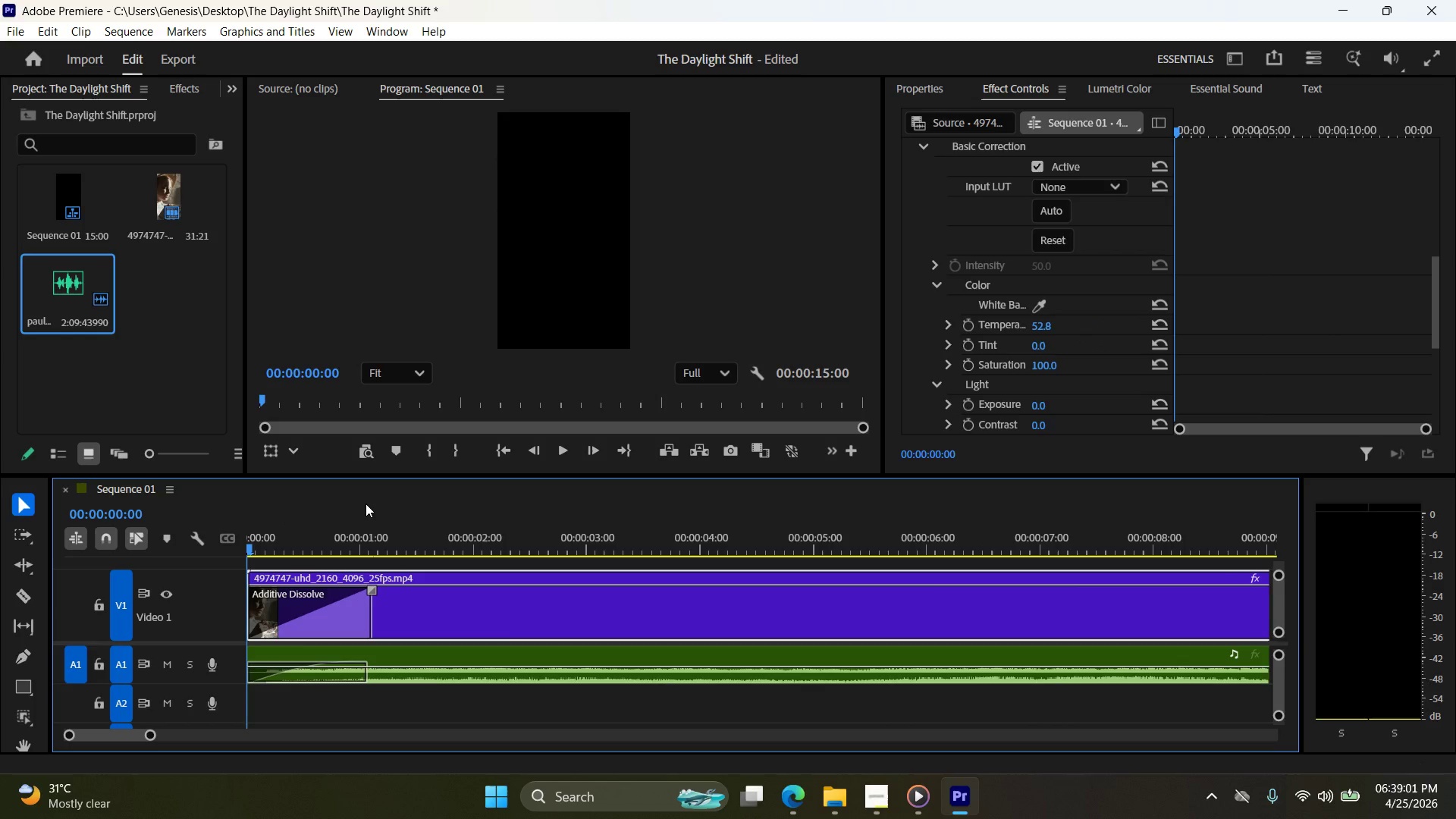 
key(Control+Z)
 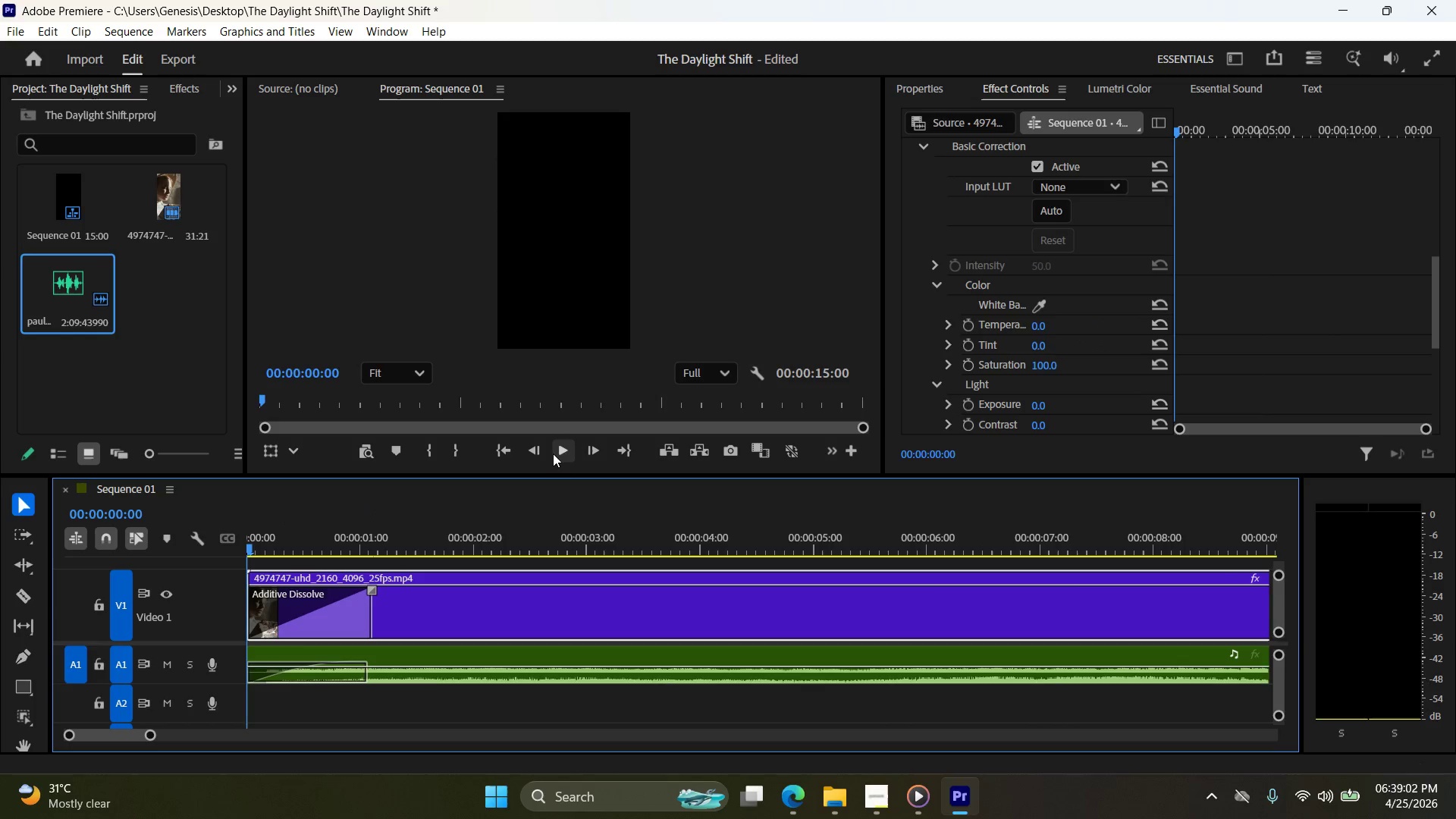 
scroll: coordinate [613, 383], scroll_direction: up, amount: 3.0
 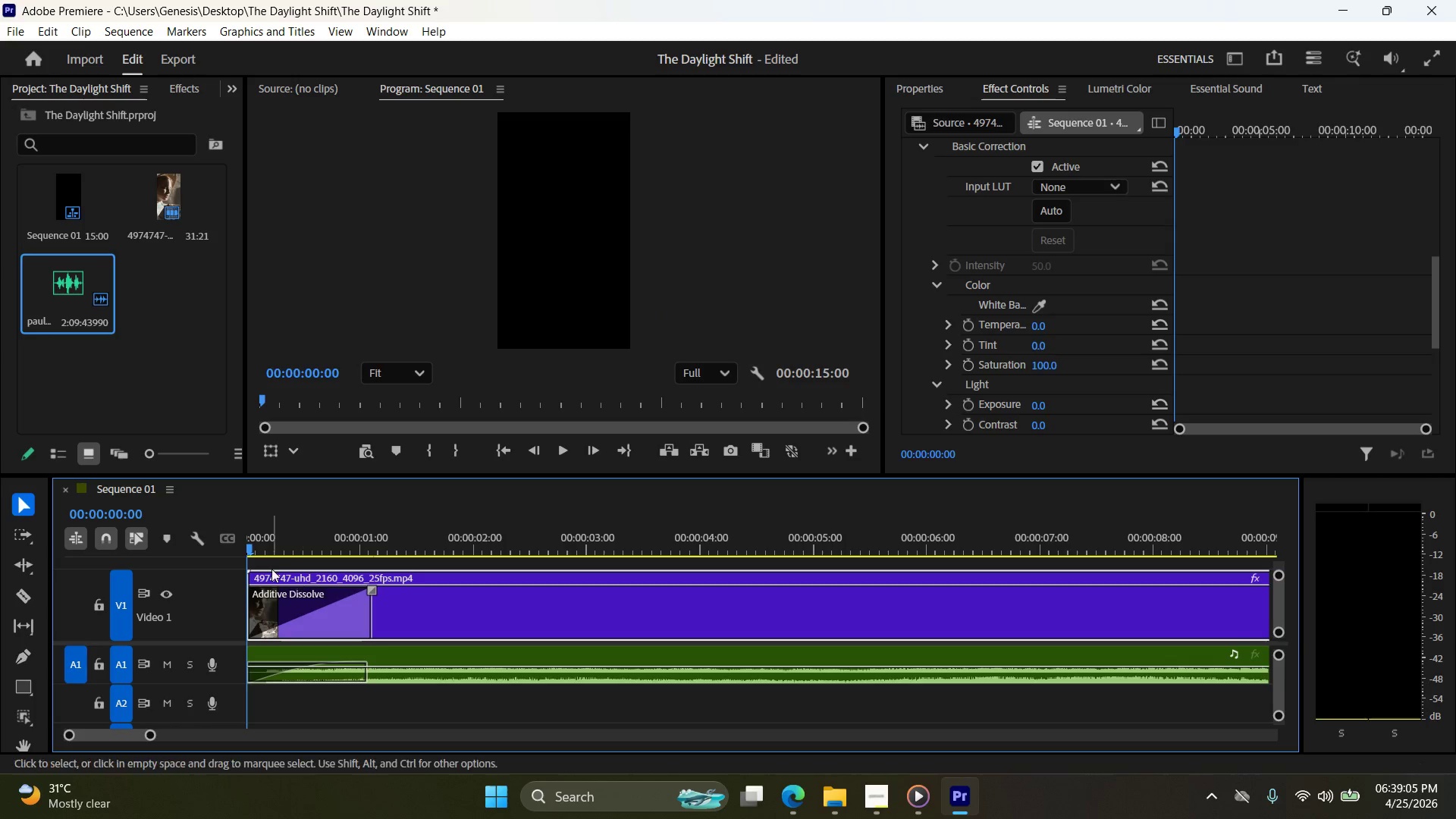 
left_click_drag(start_coordinate=[251, 544], to_coordinate=[363, 551])
 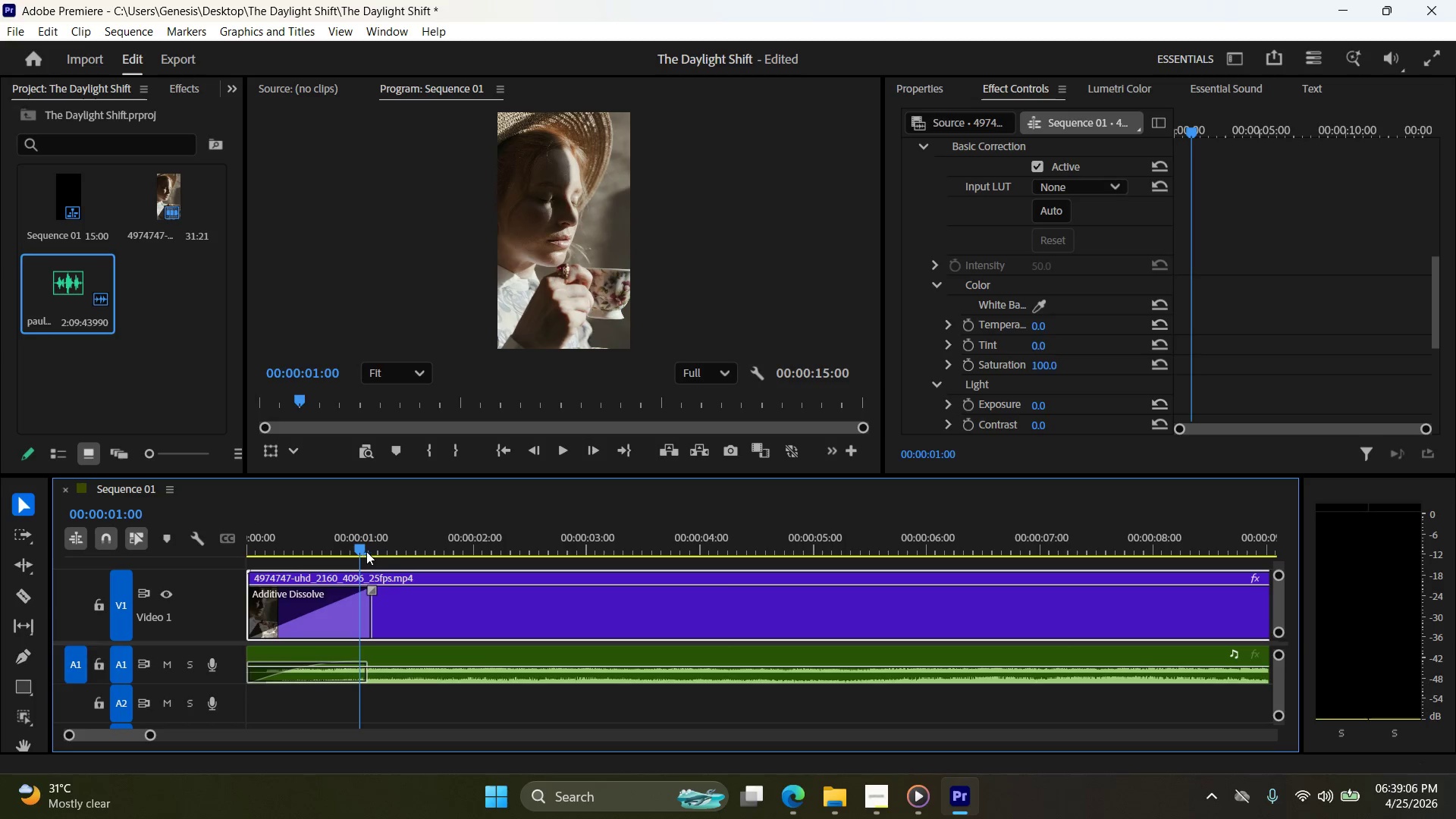 
key(Control+Shift+Z)
 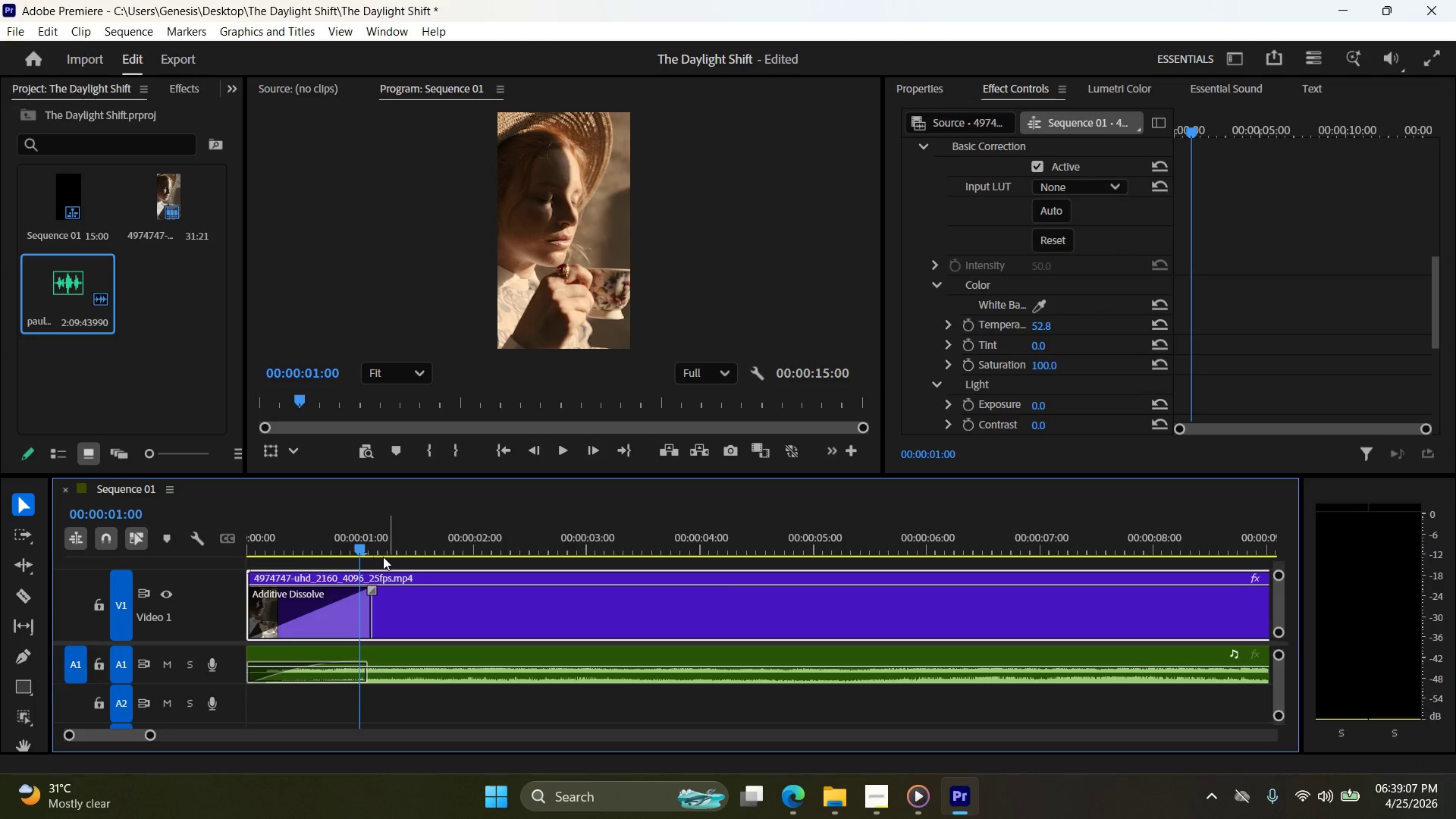 
key(Control+Shift+Z)
 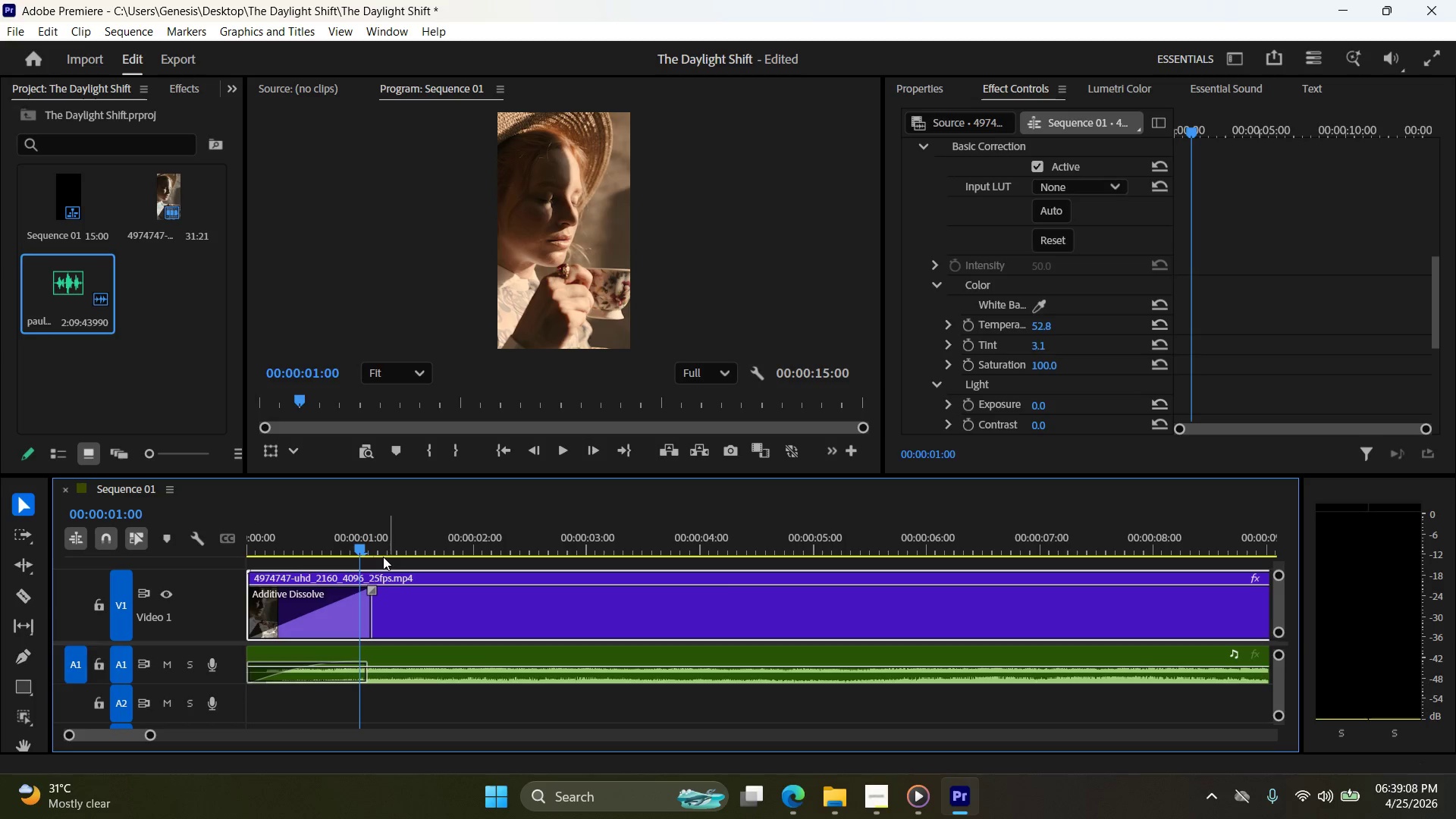 
key(Control+Z)
 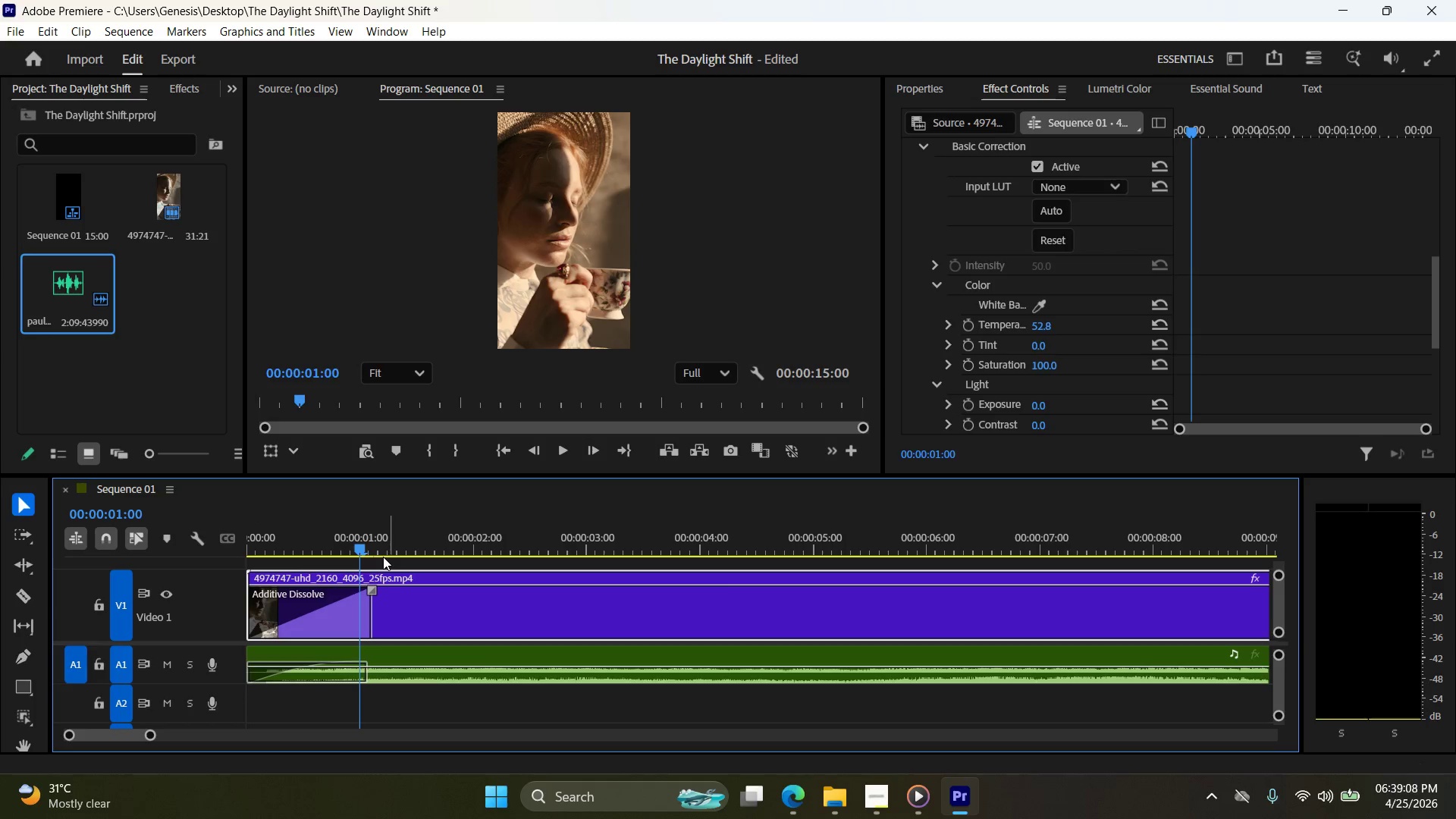 
key(Control+Z)
 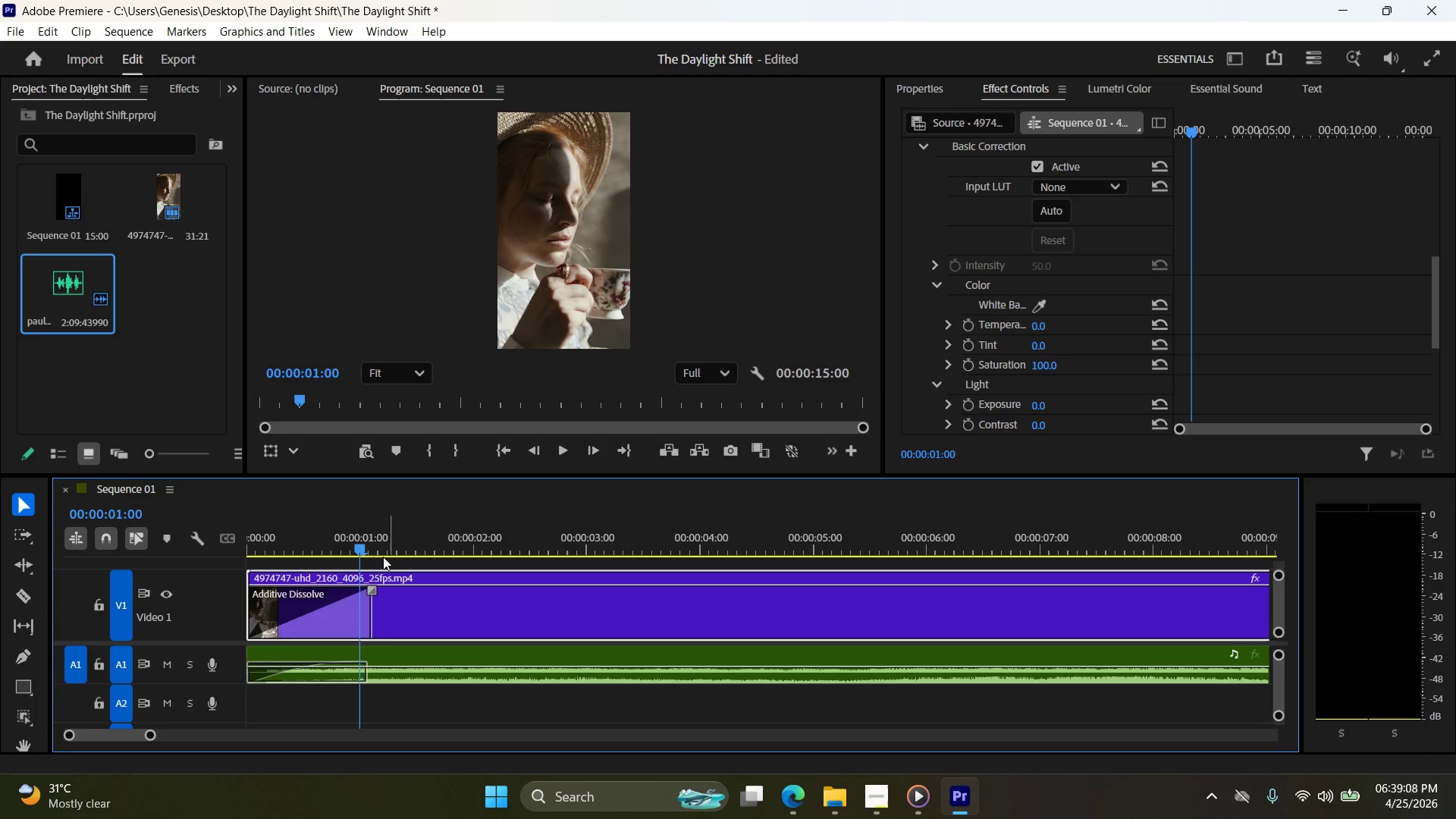 
key(Control+Shift+Z)
 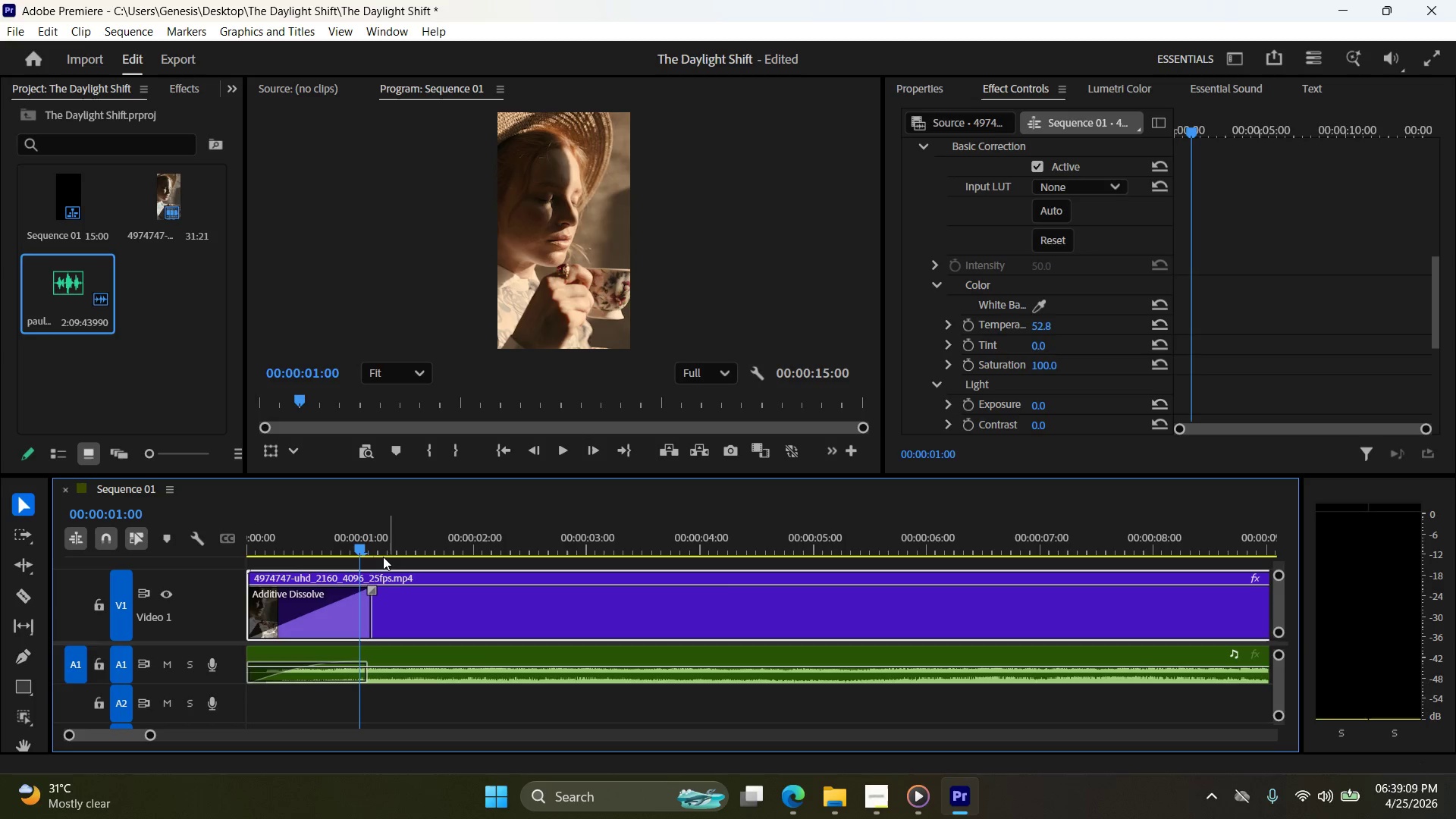 
key(Control+Z)
 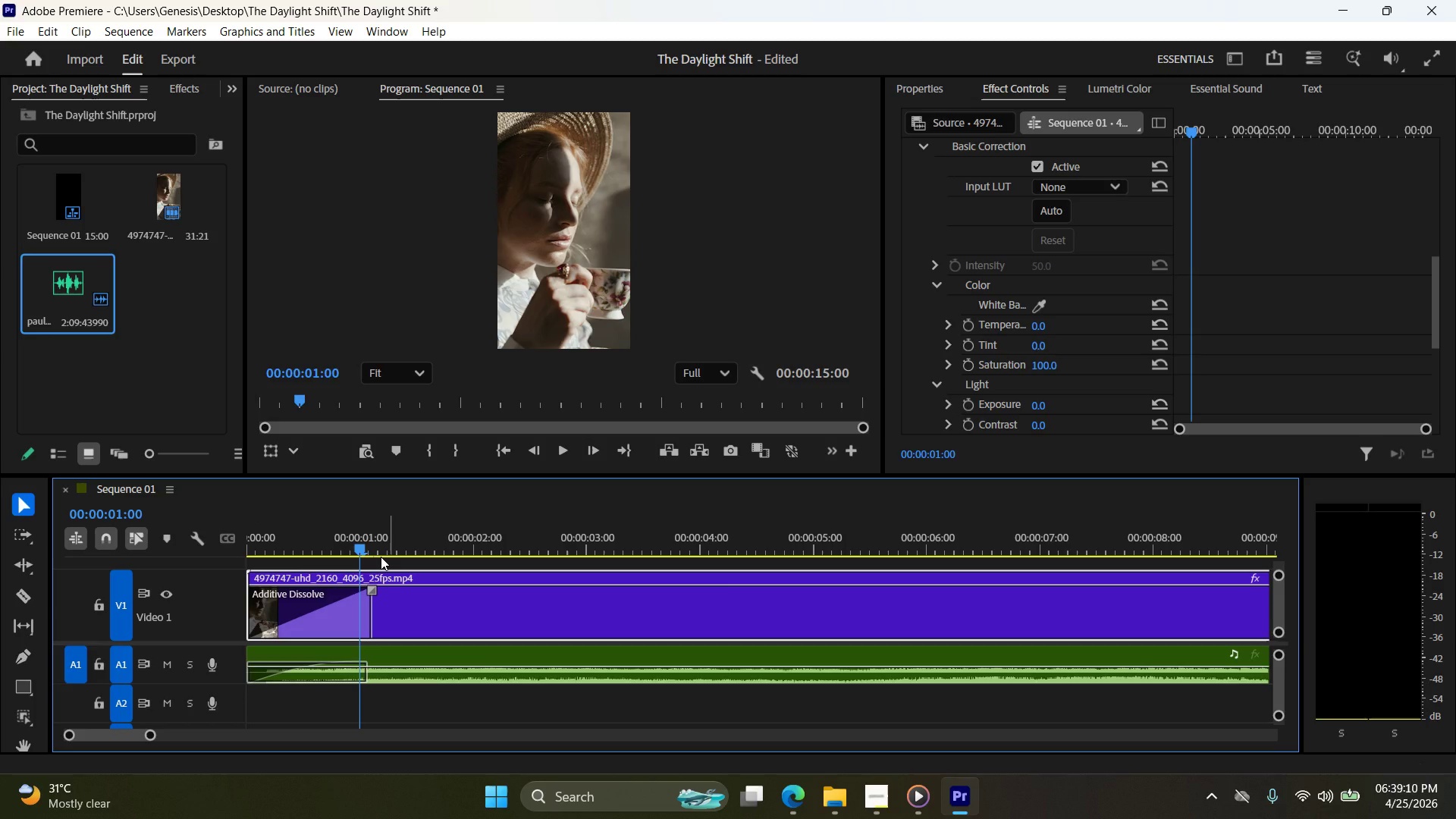 
key(Control+Shift+Z)
 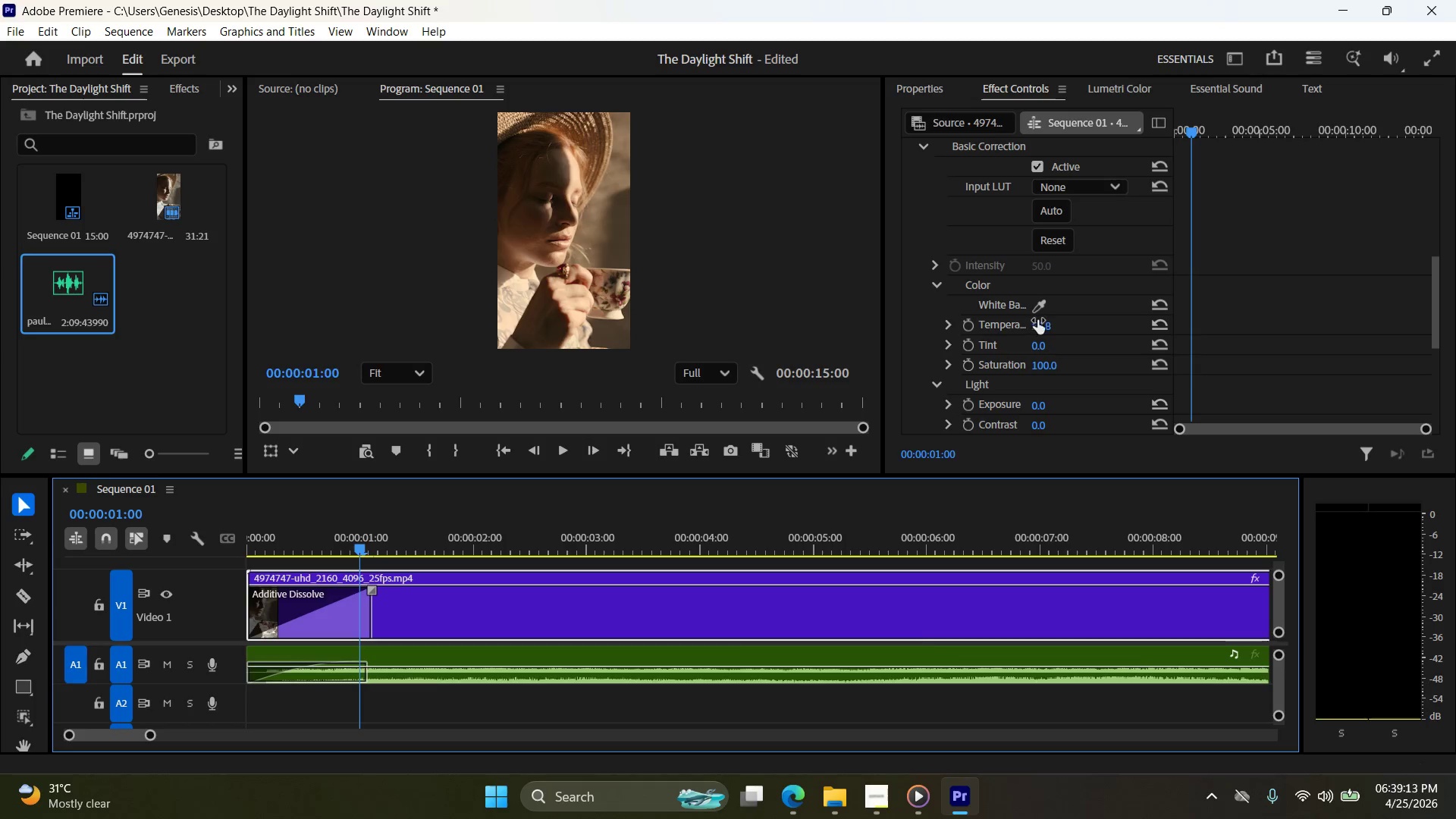 
double_click([1057, 322])
 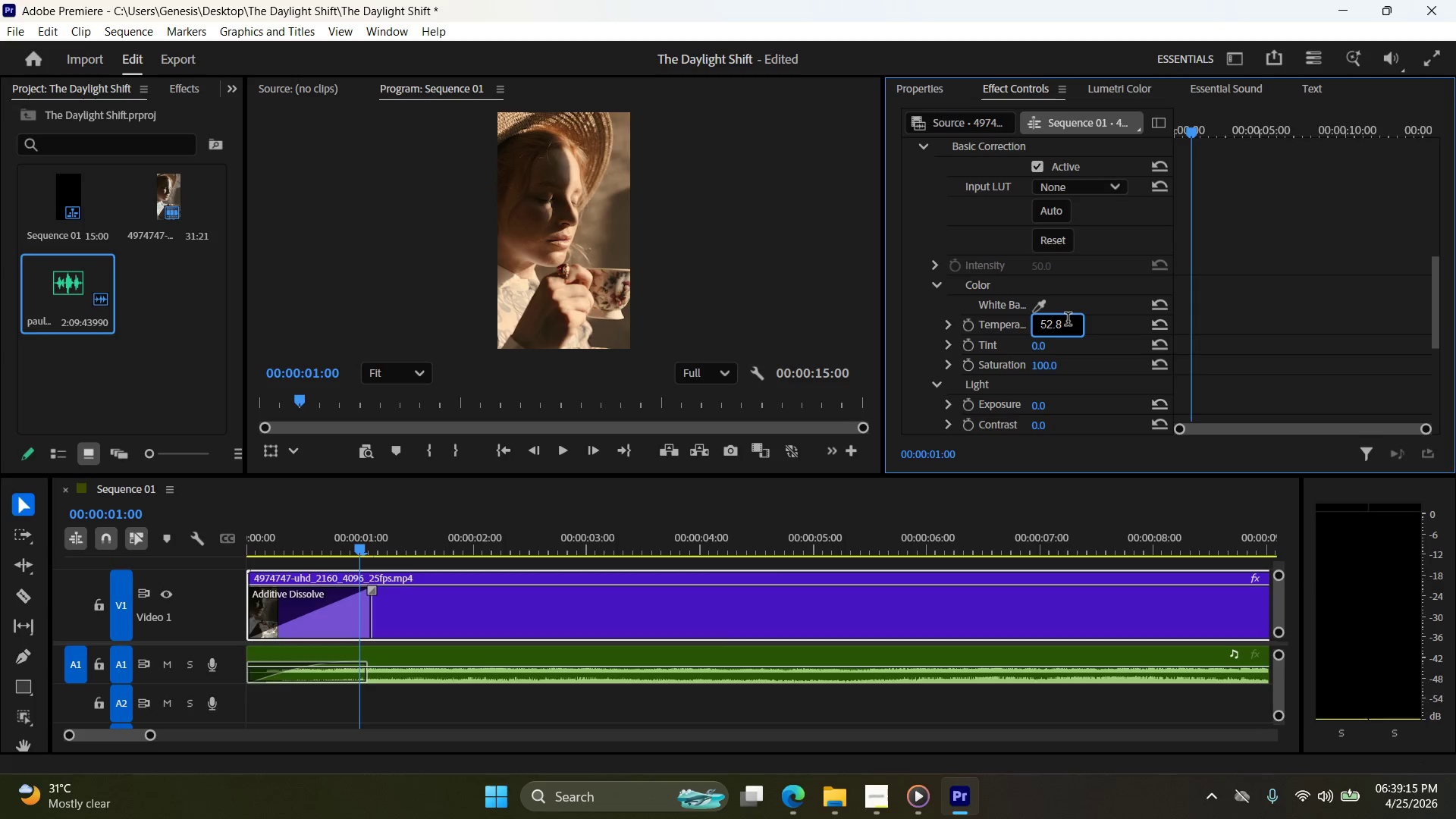 
left_click_drag(start_coordinate=[1068, 321], to_coordinate=[1003, 323])
 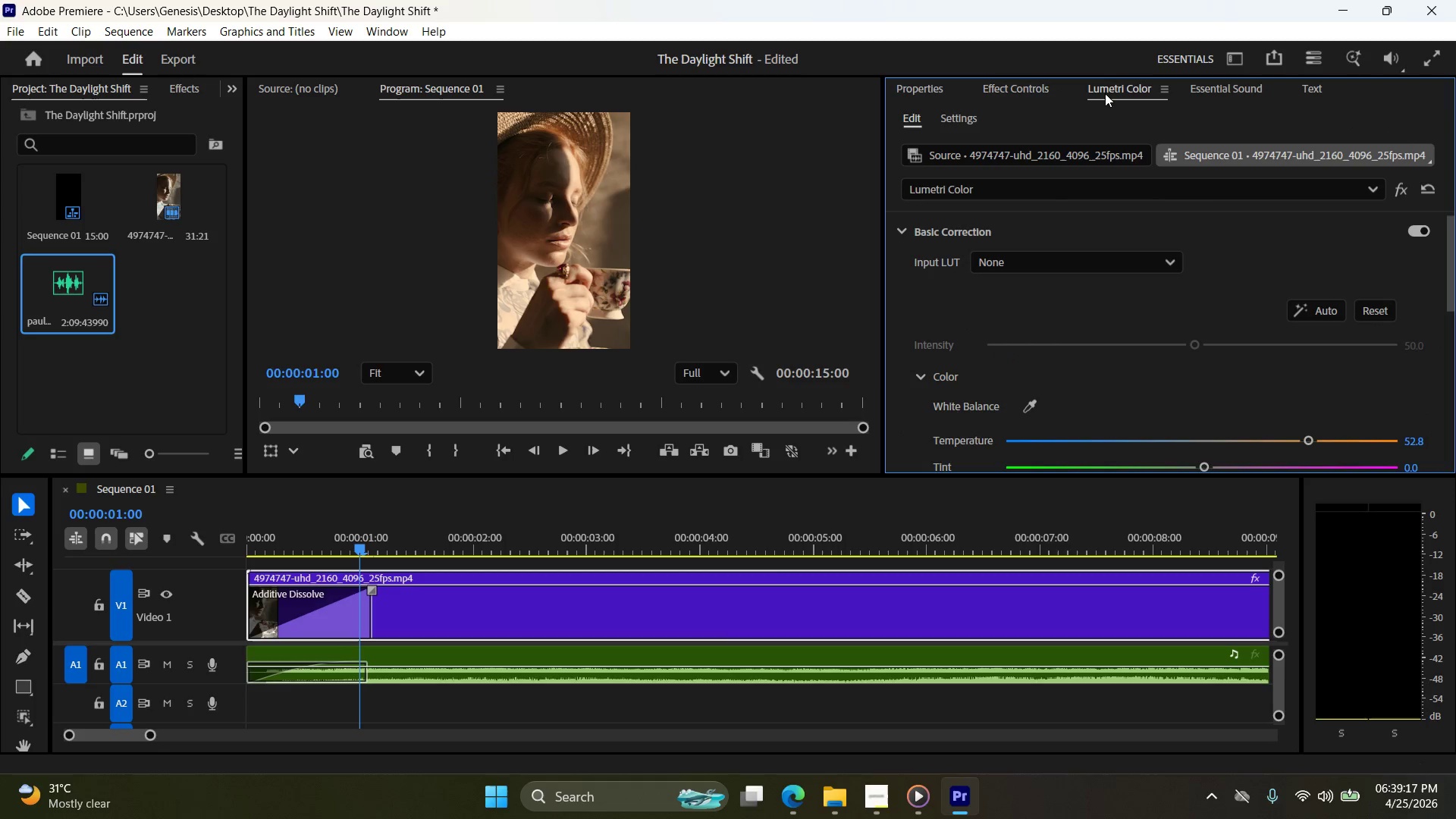 
scroll: coordinate [1167, 384], scroll_direction: down, amount: 2.0
 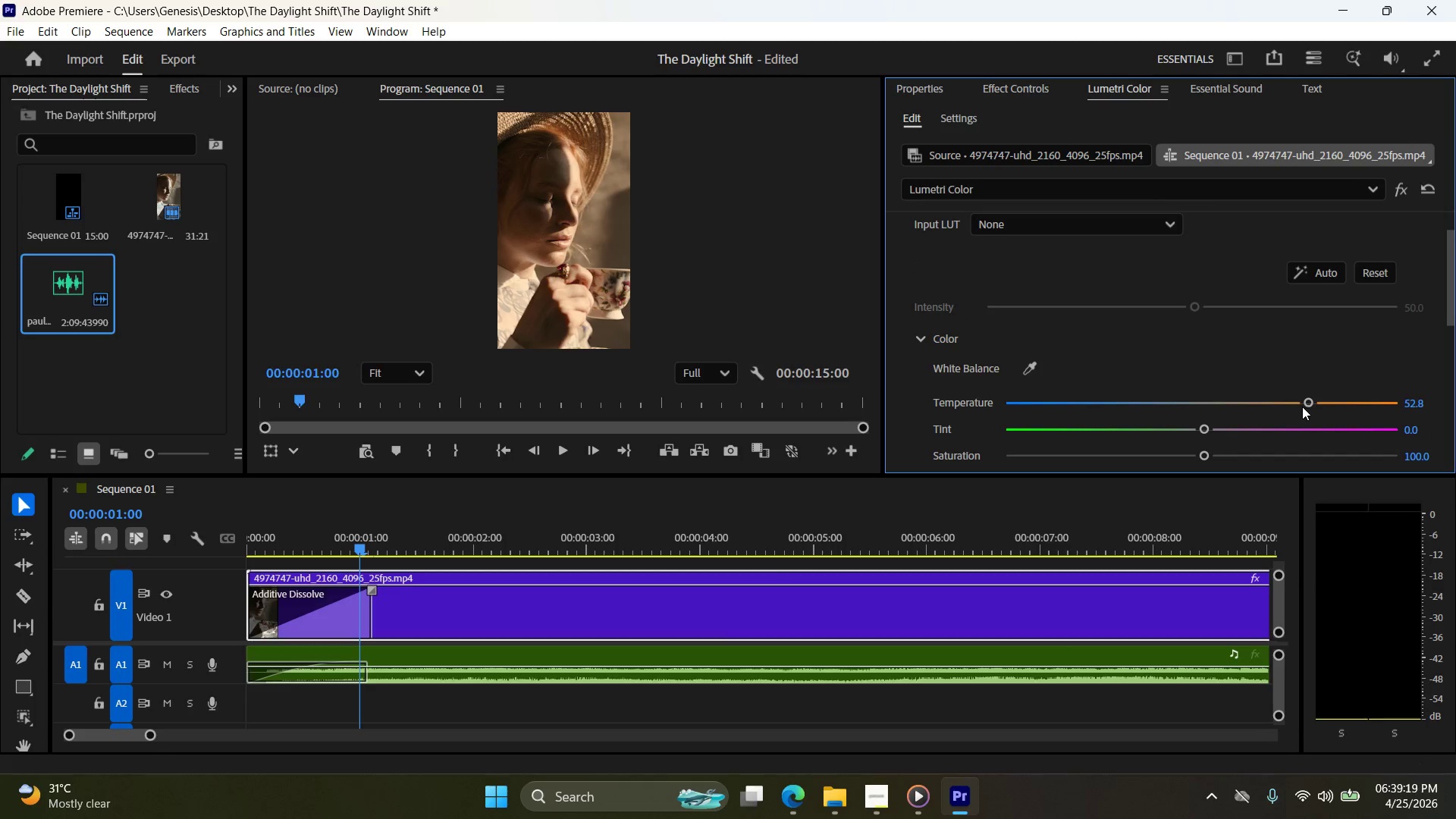 
left_click_drag(start_coordinate=[1305, 400], to_coordinate=[1276, 403])
 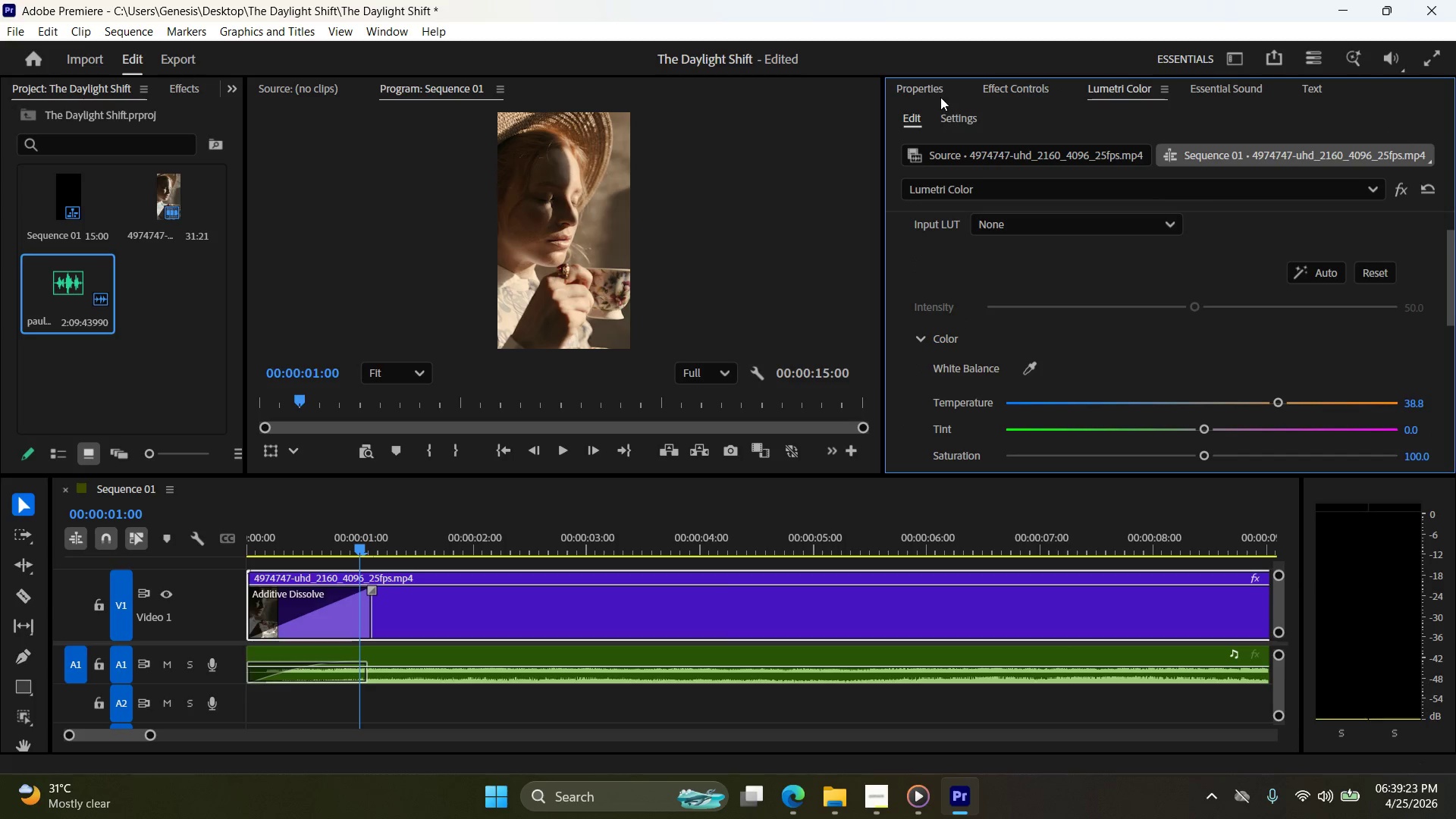 
double_click([999, 87])
 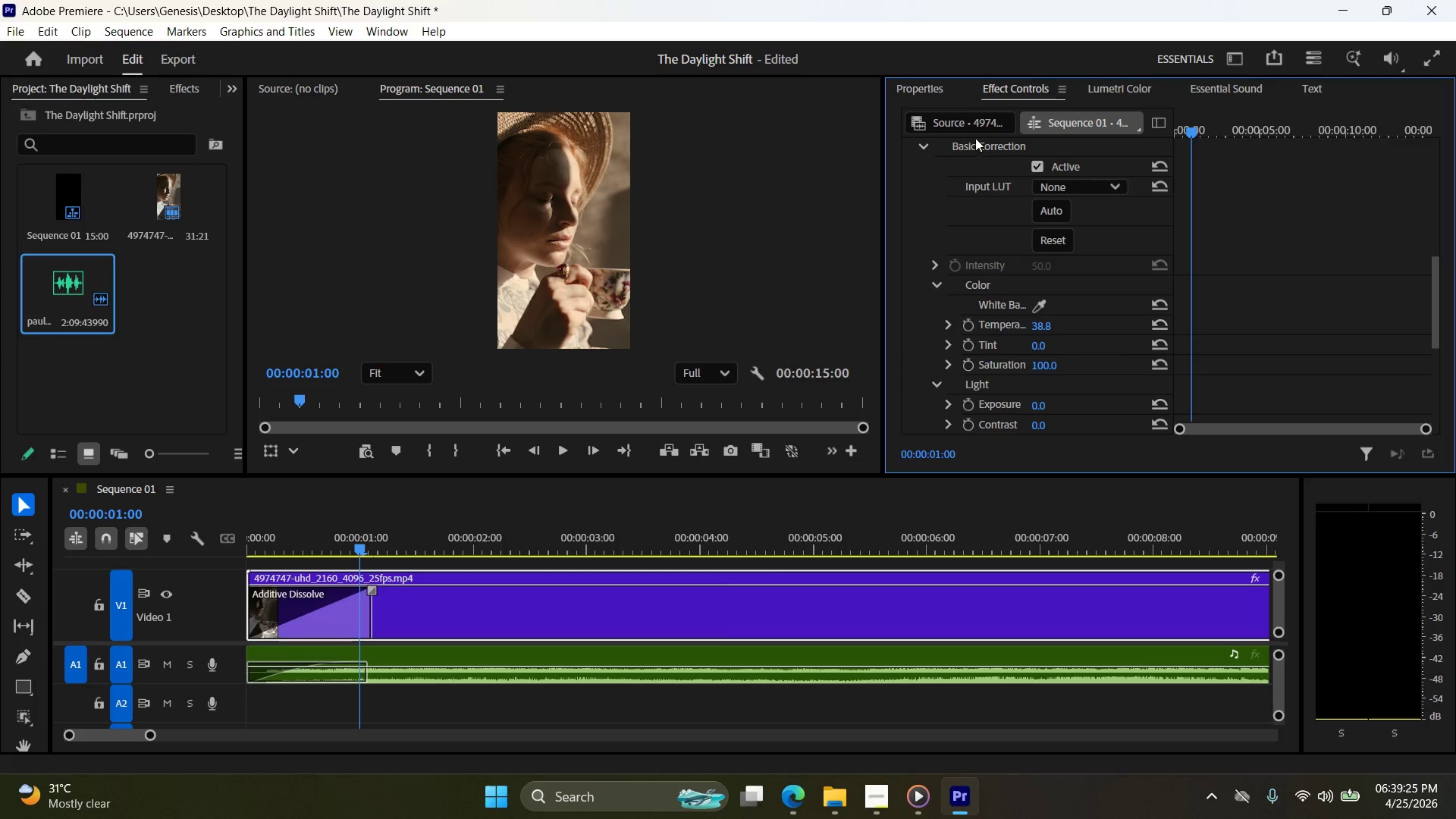 
scroll: coordinate [1037, 243], scroll_direction: down, amount: 3.0
 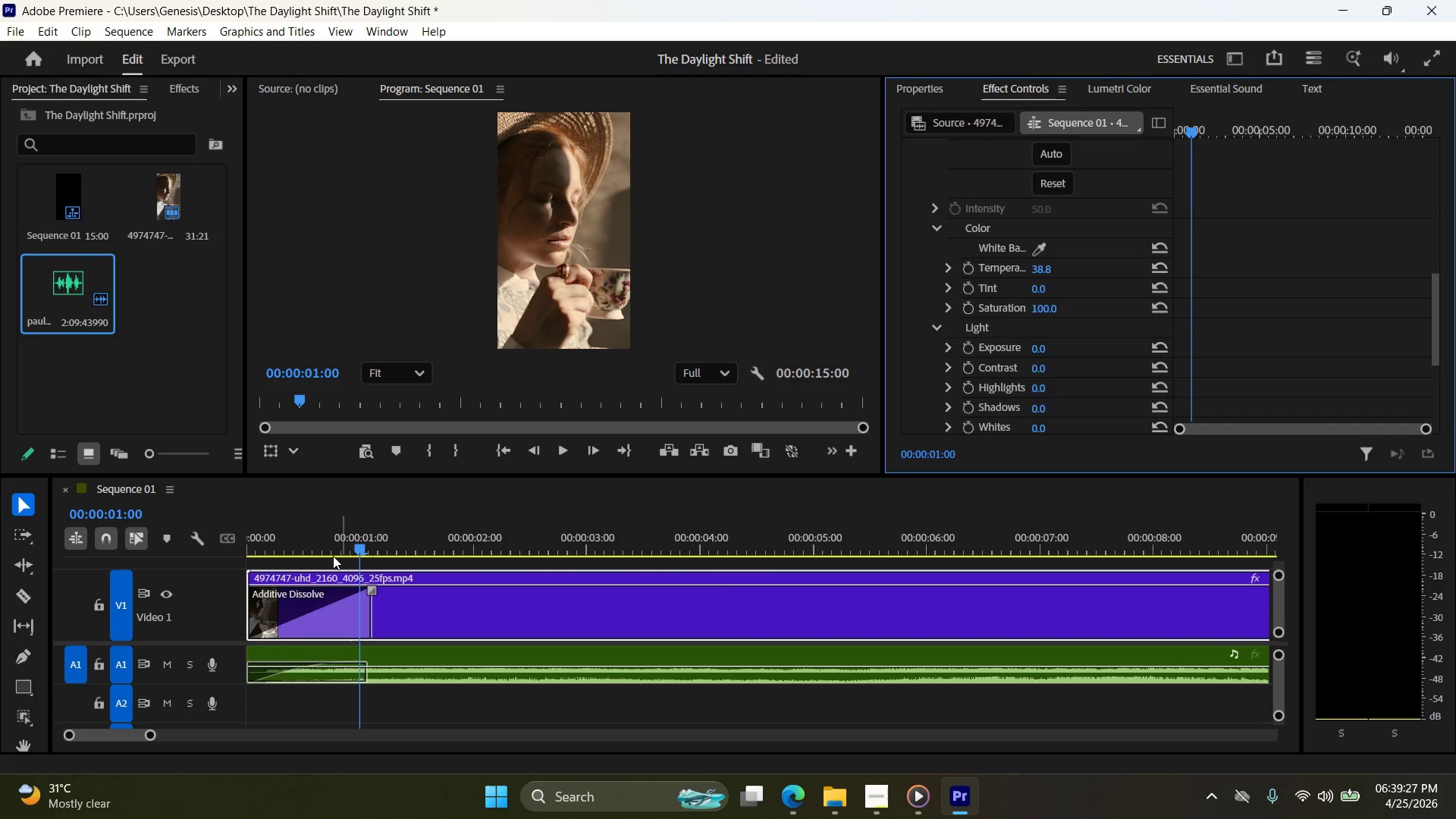 
left_click_drag(start_coordinate=[355, 550], to_coordinate=[411, 552])
 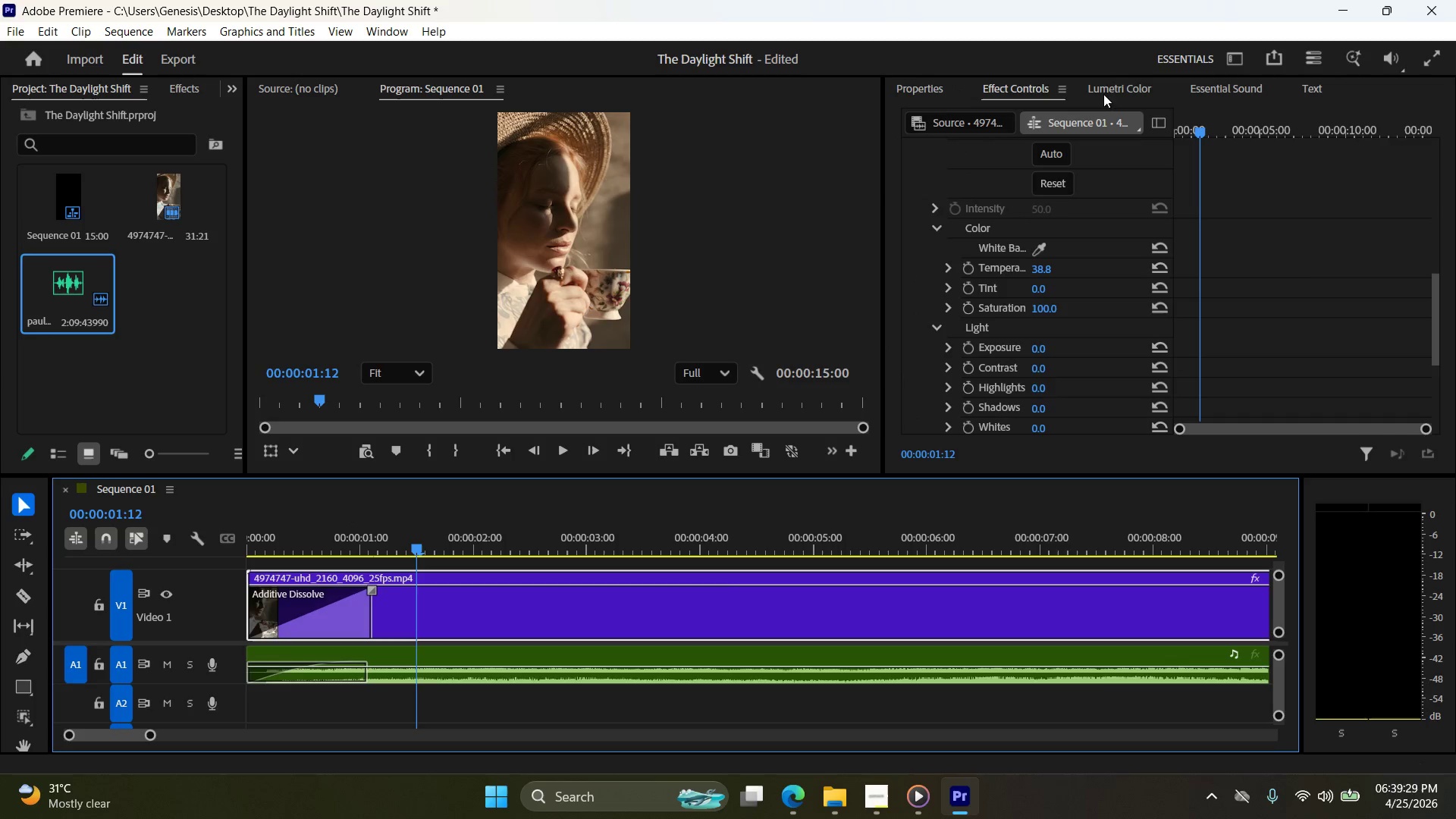 
left_click([1112, 91])
 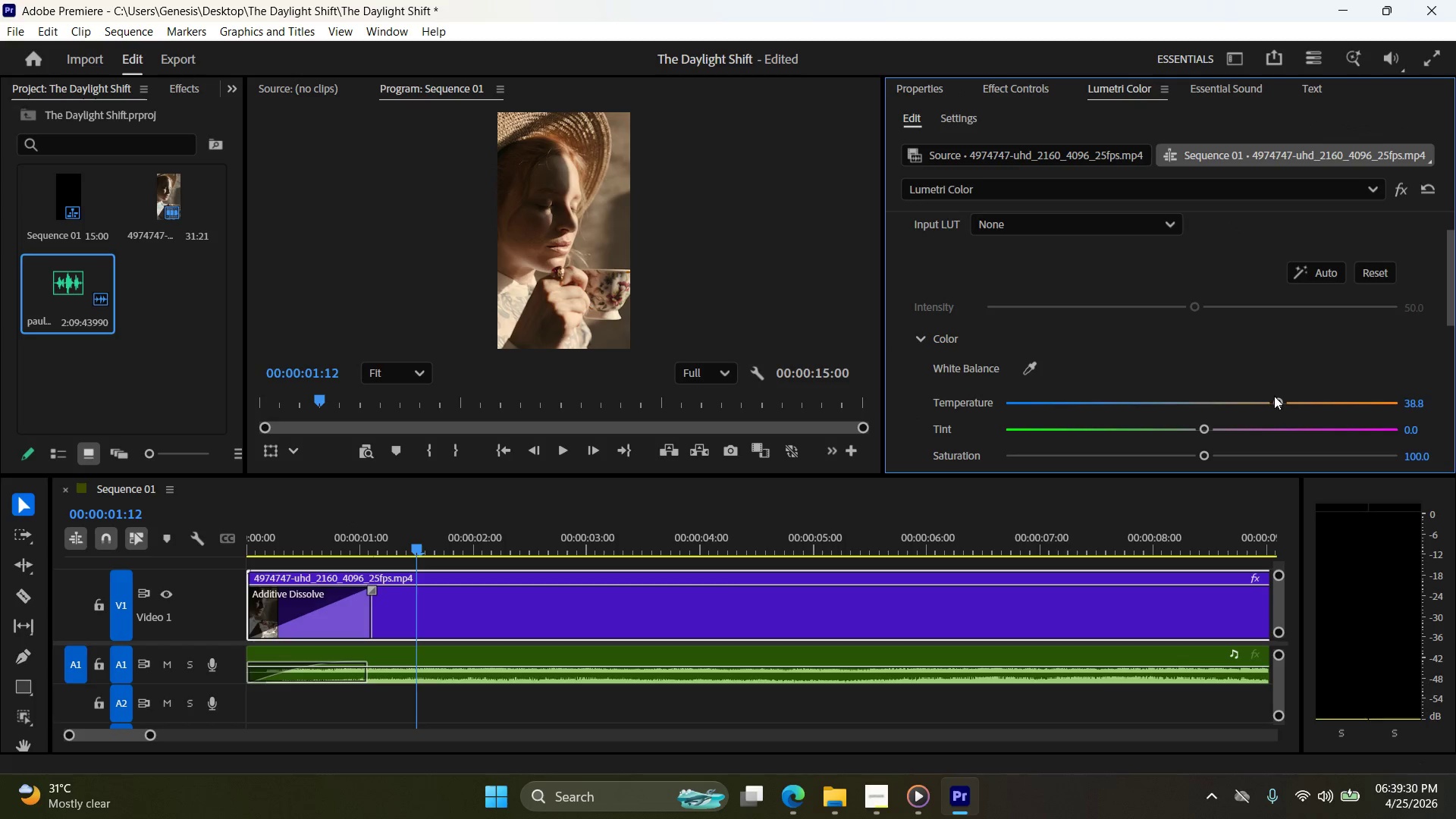 
left_click_drag(start_coordinate=[1280, 400], to_coordinate=[1284, 400])
 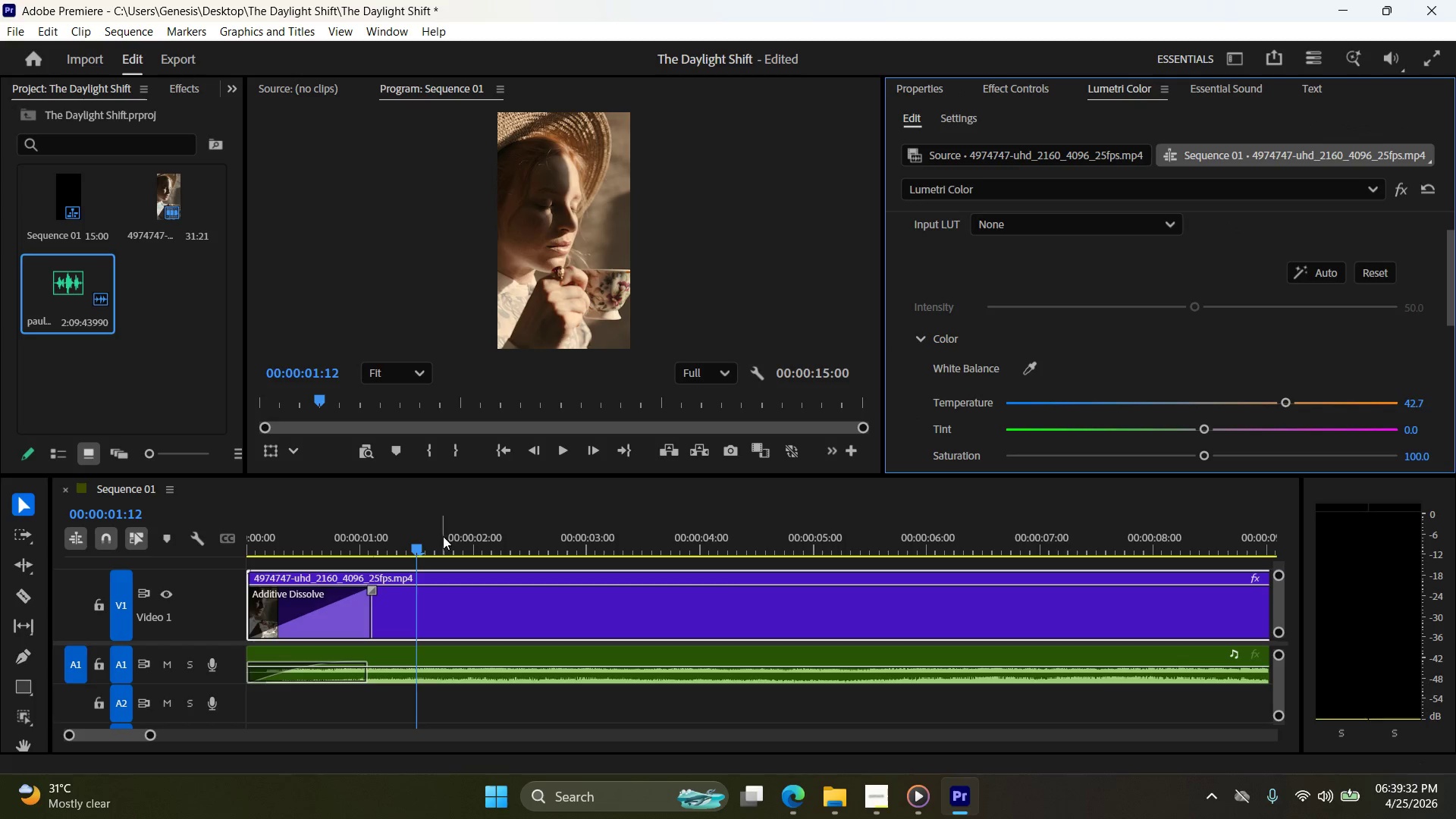 
left_click_drag(start_coordinate=[420, 549], to_coordinate=[155, 551])
 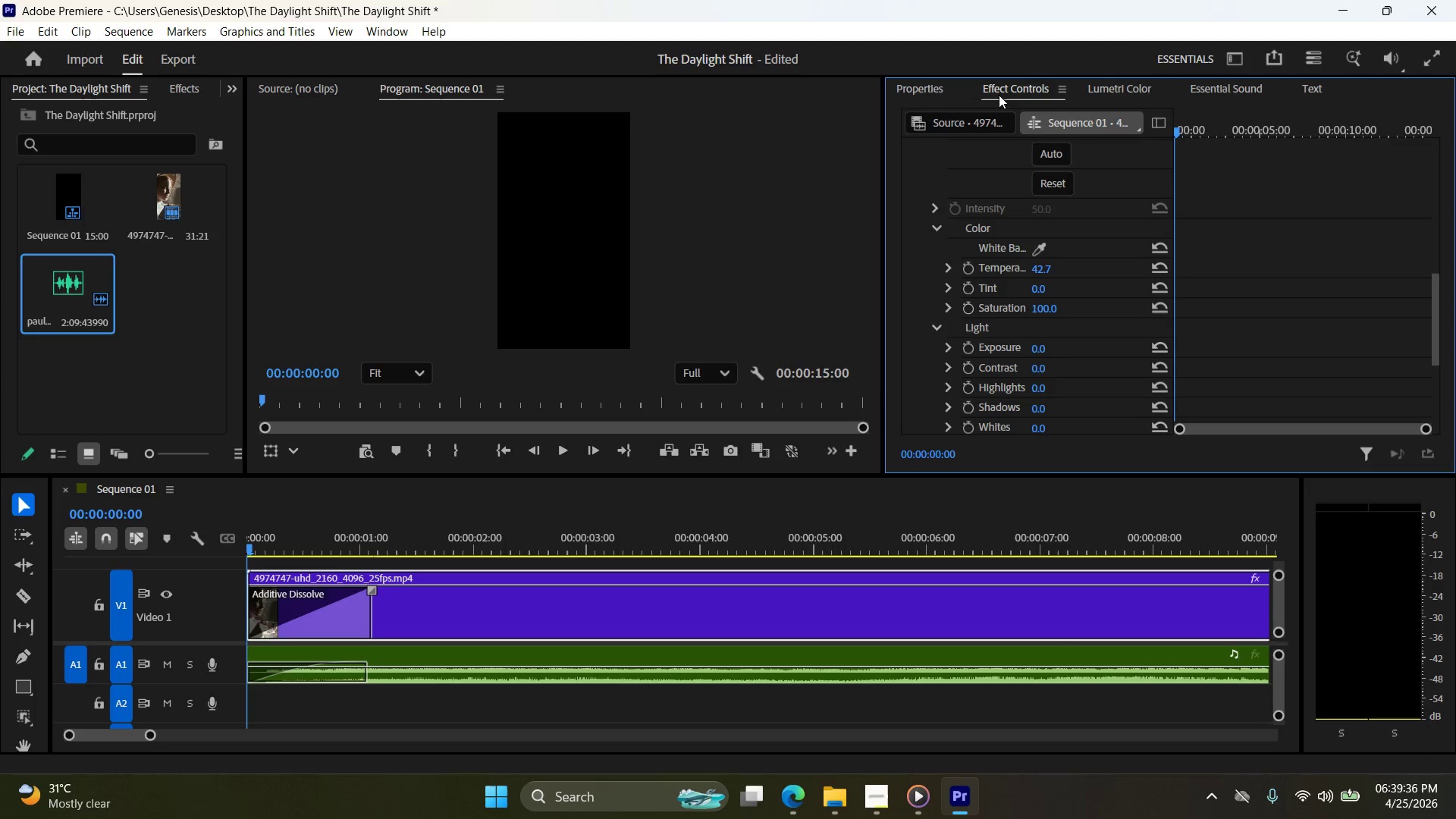 
left_click([550, 629])
 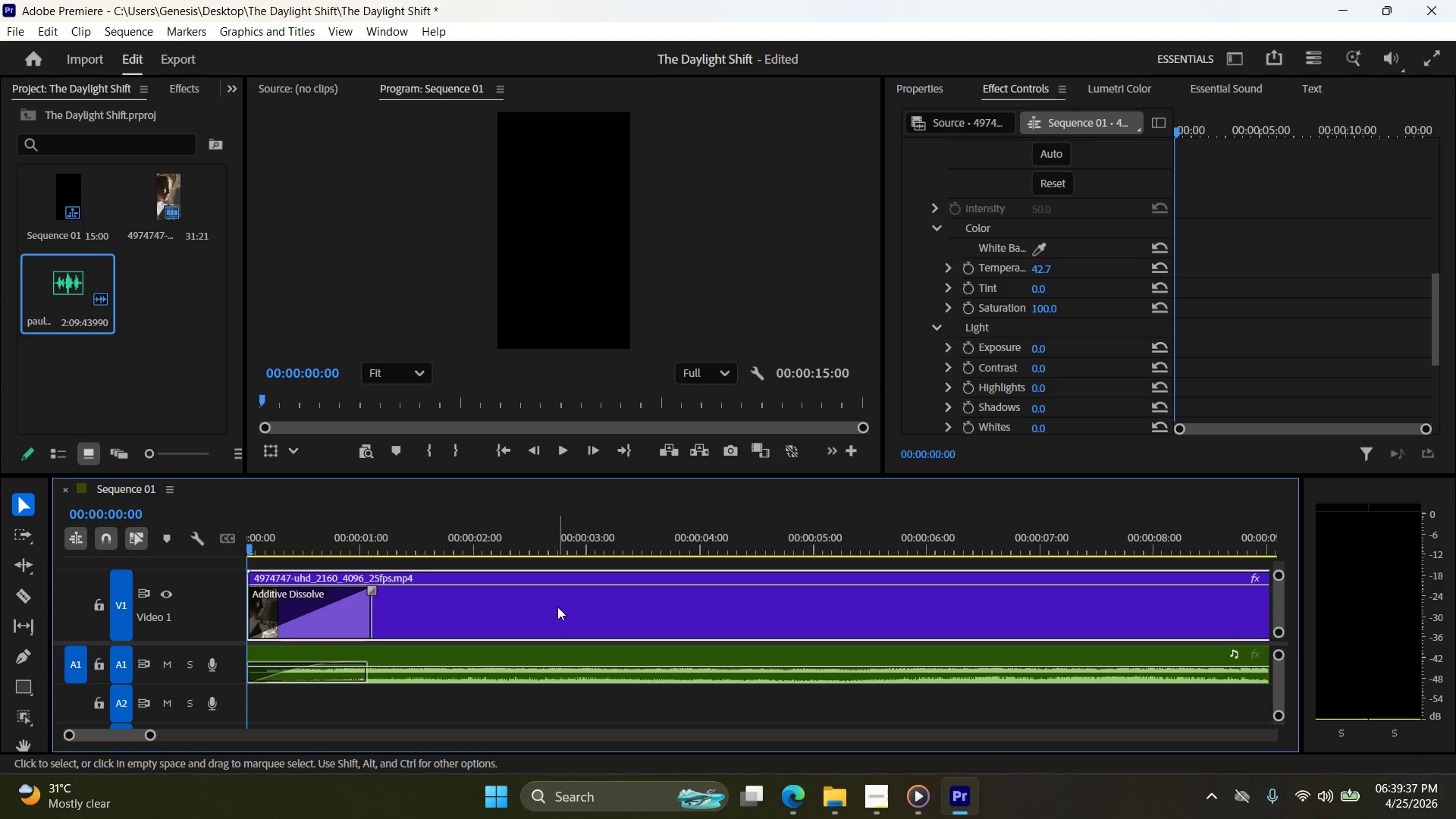 
left_click([560, 601])
 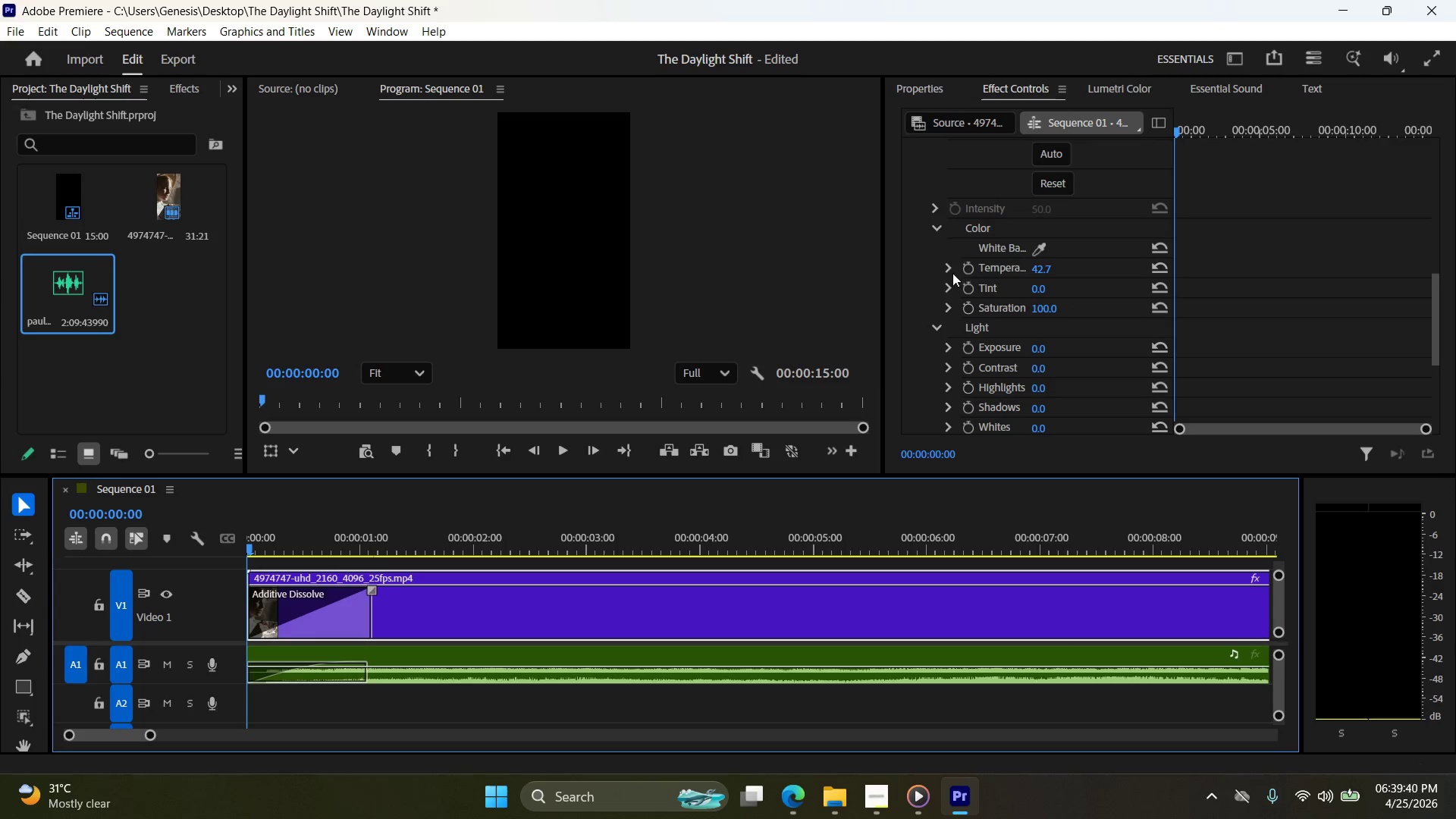 
left_click([971, 267])
 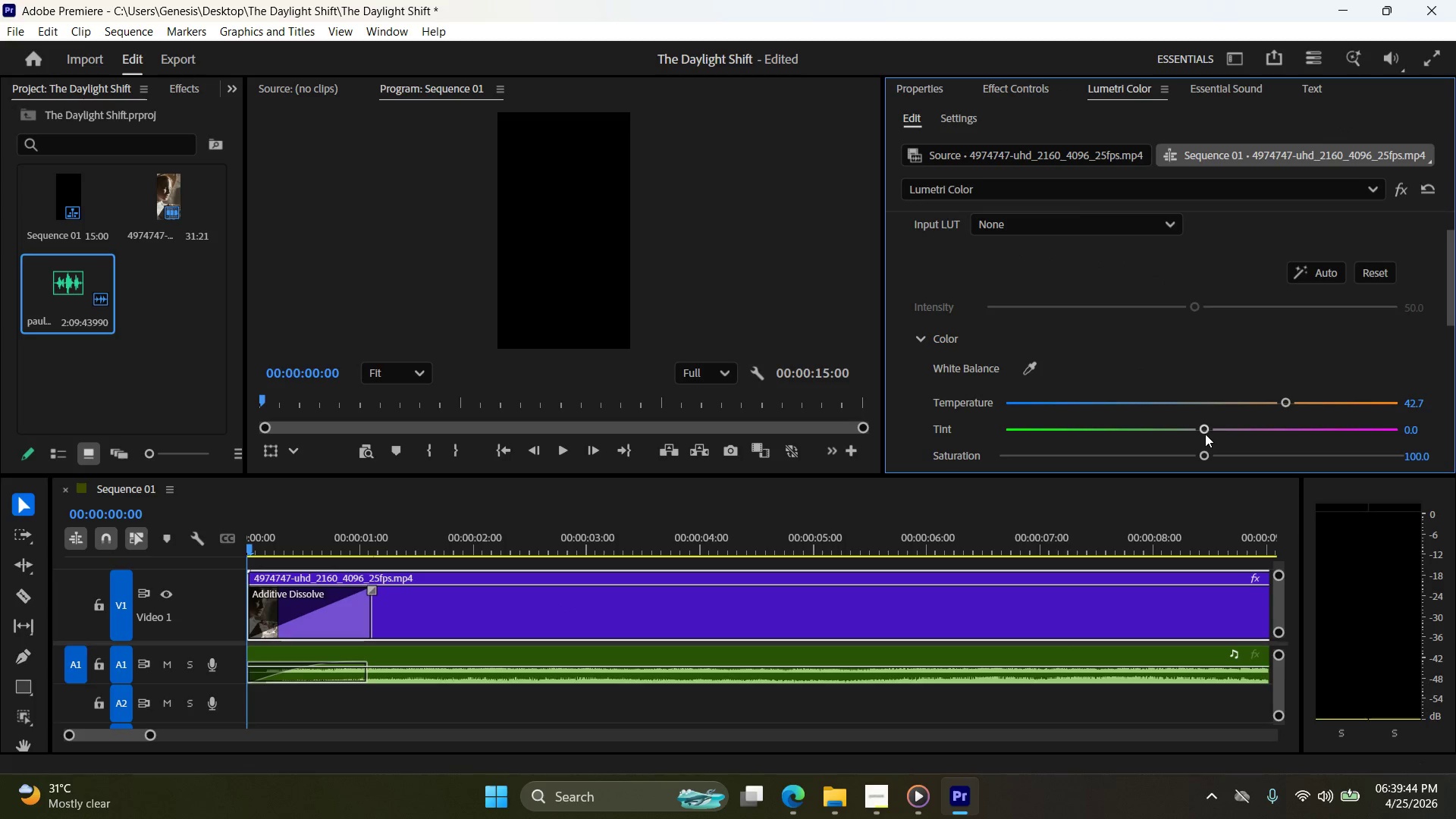 
wait(5.3)
 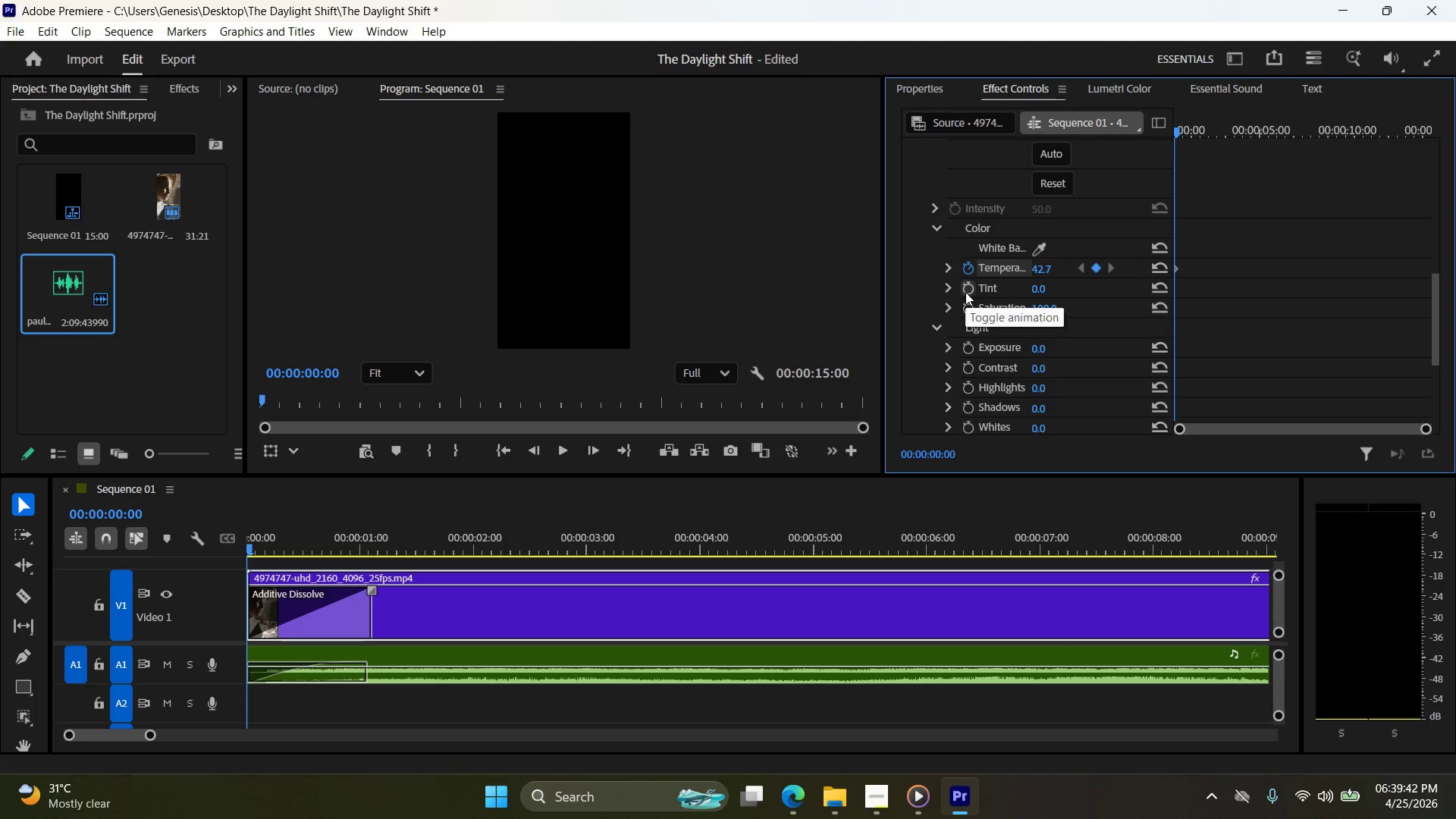 
left_click([1035, 93])
 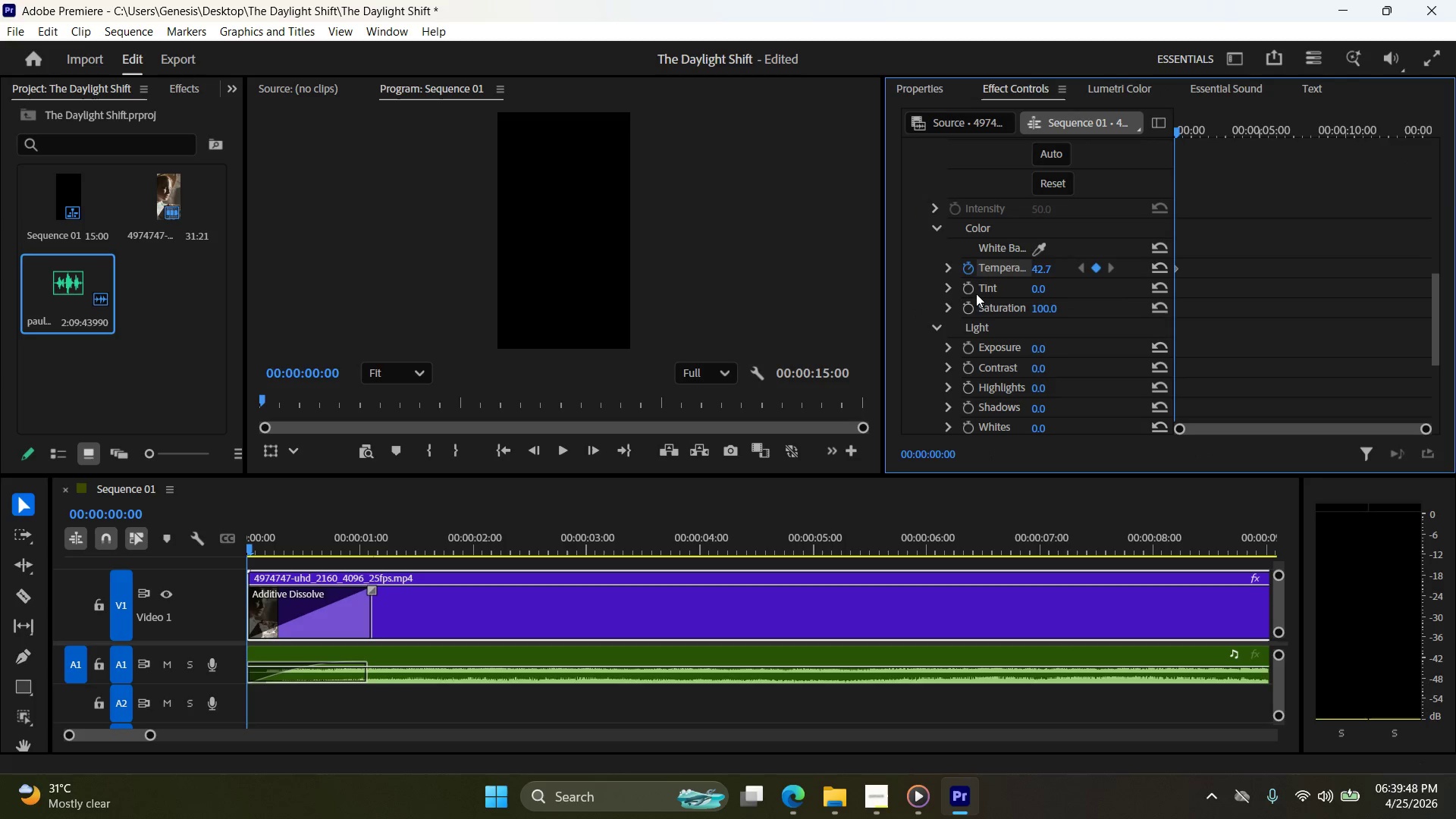 
left_click([971, 290])
 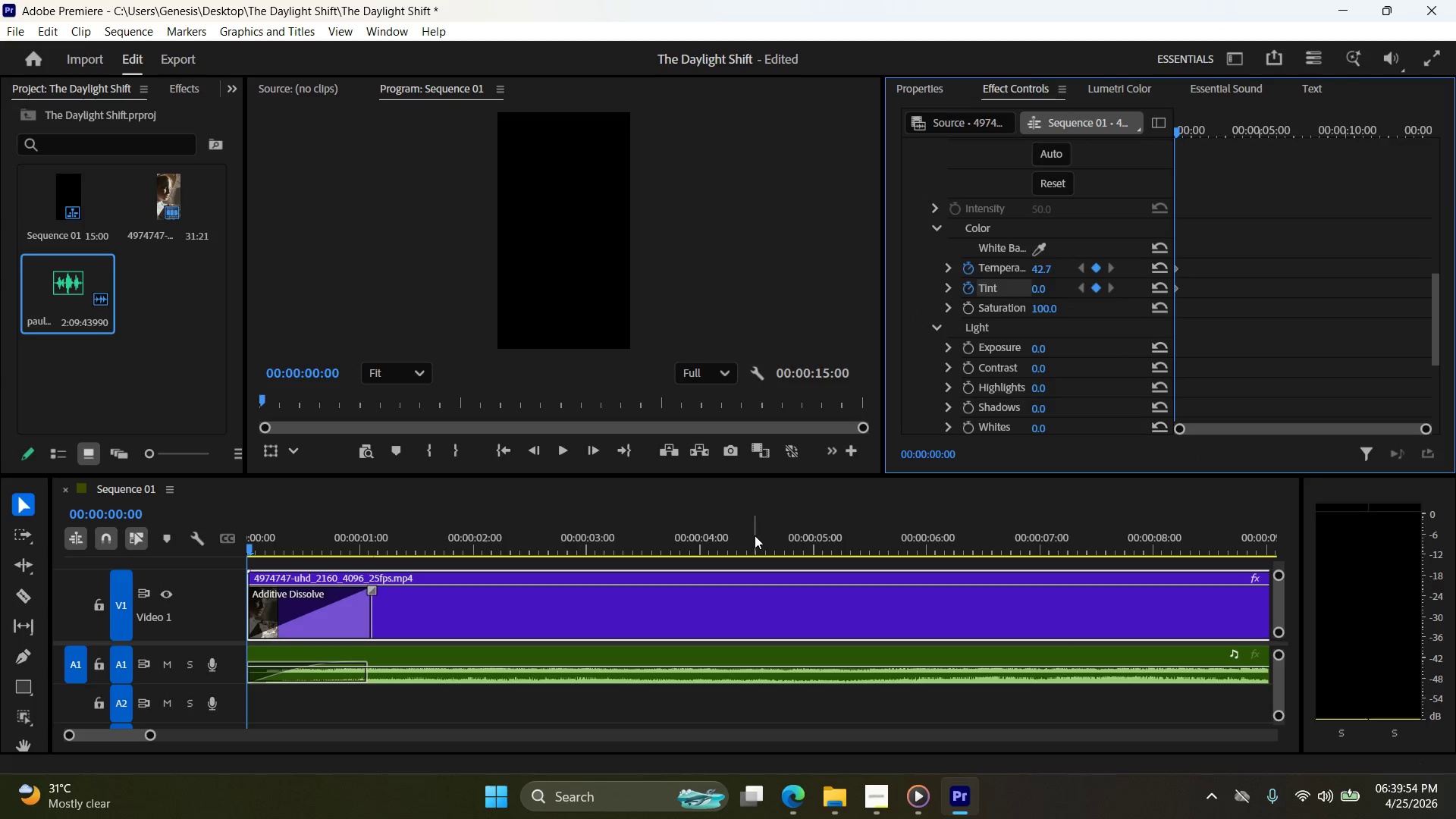 
wait(7.58)
 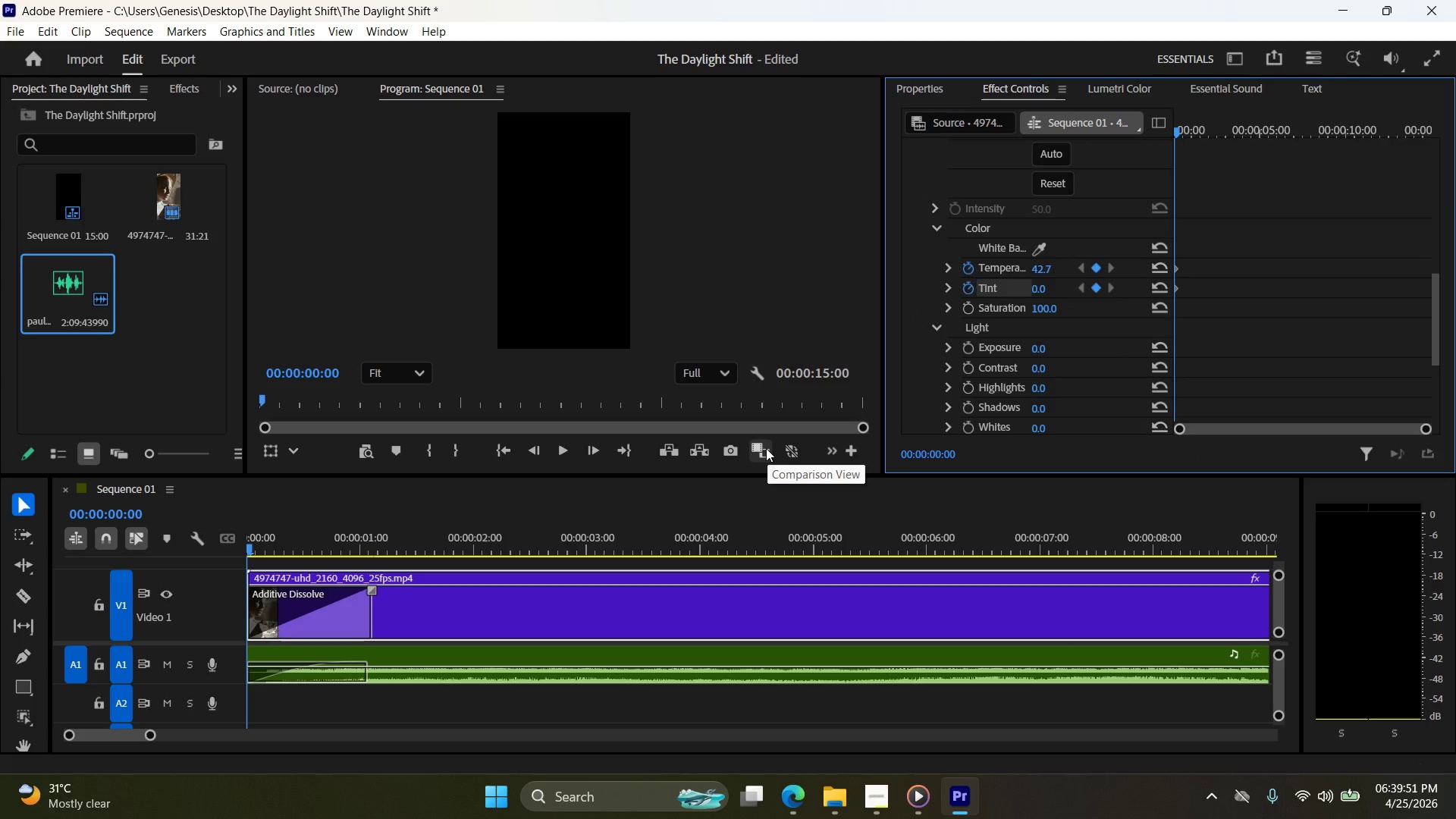 
left_click_drag(start_coordinate=[253, 549], to_coordinate=[1043, 530])
 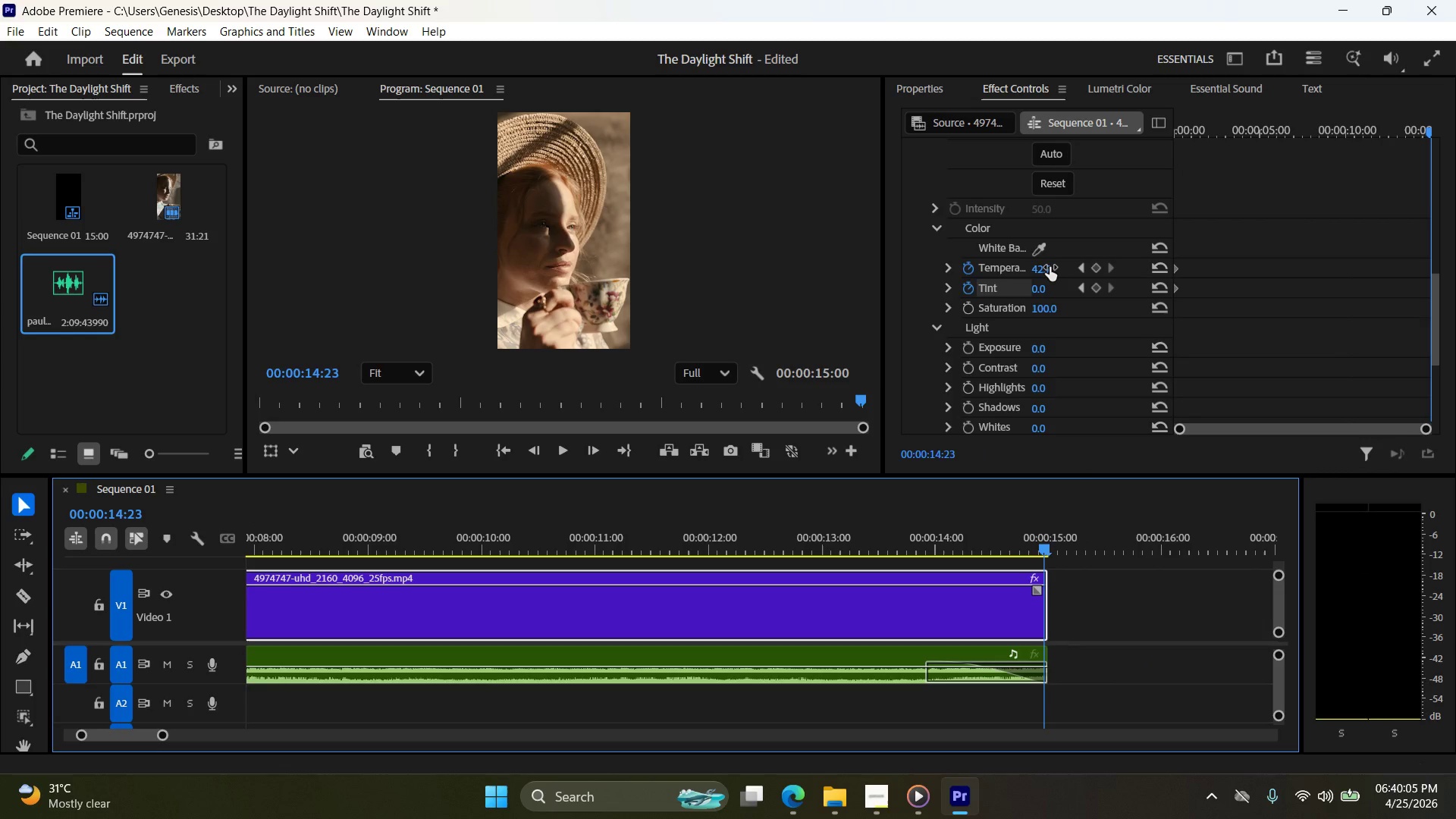 
wait(5.97)
 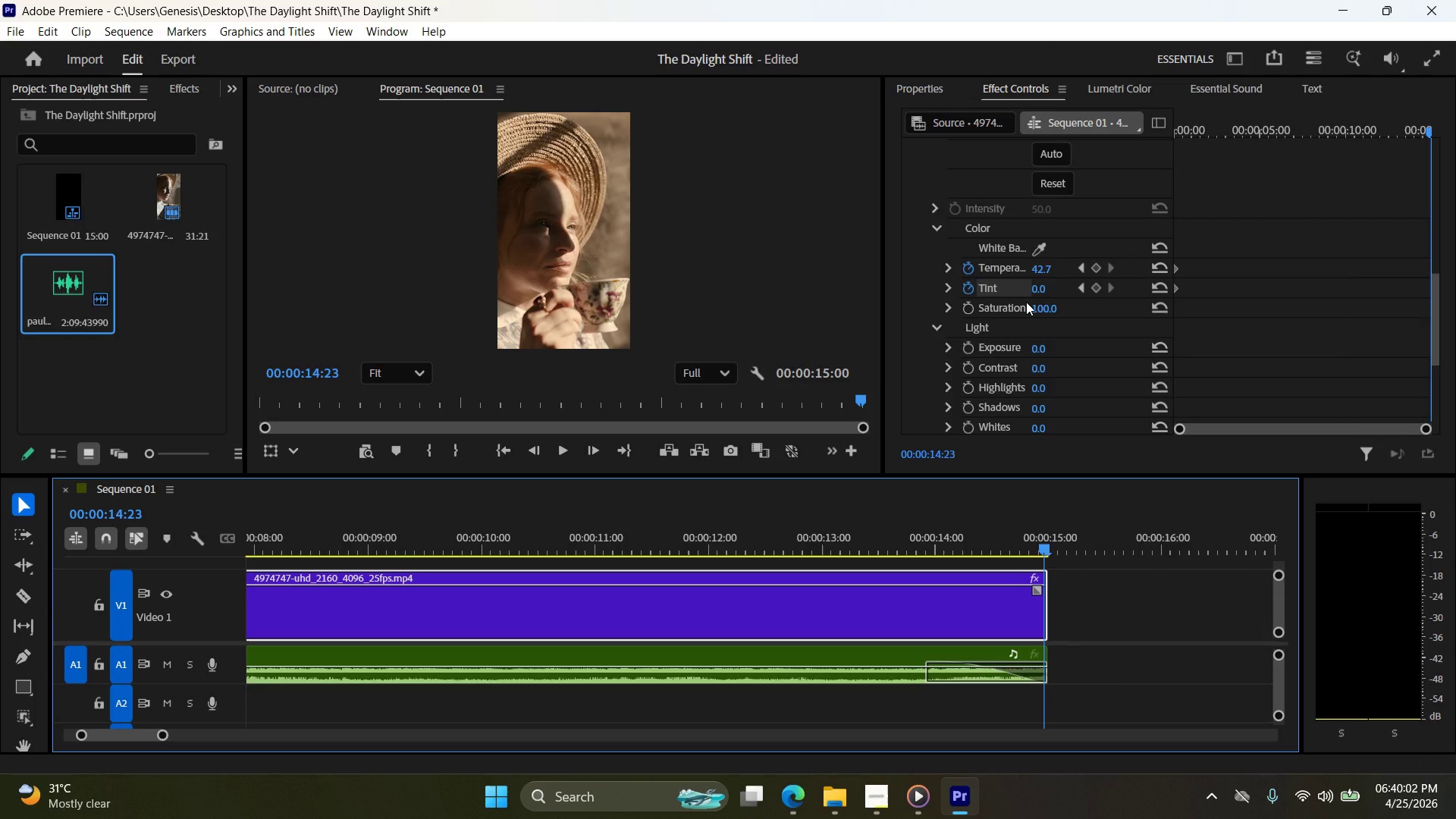 
double_click([1057, 265])
 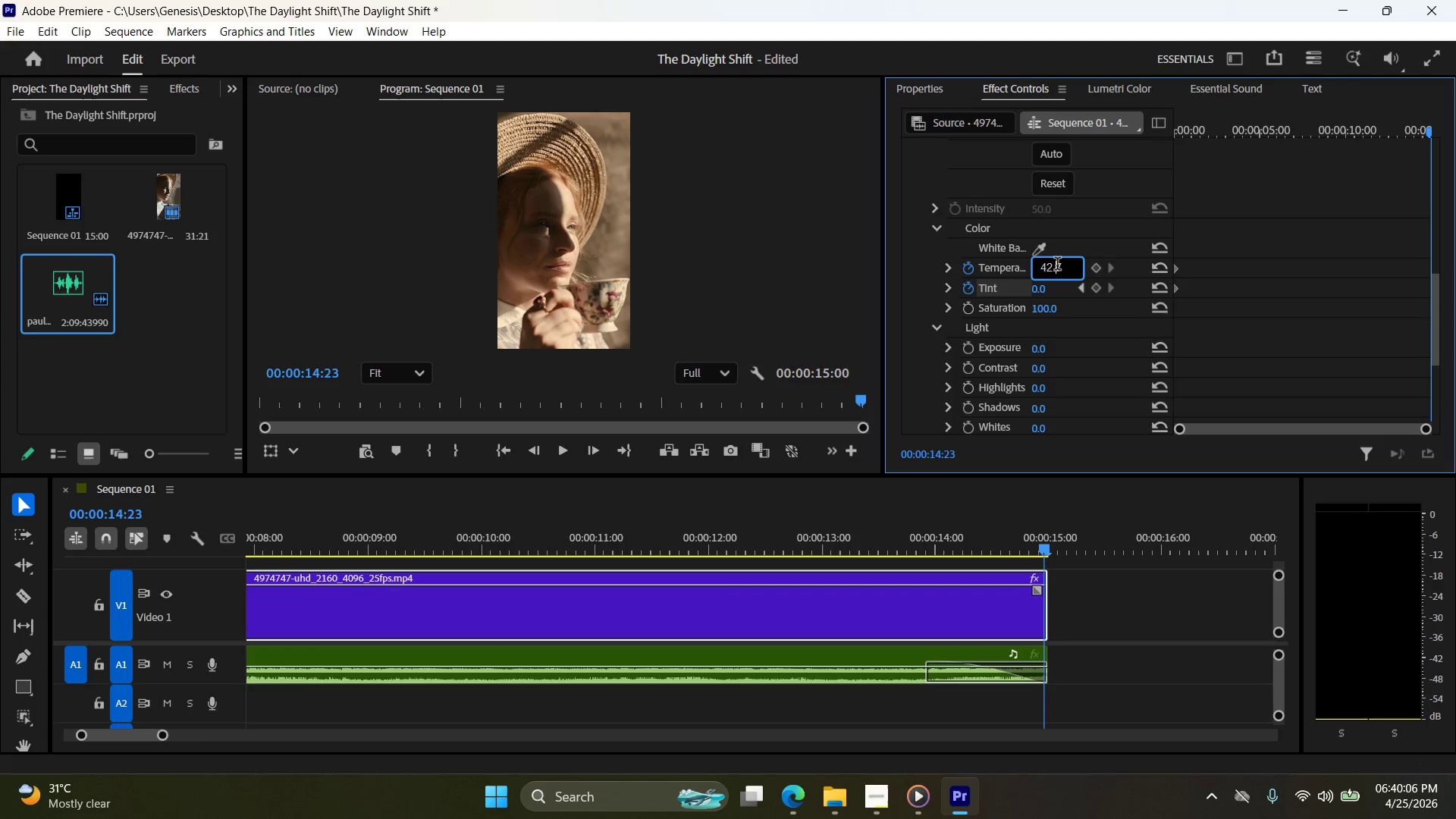 
triple_click([1057, 265])
 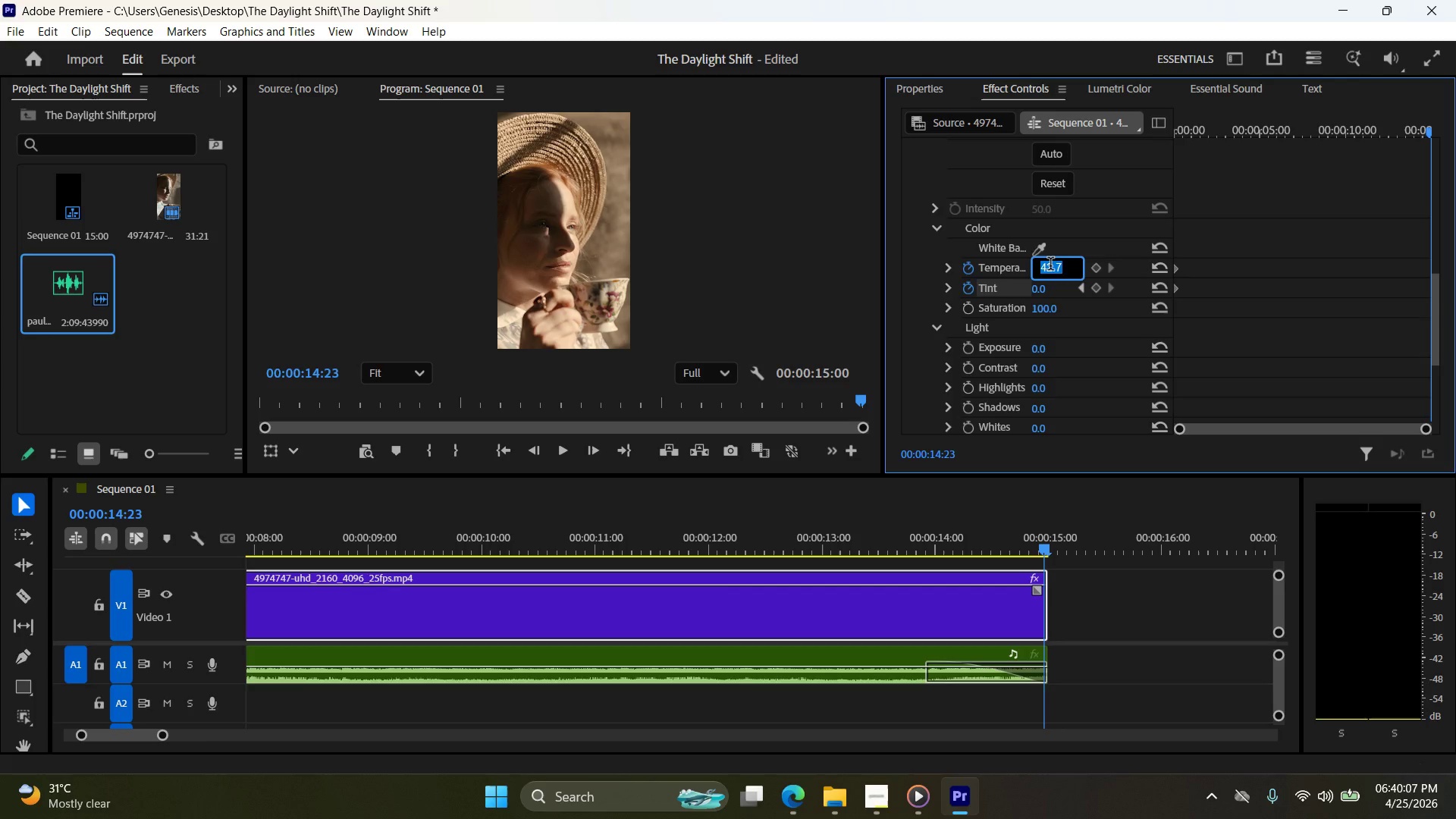 
key(NumpadSubtract)
 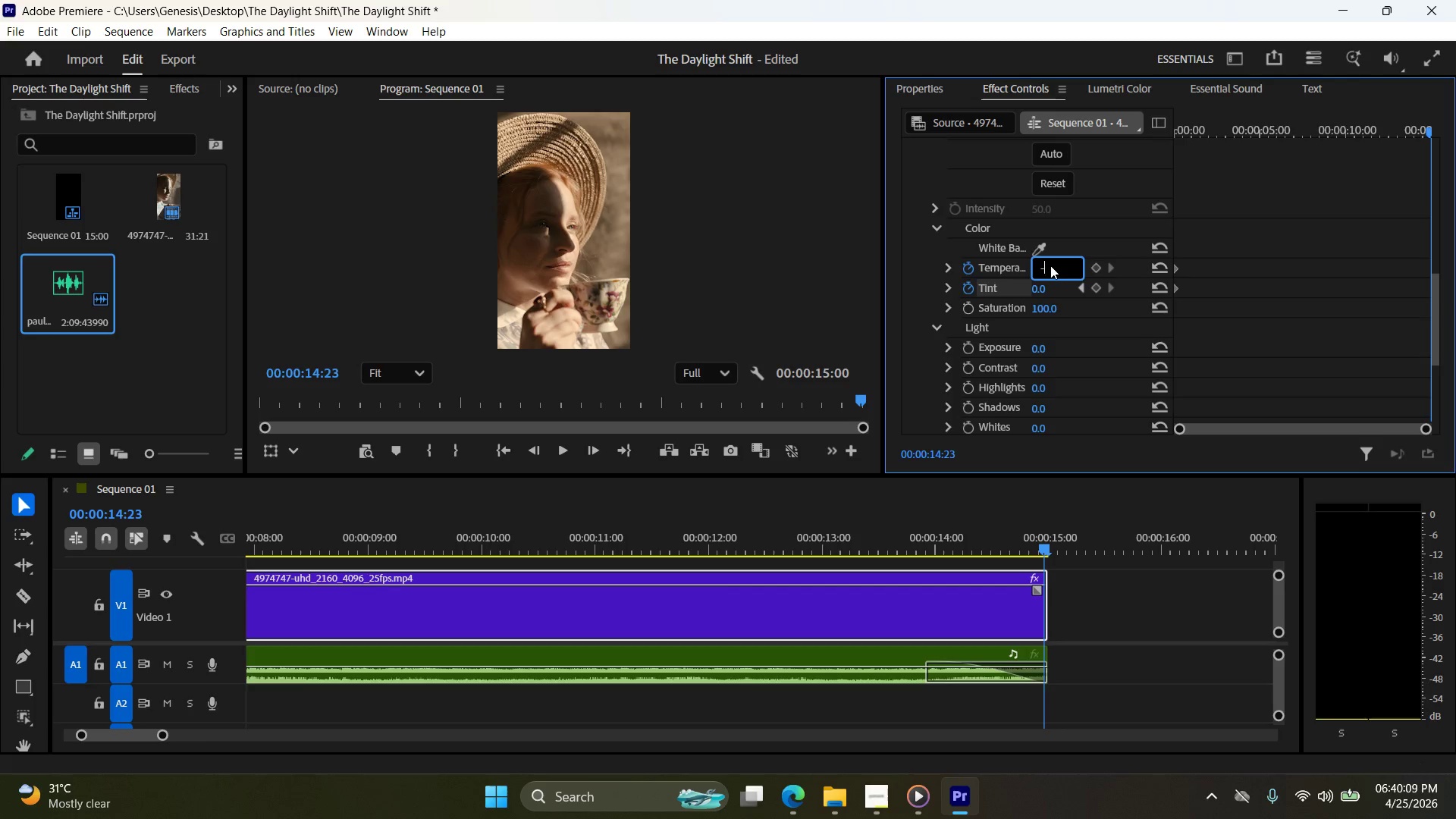 
key(Numpad3)
 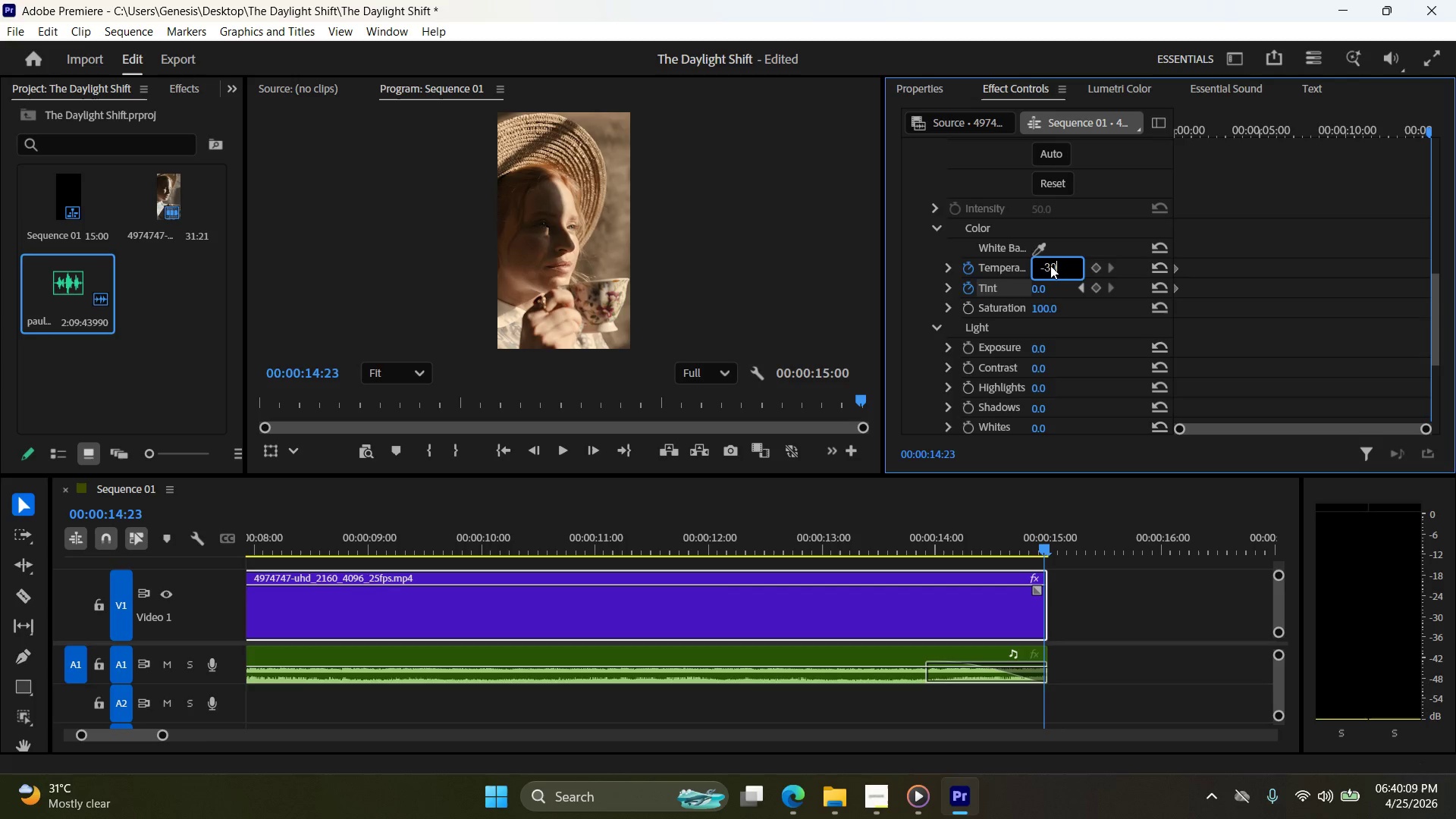 
key(Numpad0)
 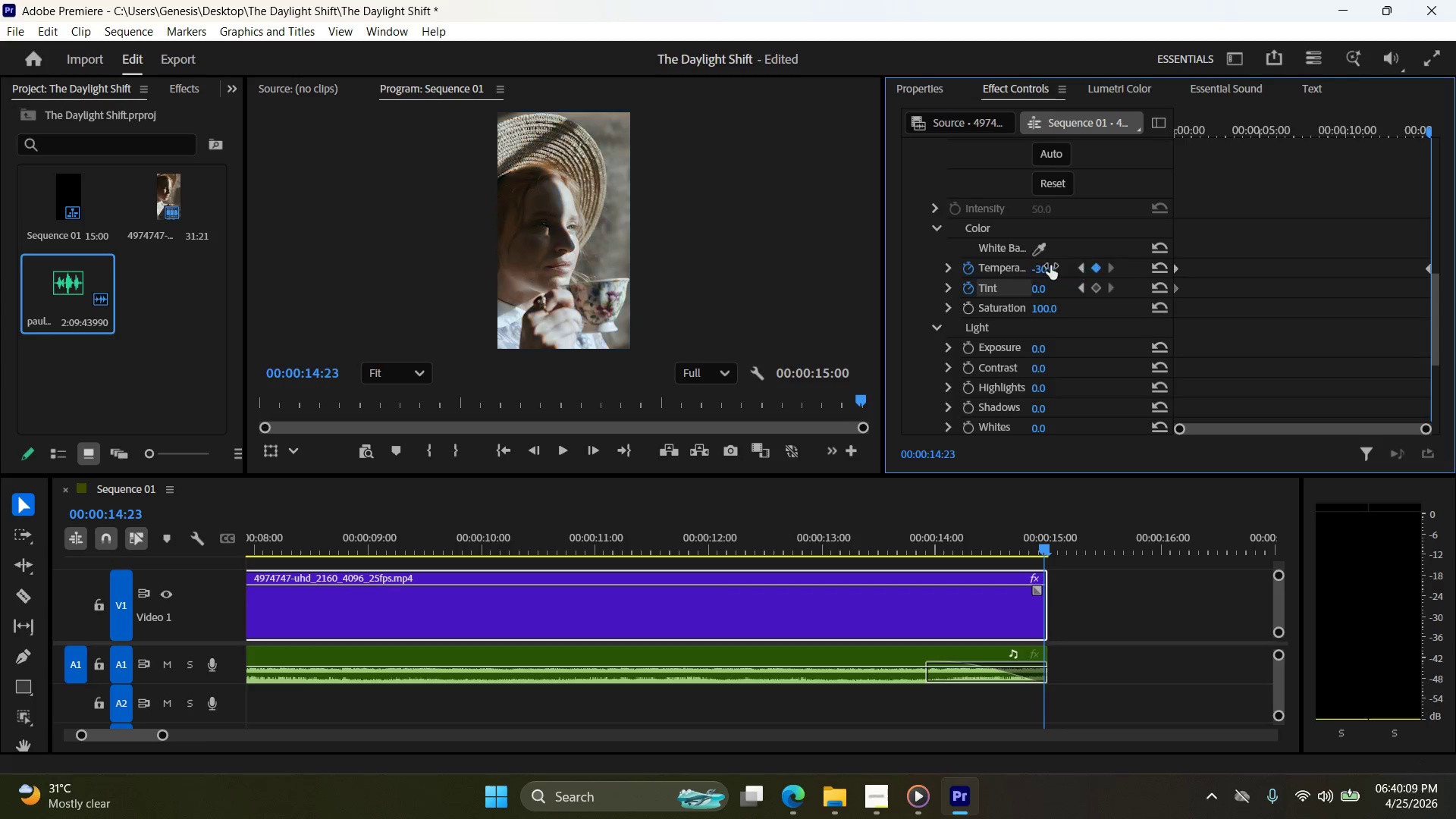 
key(NumpadEnter)
 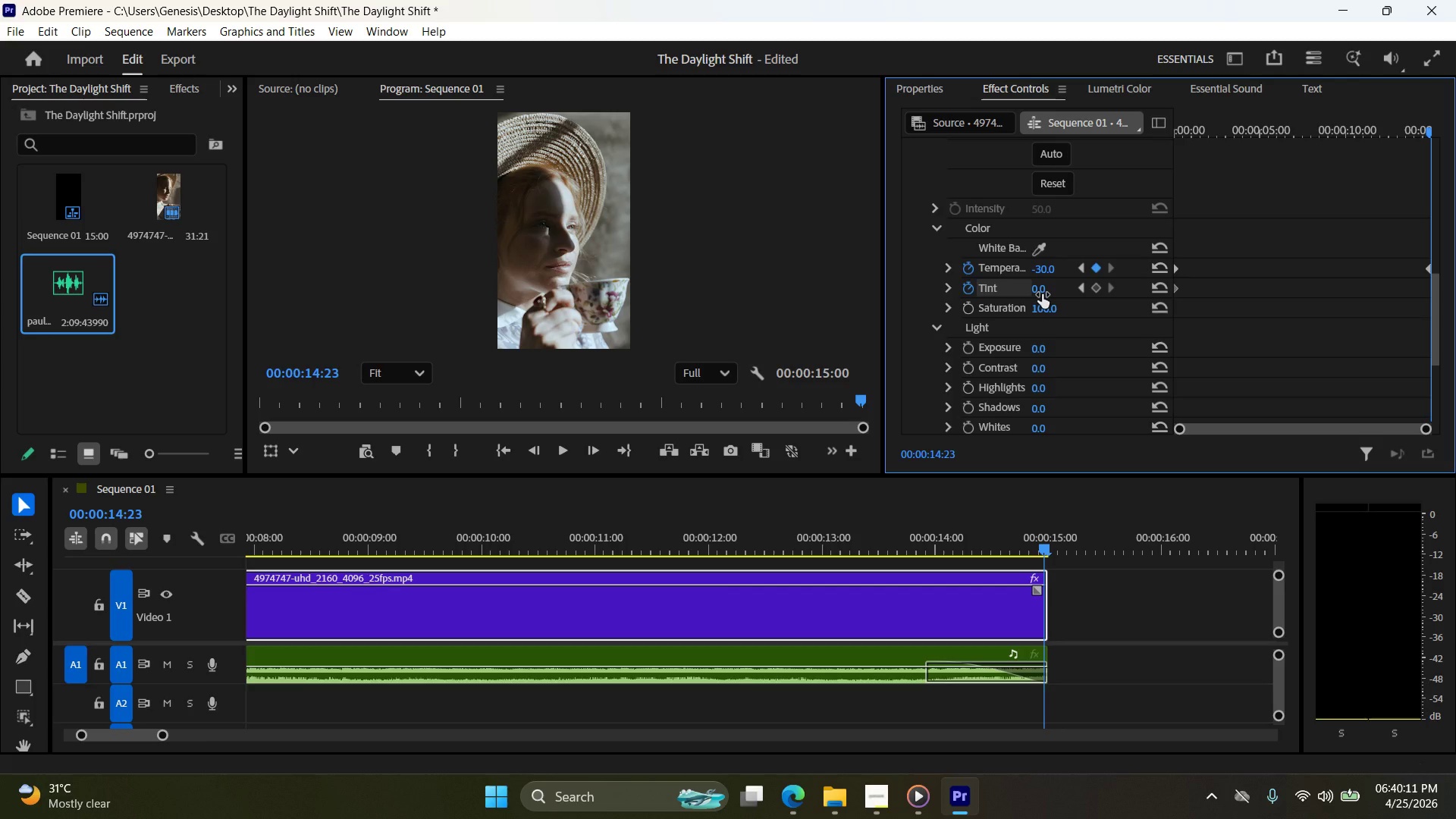 
double_click([1057, 285])
 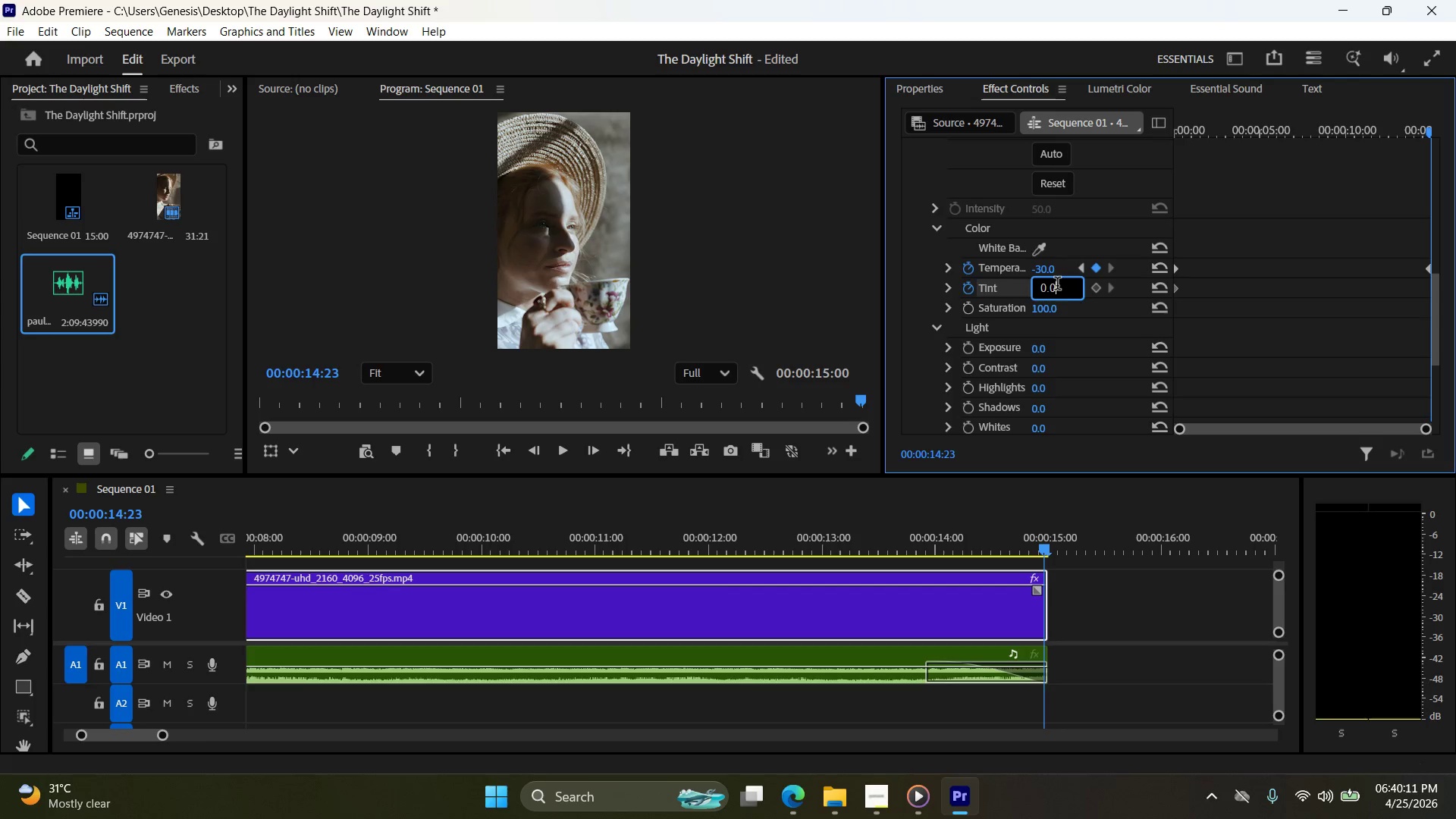 
triple_click([1057, 285])
 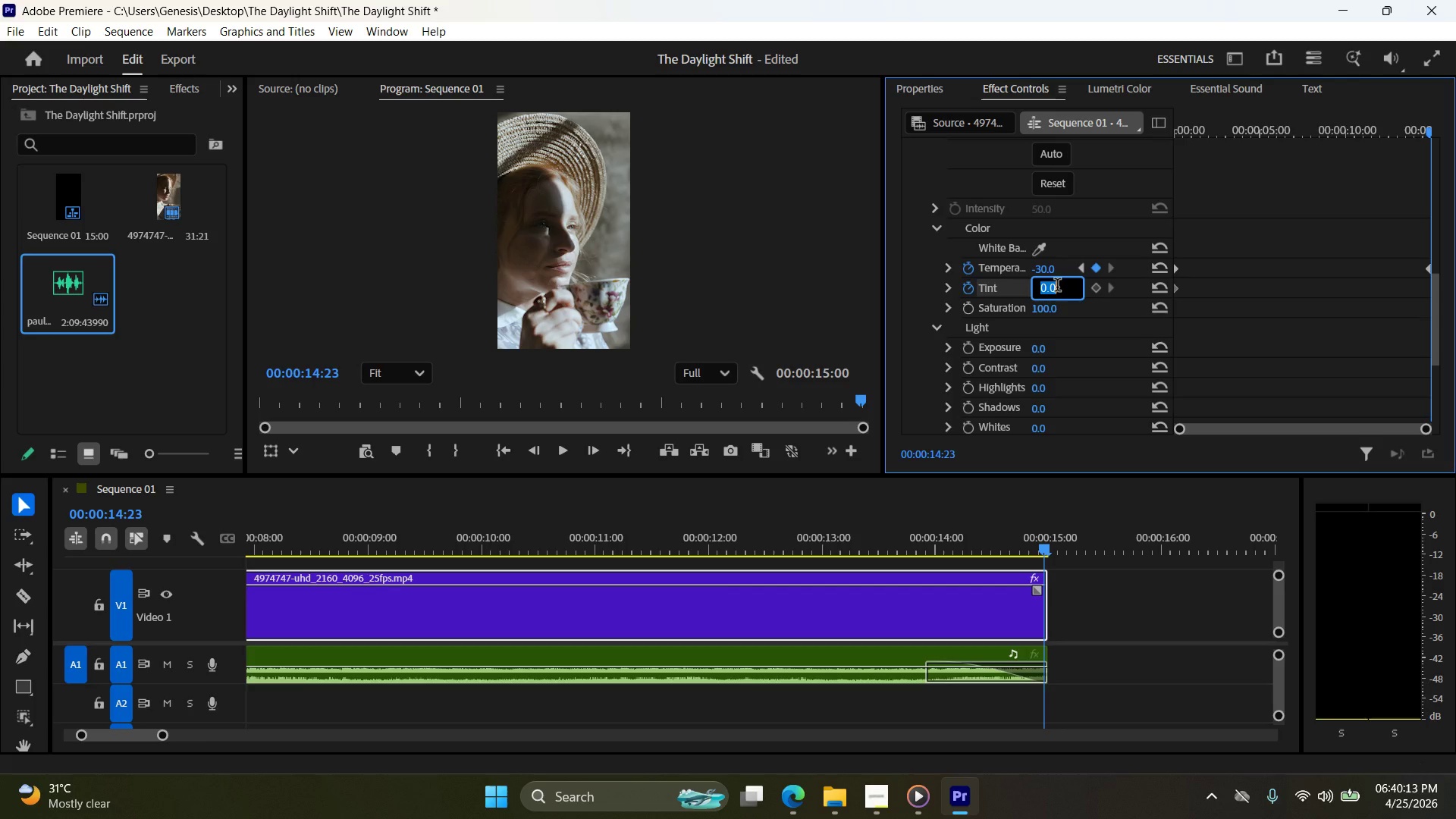 
key(NumpadSubtract)
 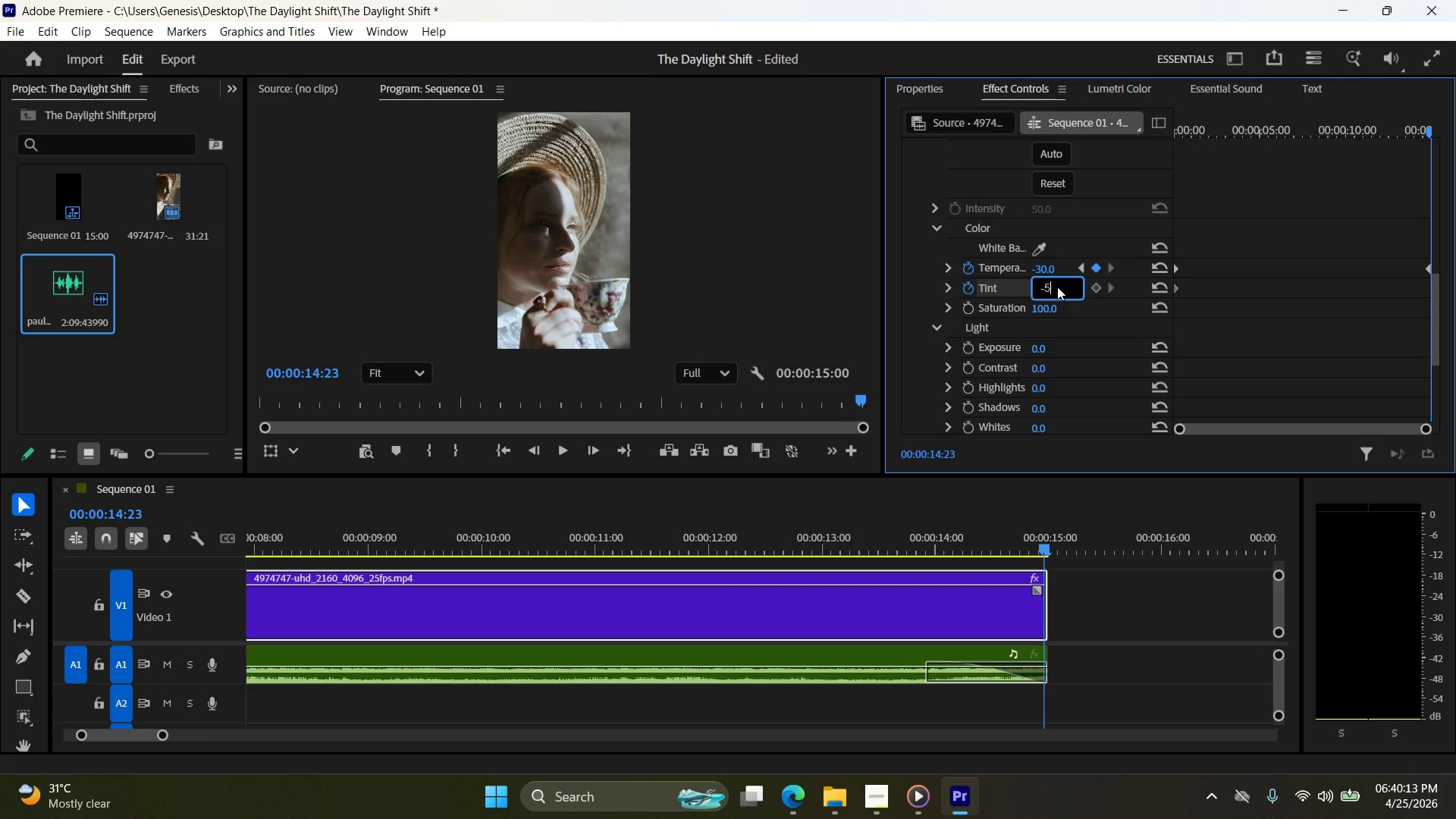 
key(Numpad5)
 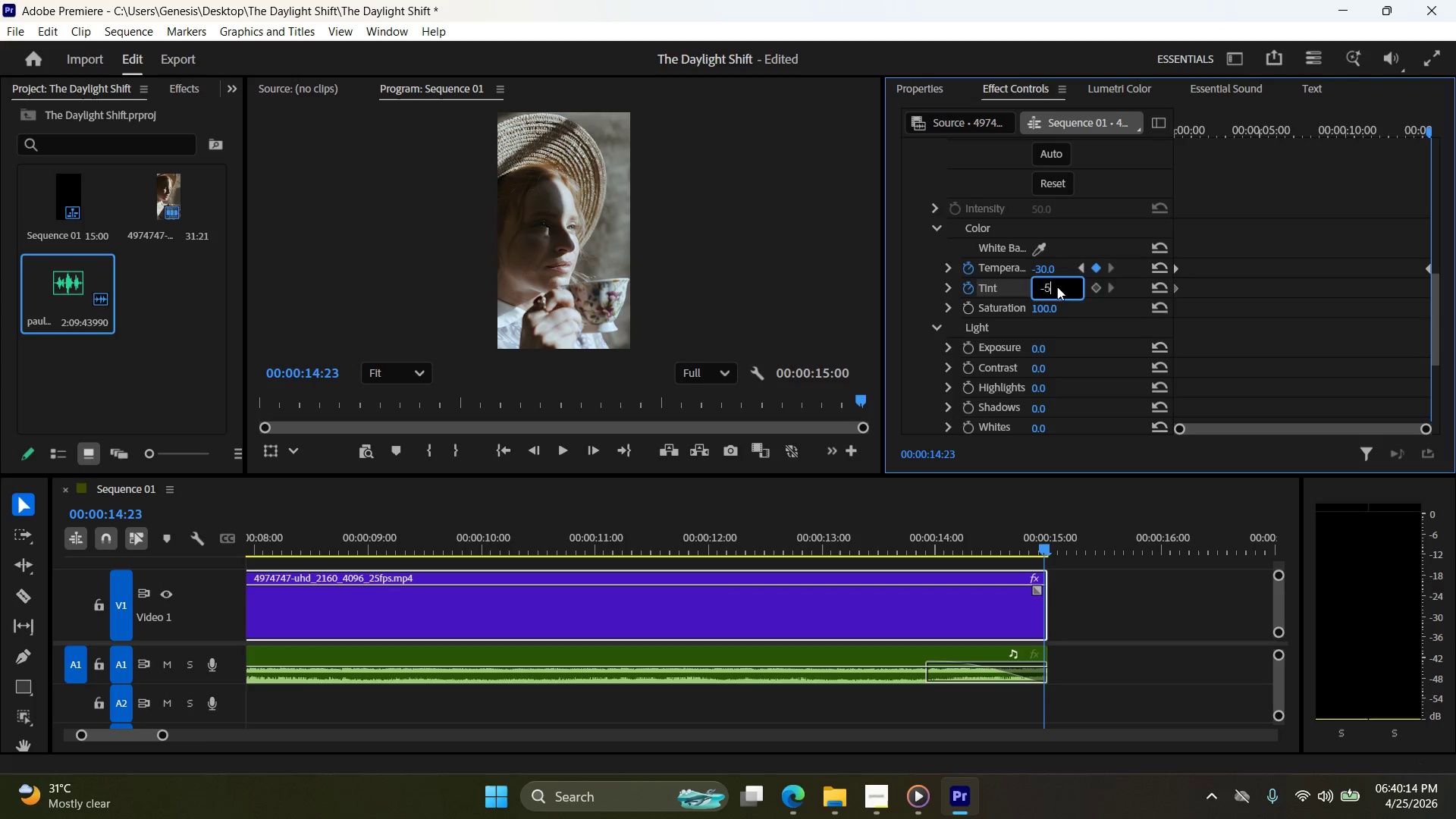 
key(NumpadEnter)
 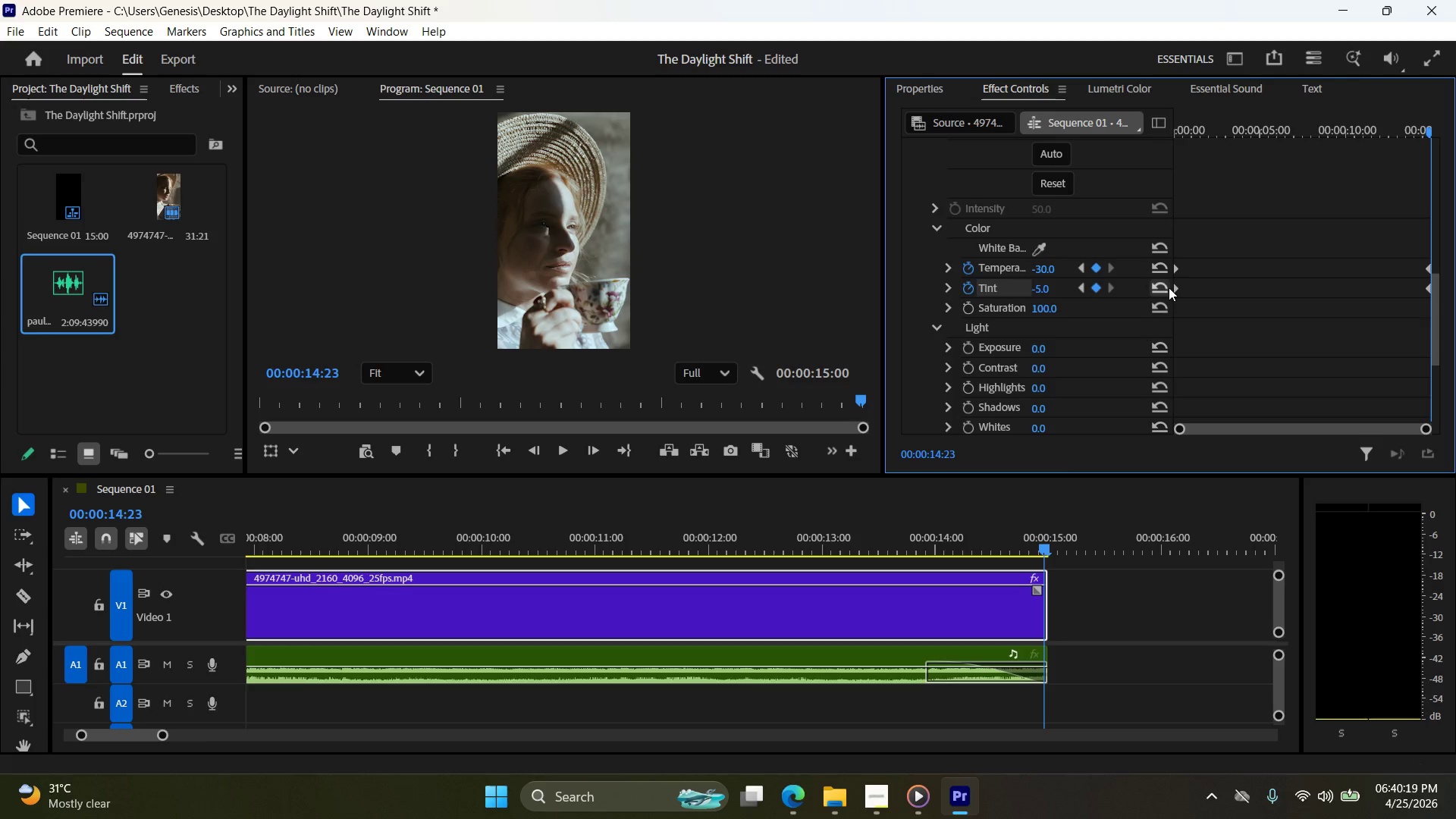 
wait(7.0)
 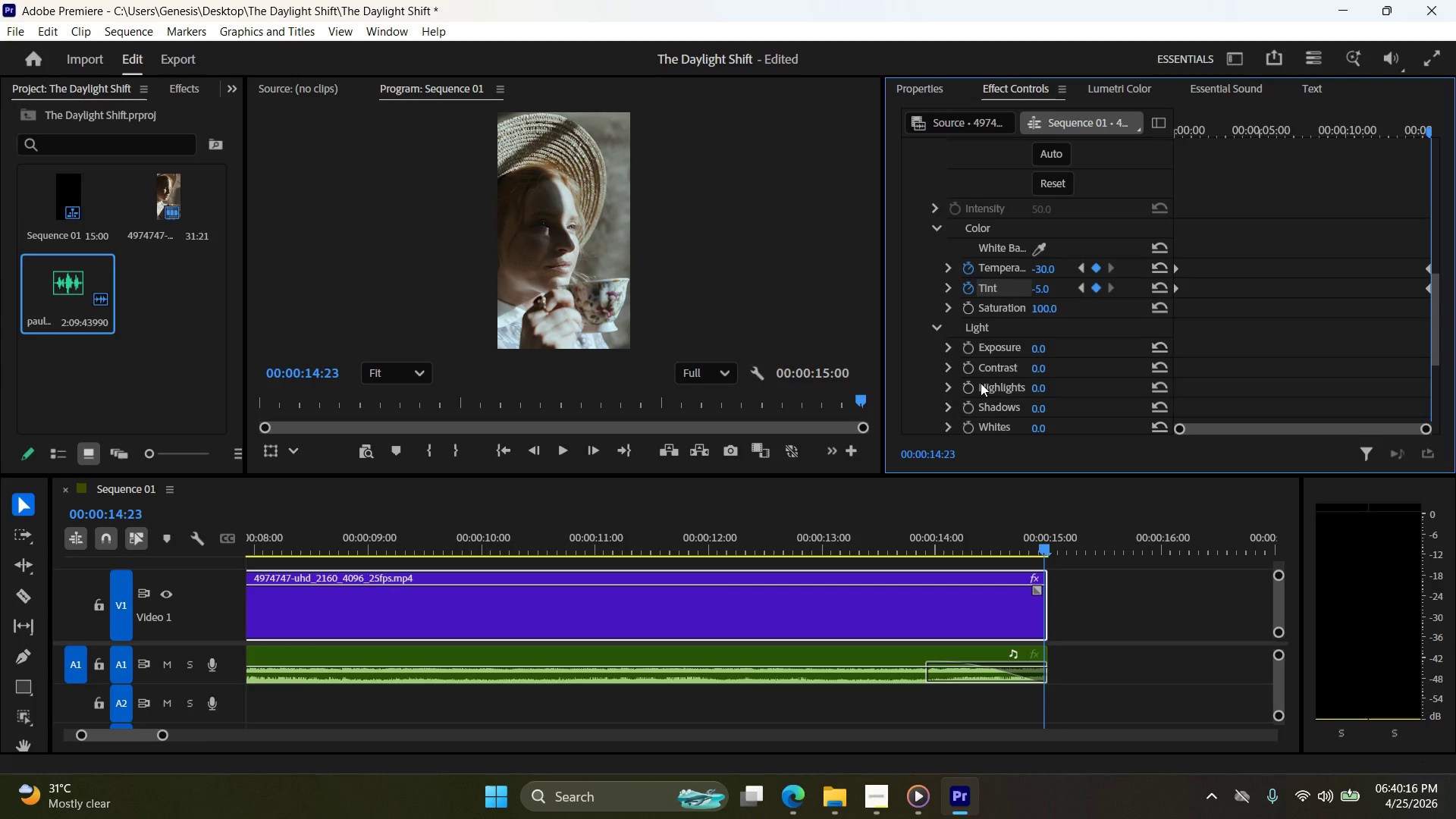 
left_click([1172, 267])
 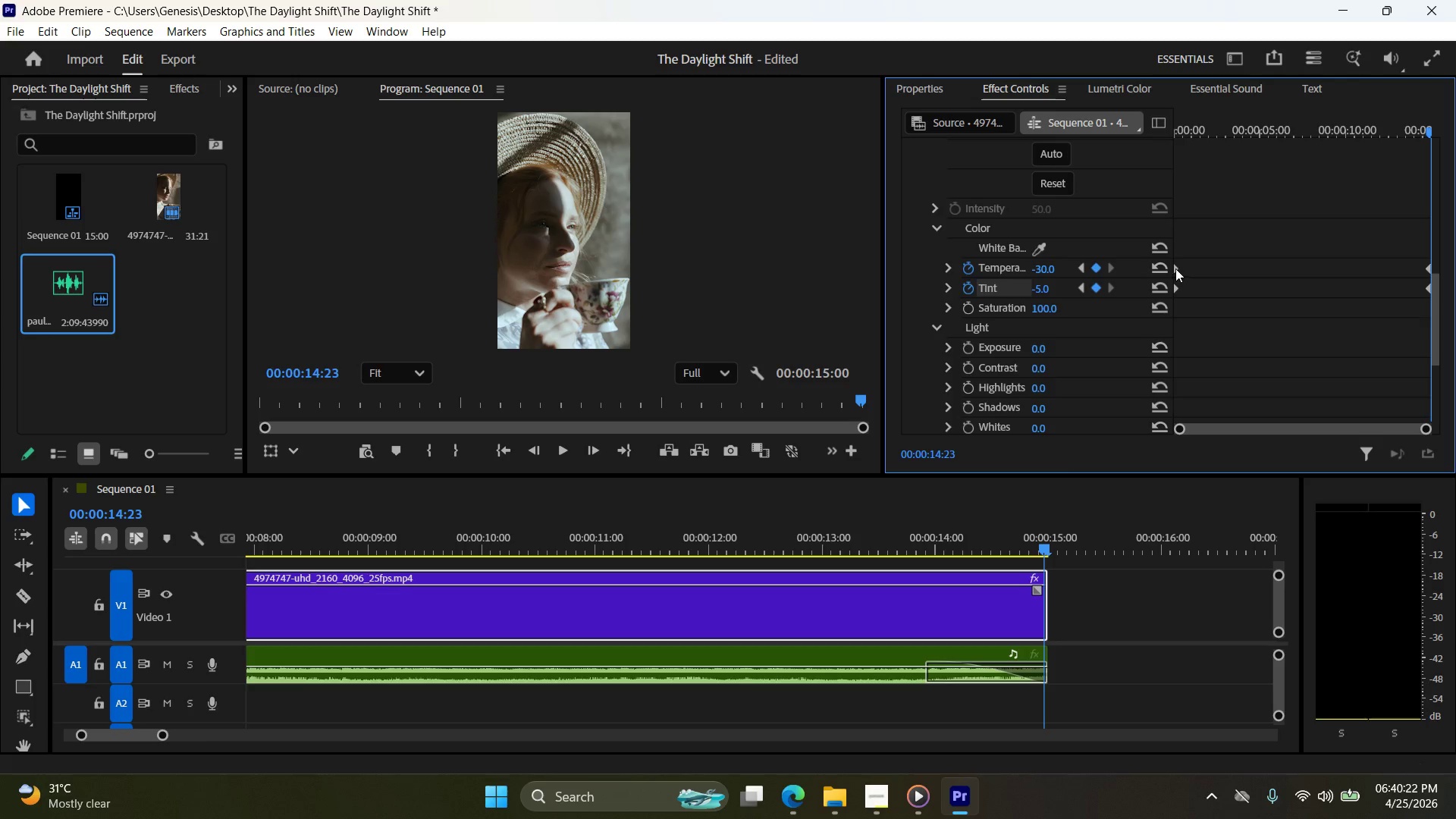 
left_click([1175, 268])
 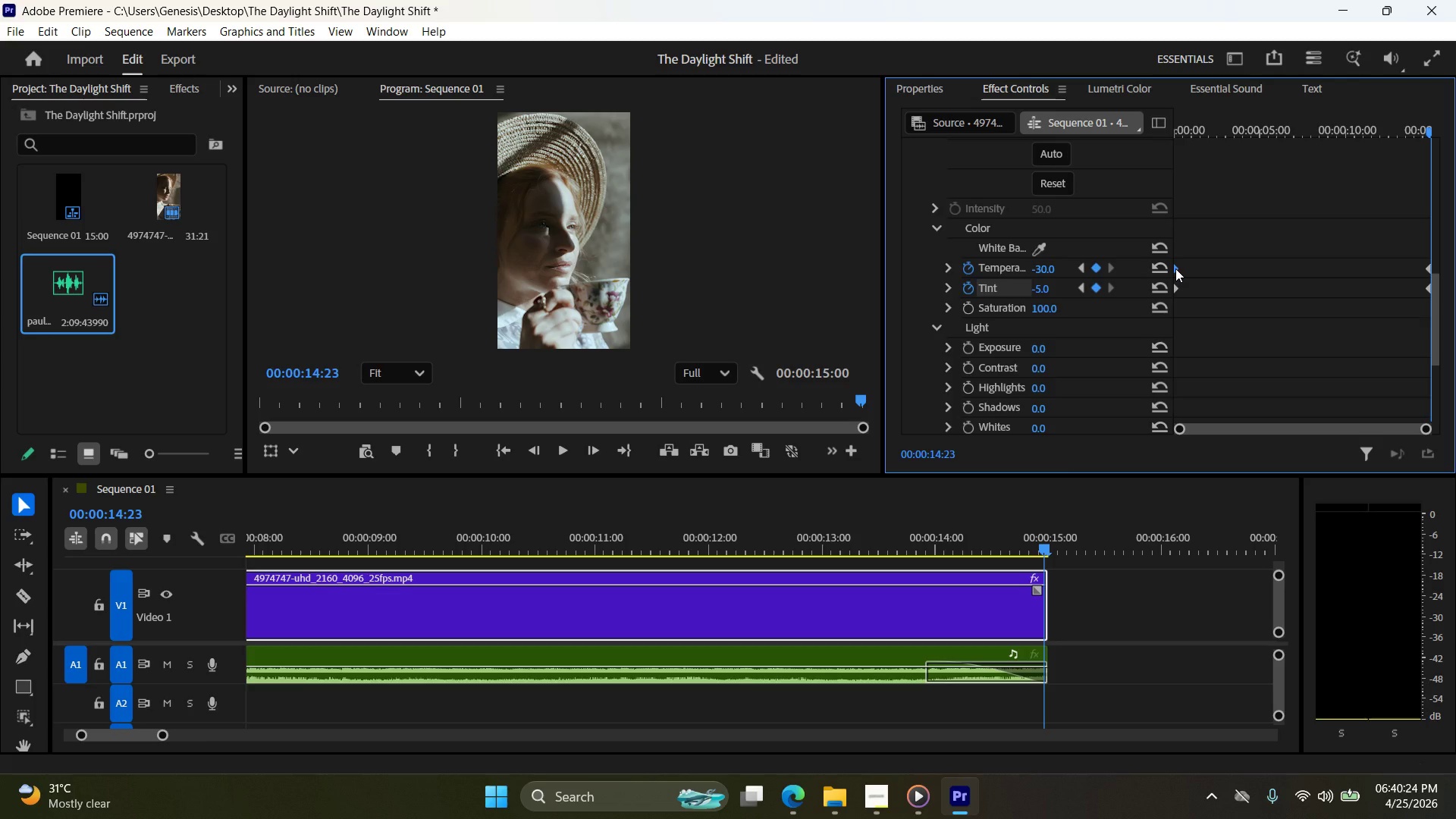 
right_click([1175, 268])
 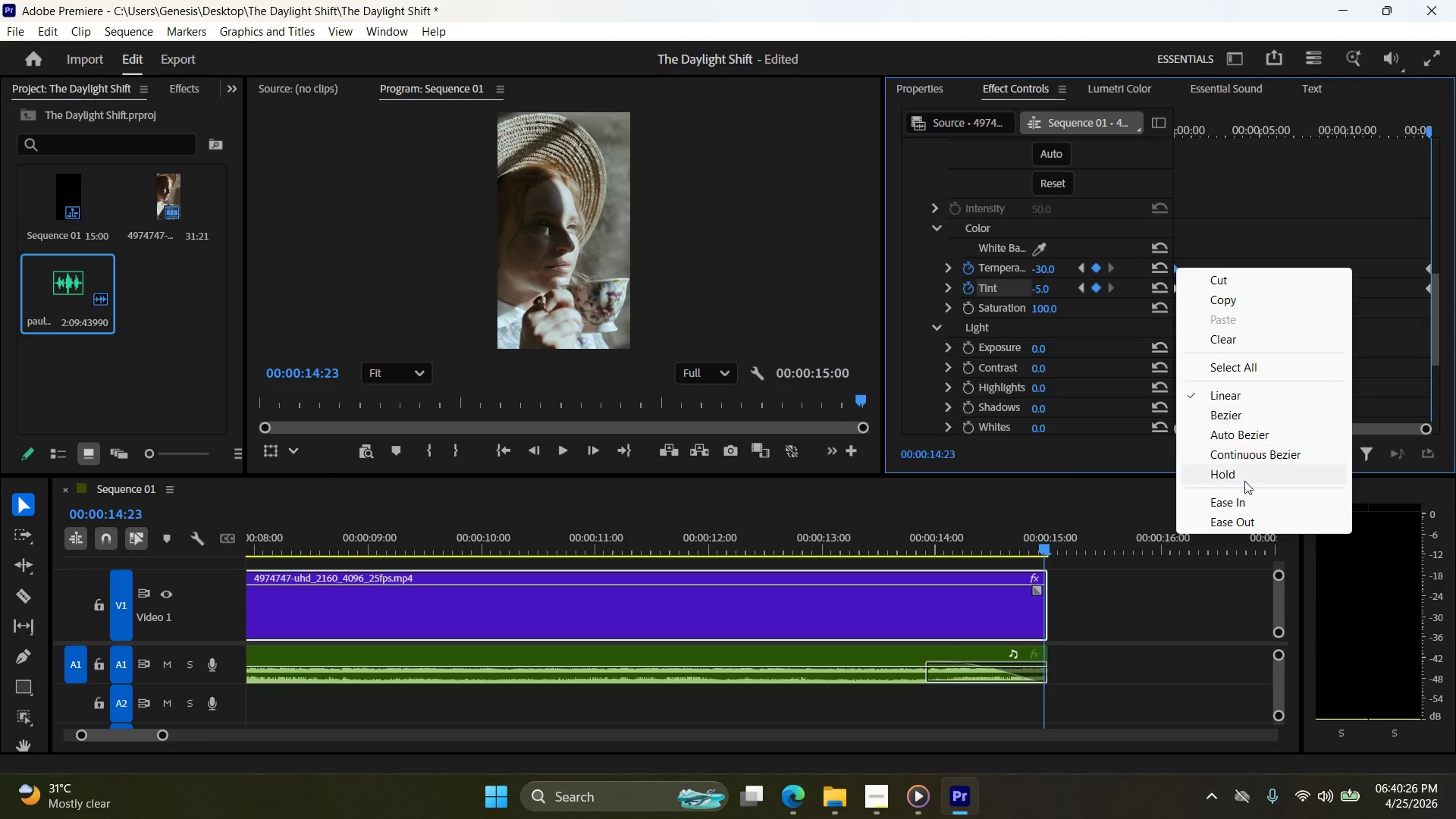 
left_click([1244, 502])
 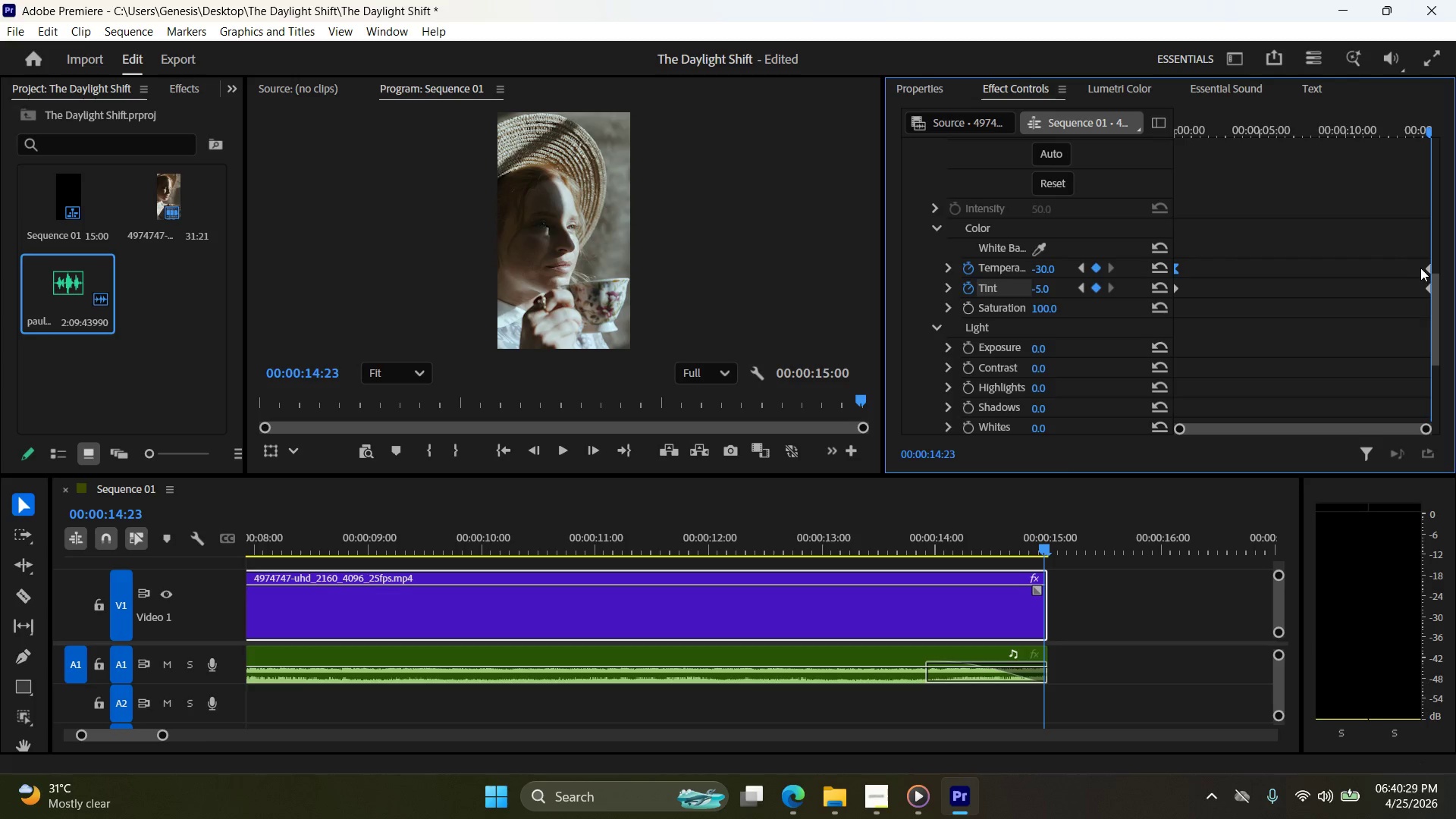 
left_click([1428, 268])
 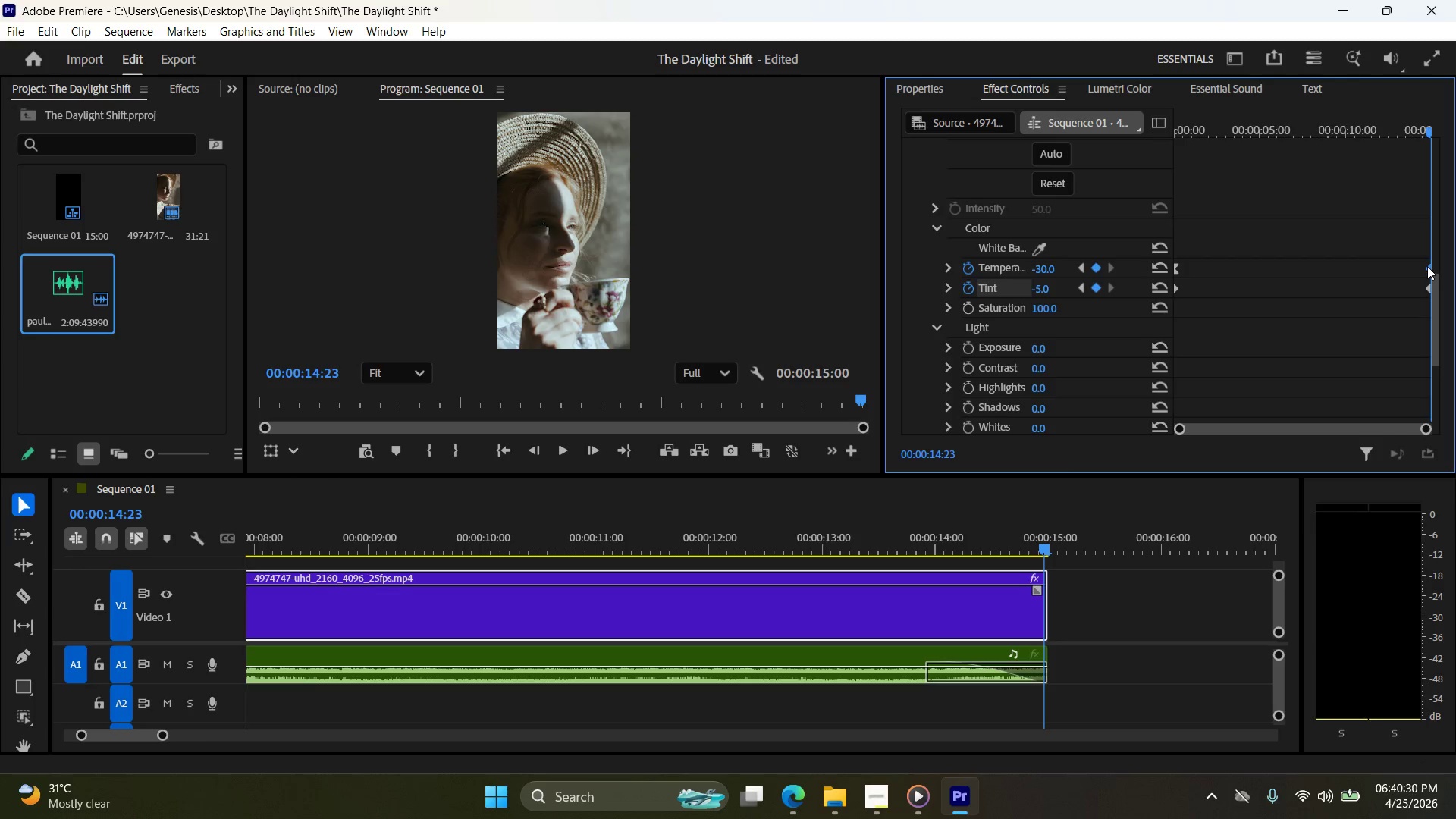 
right_click([1427, 266])
 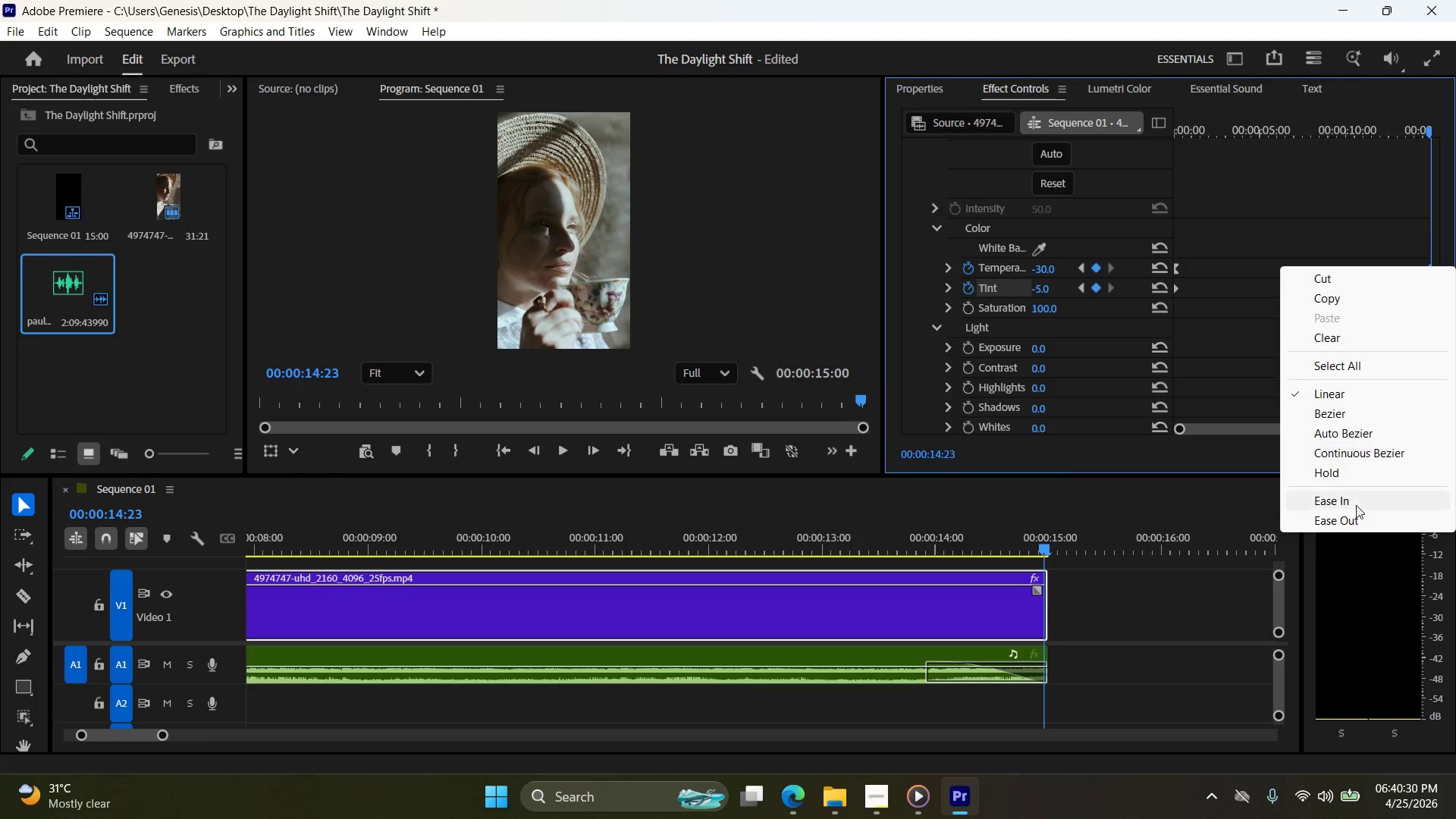 
left_click([1354, 522])
 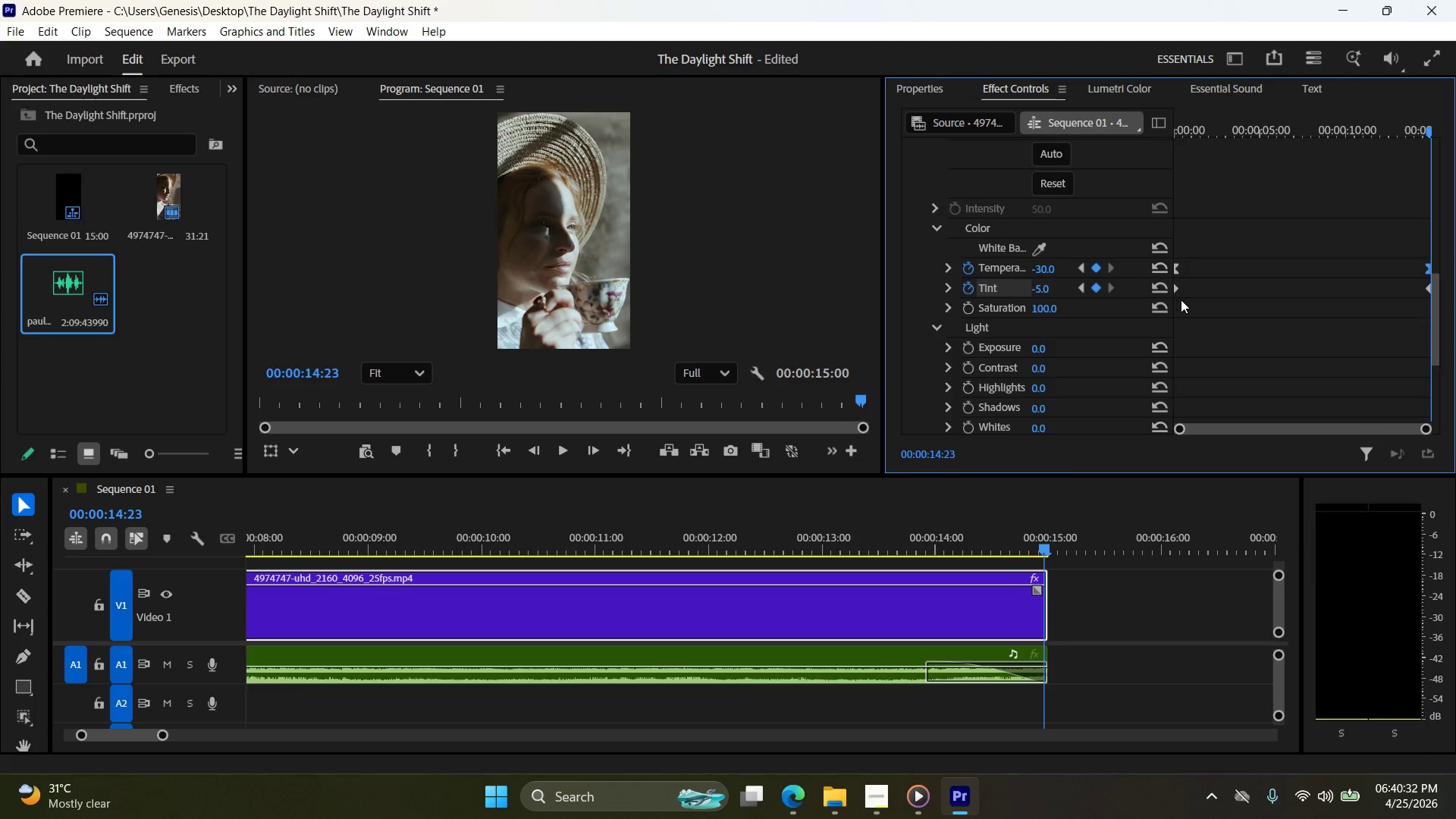 
left_click([1175, 291])
 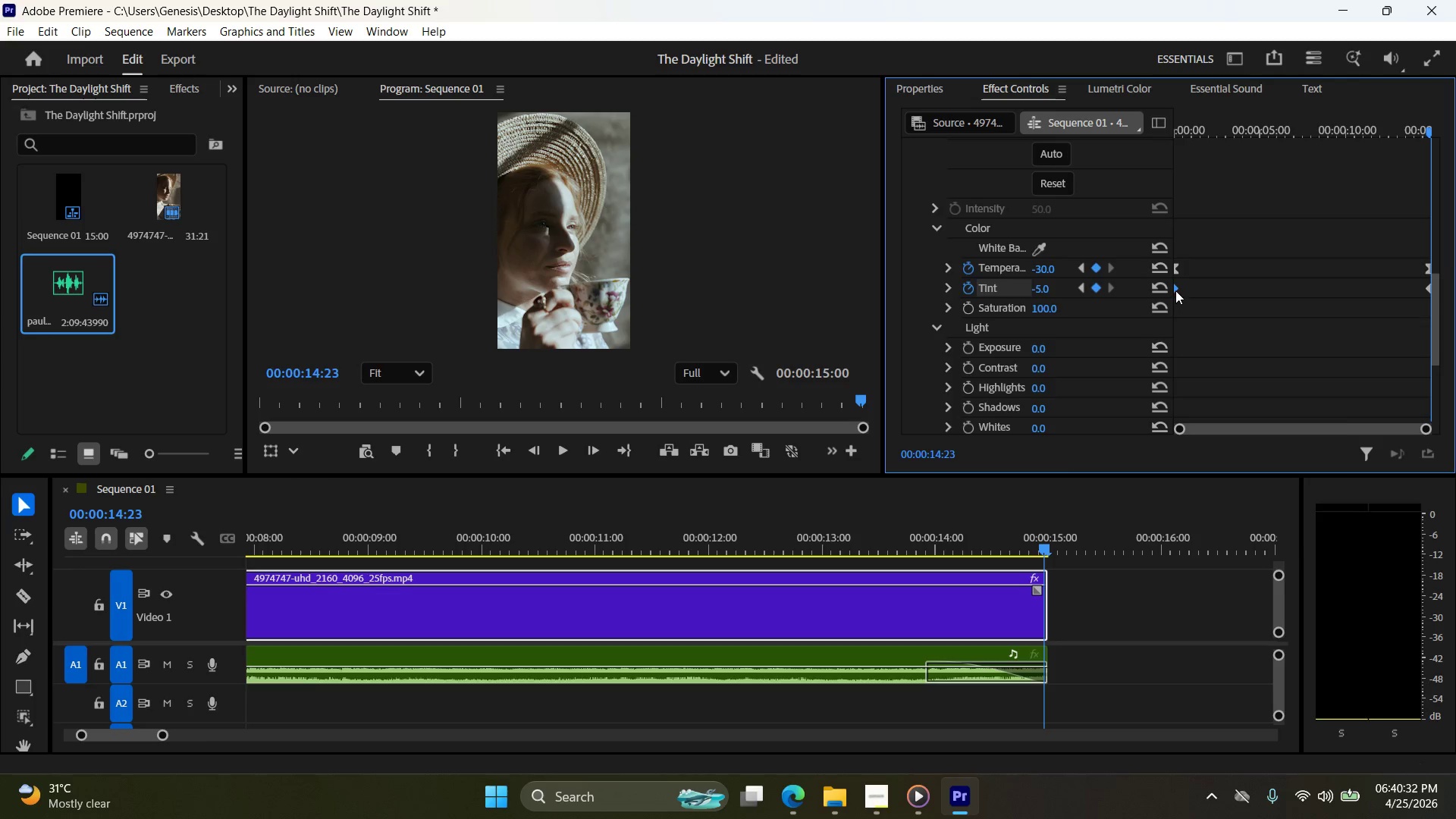 
right_click([1174, 290])
 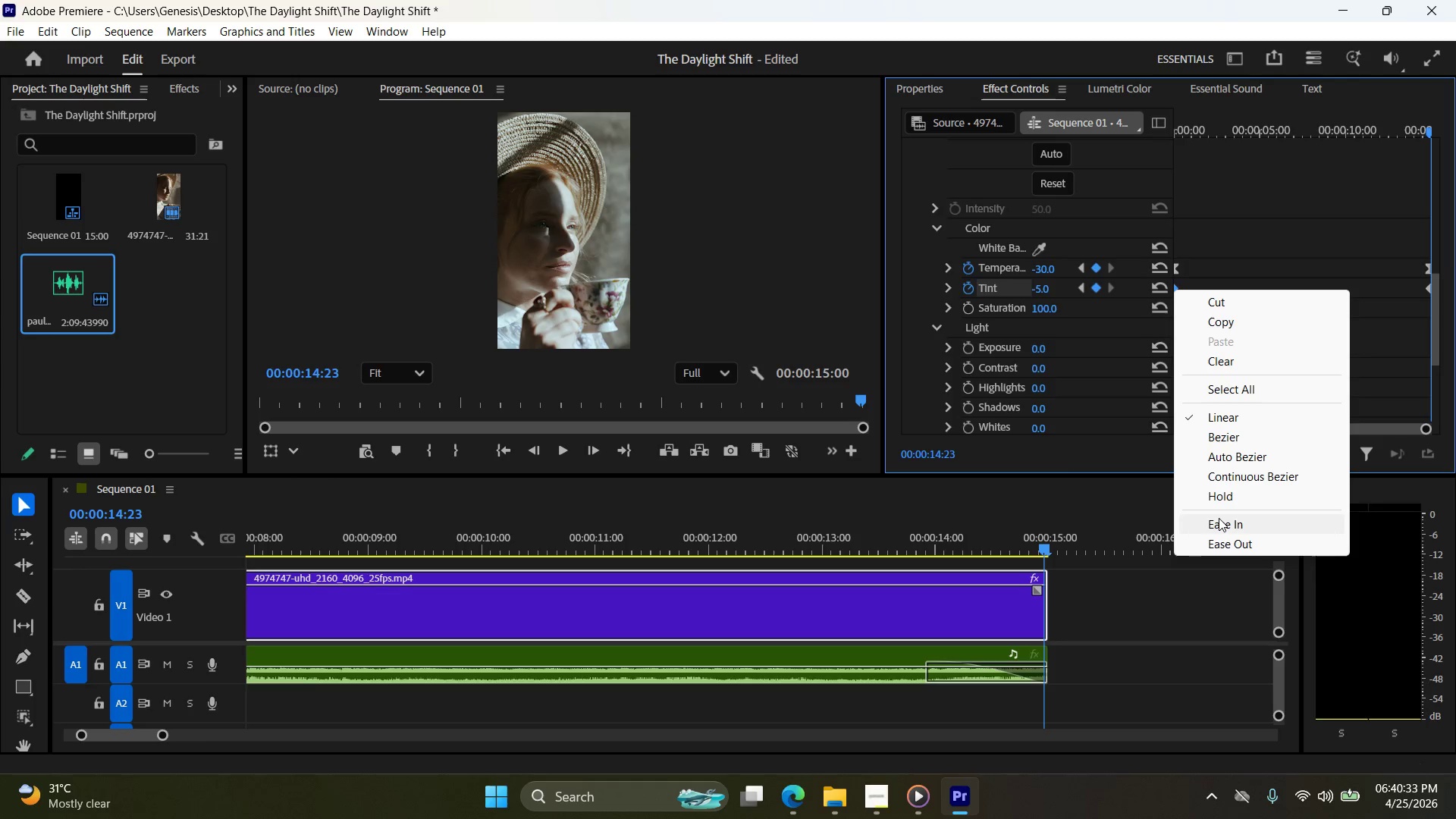 
left_click([1219, 519])
 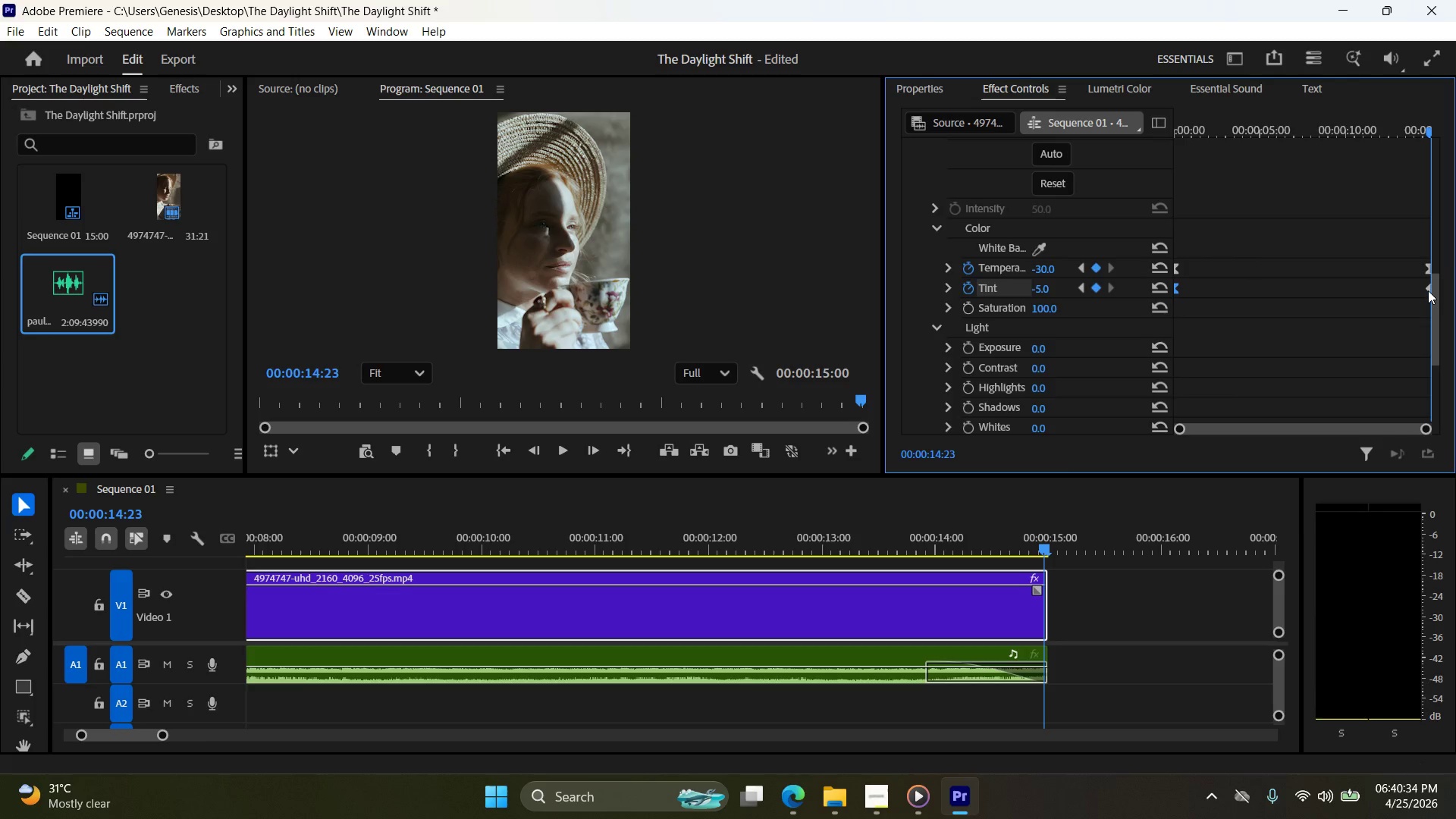 
left_click([1428, 288])
 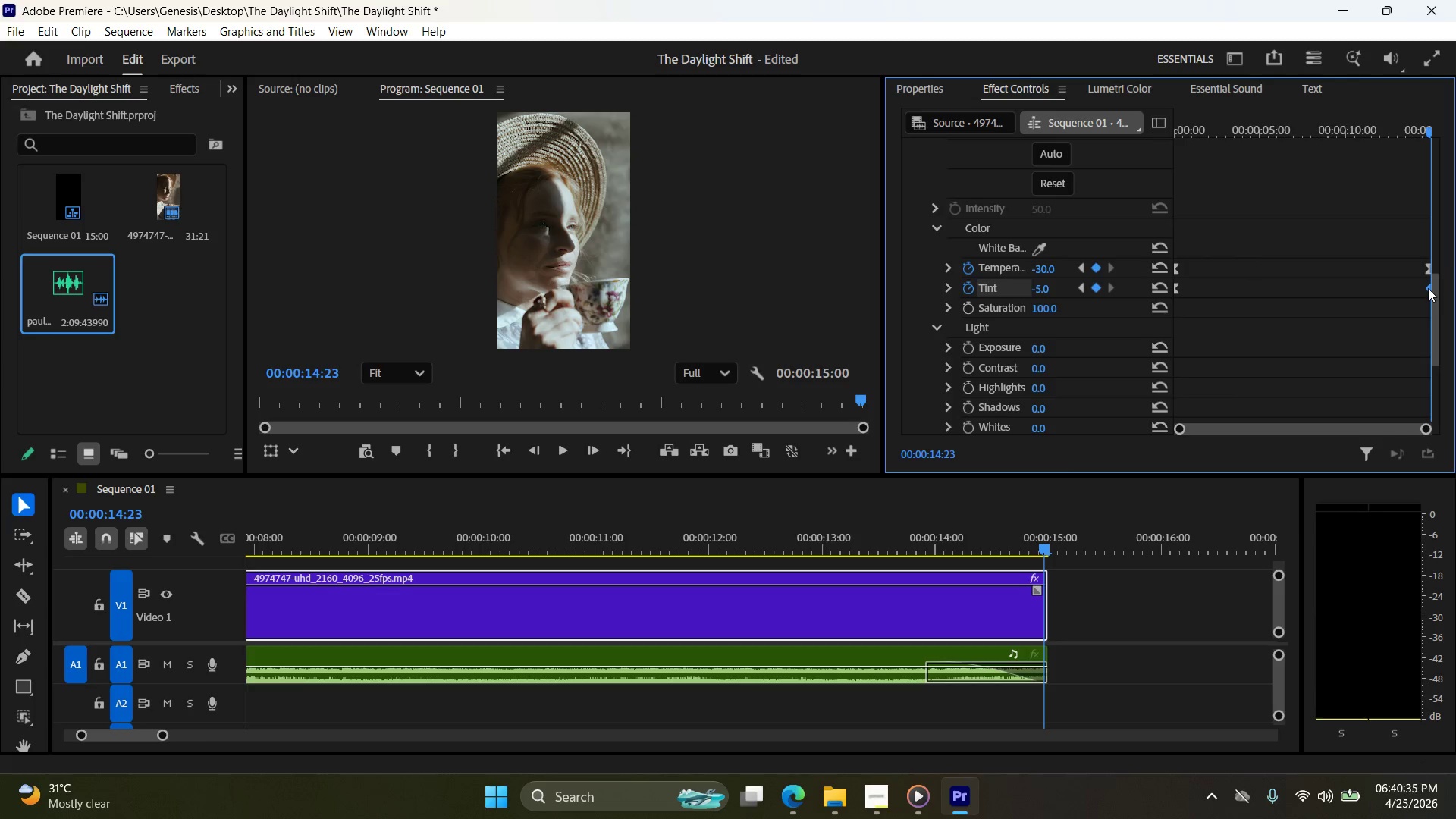 
right_click([1427, 288])
 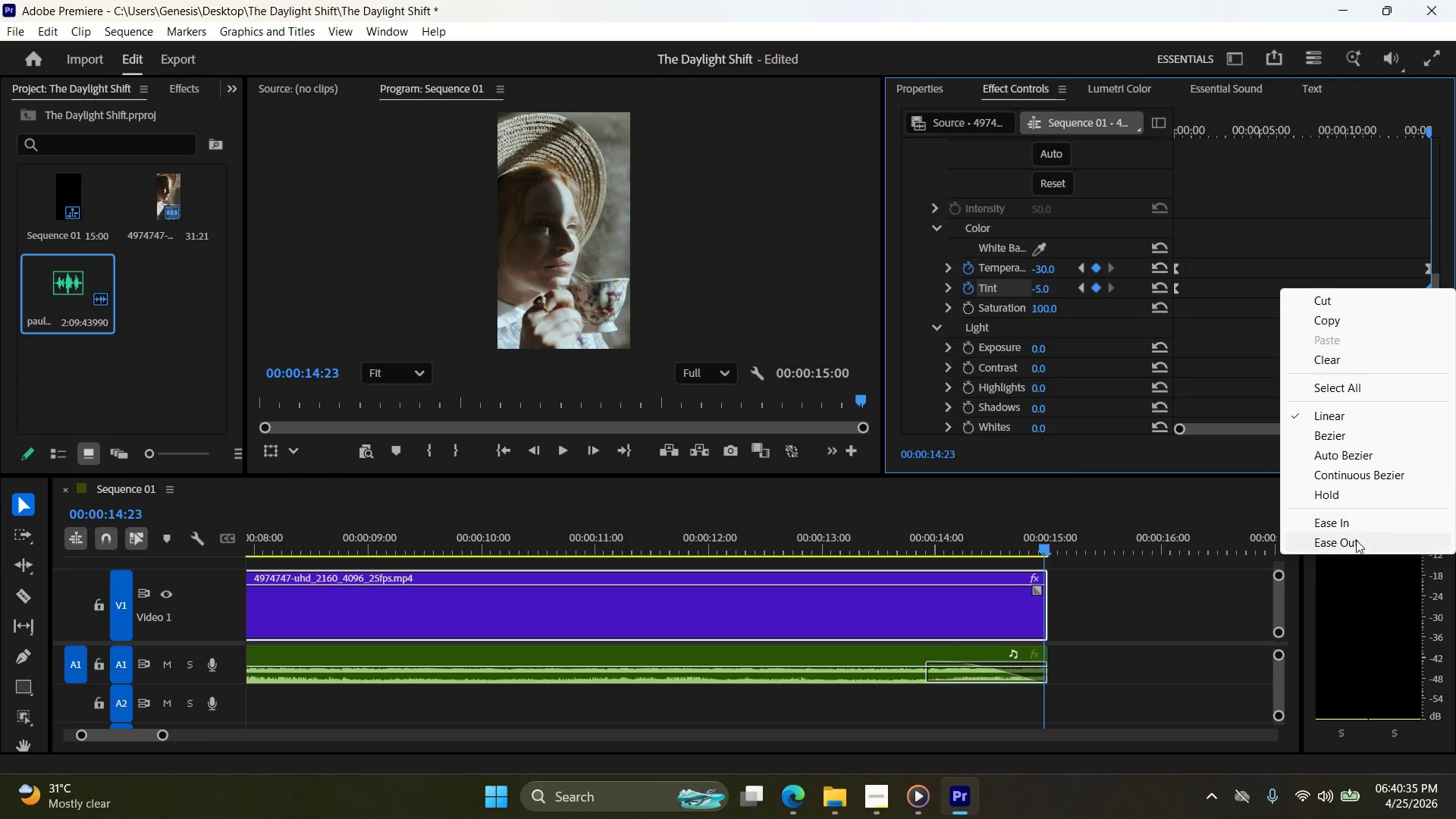 
left_click([1356, 540])
 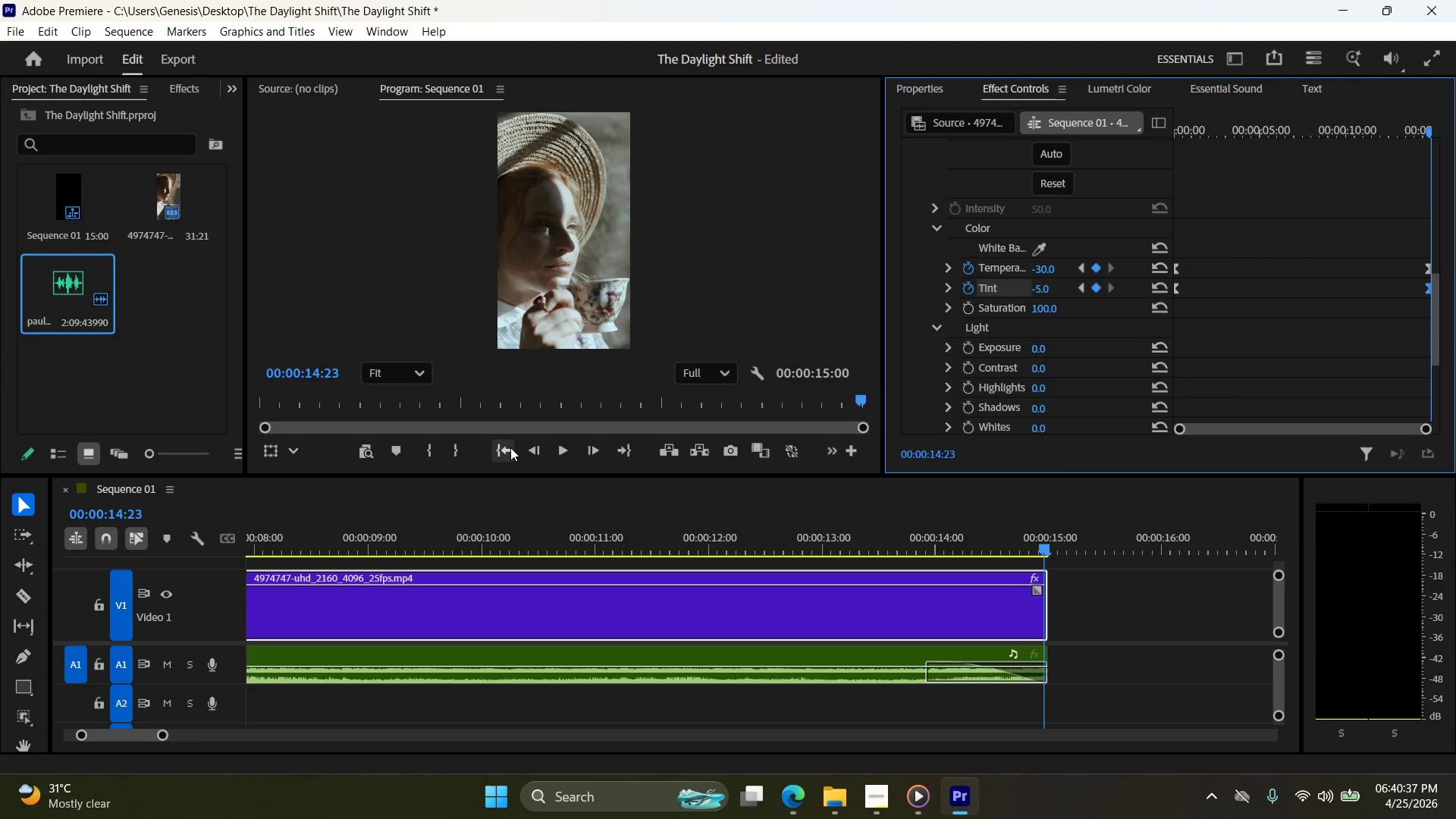 
left_click([510, 449])
 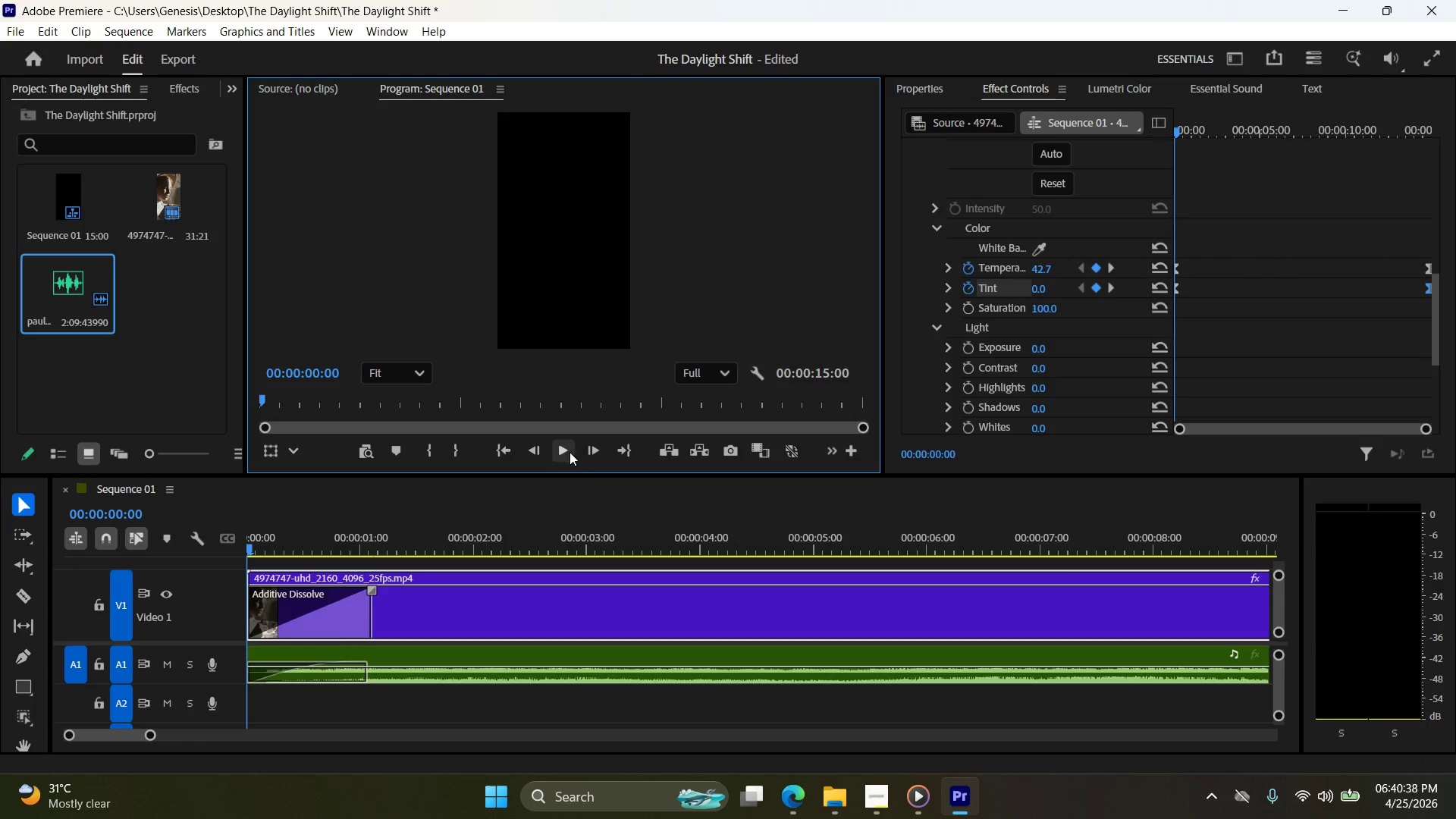 
left_click([568, 451])
 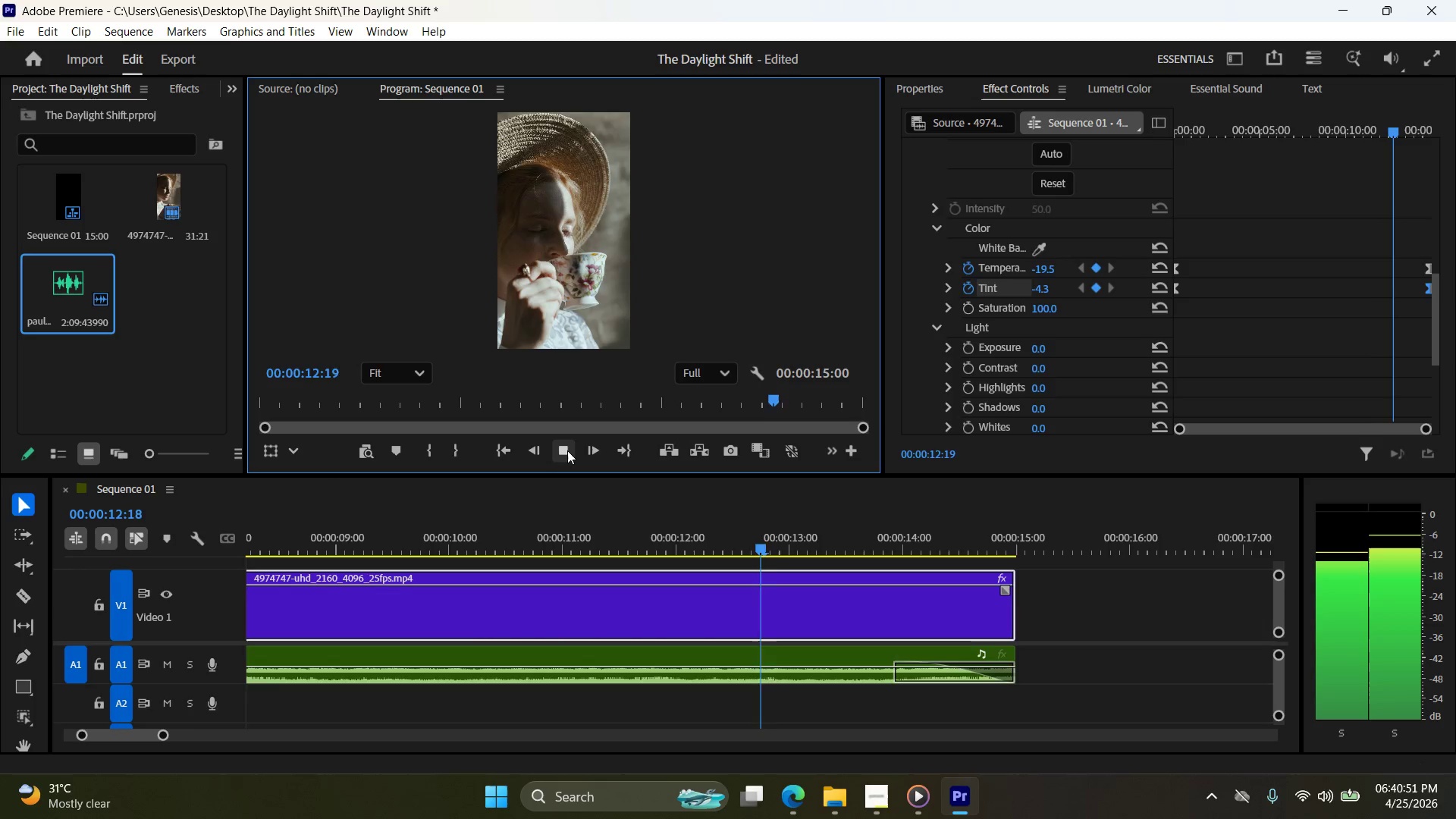 
wait(17.97)
 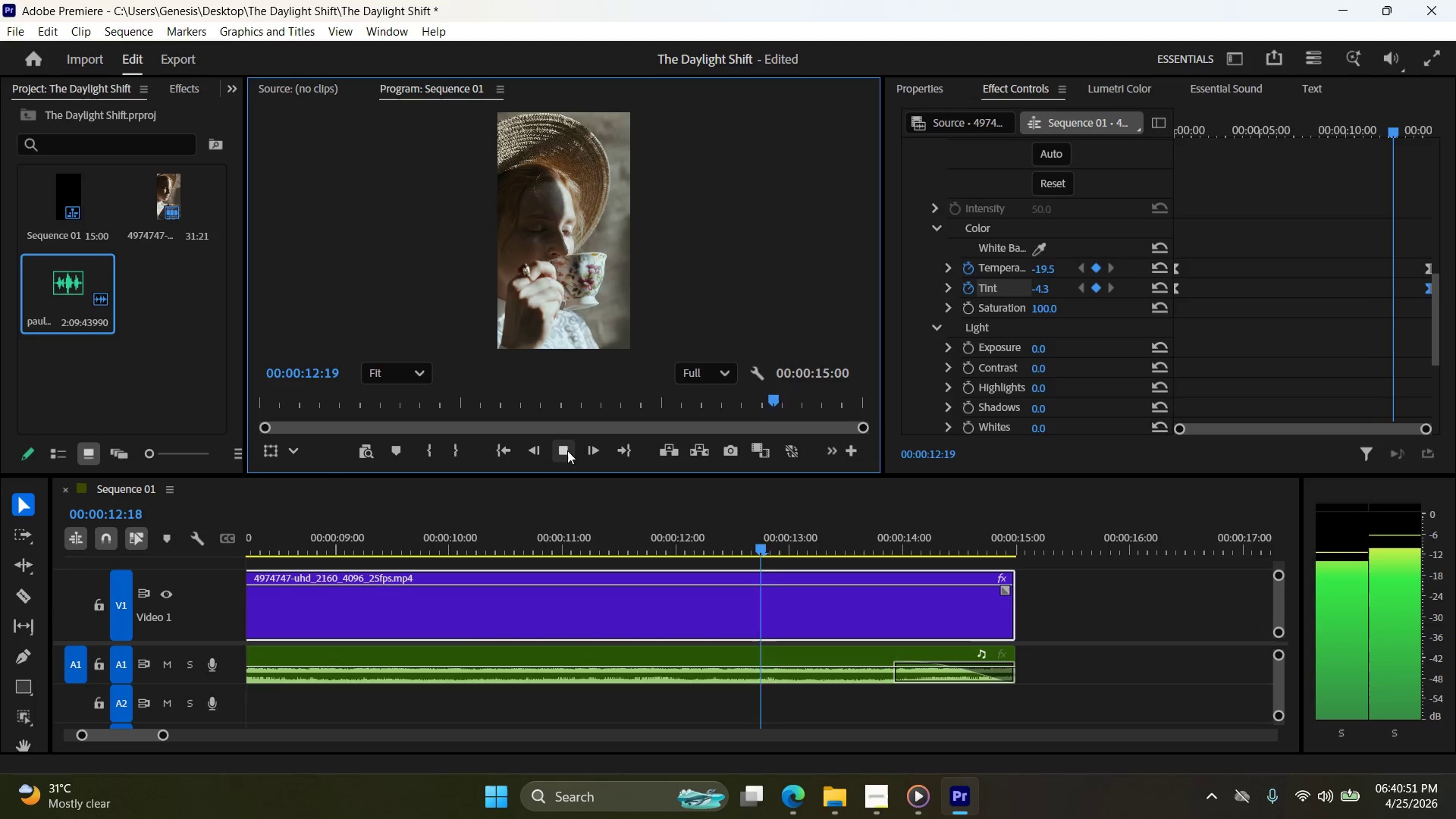 
double_click([1057, 265])
 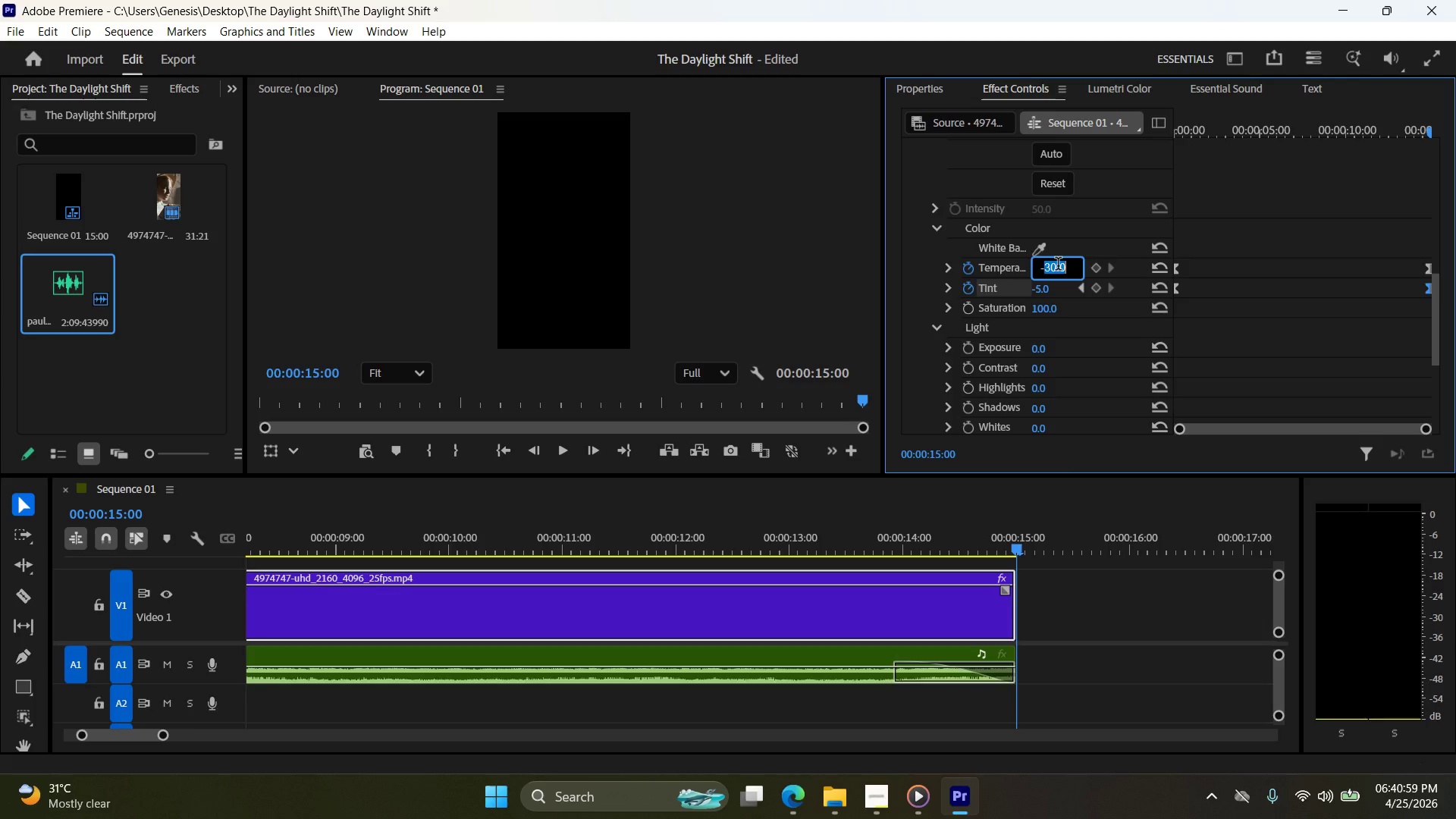 
left_click_drag(start_coordinate=[1015, 545], to_coordinate=[1009, 548])
 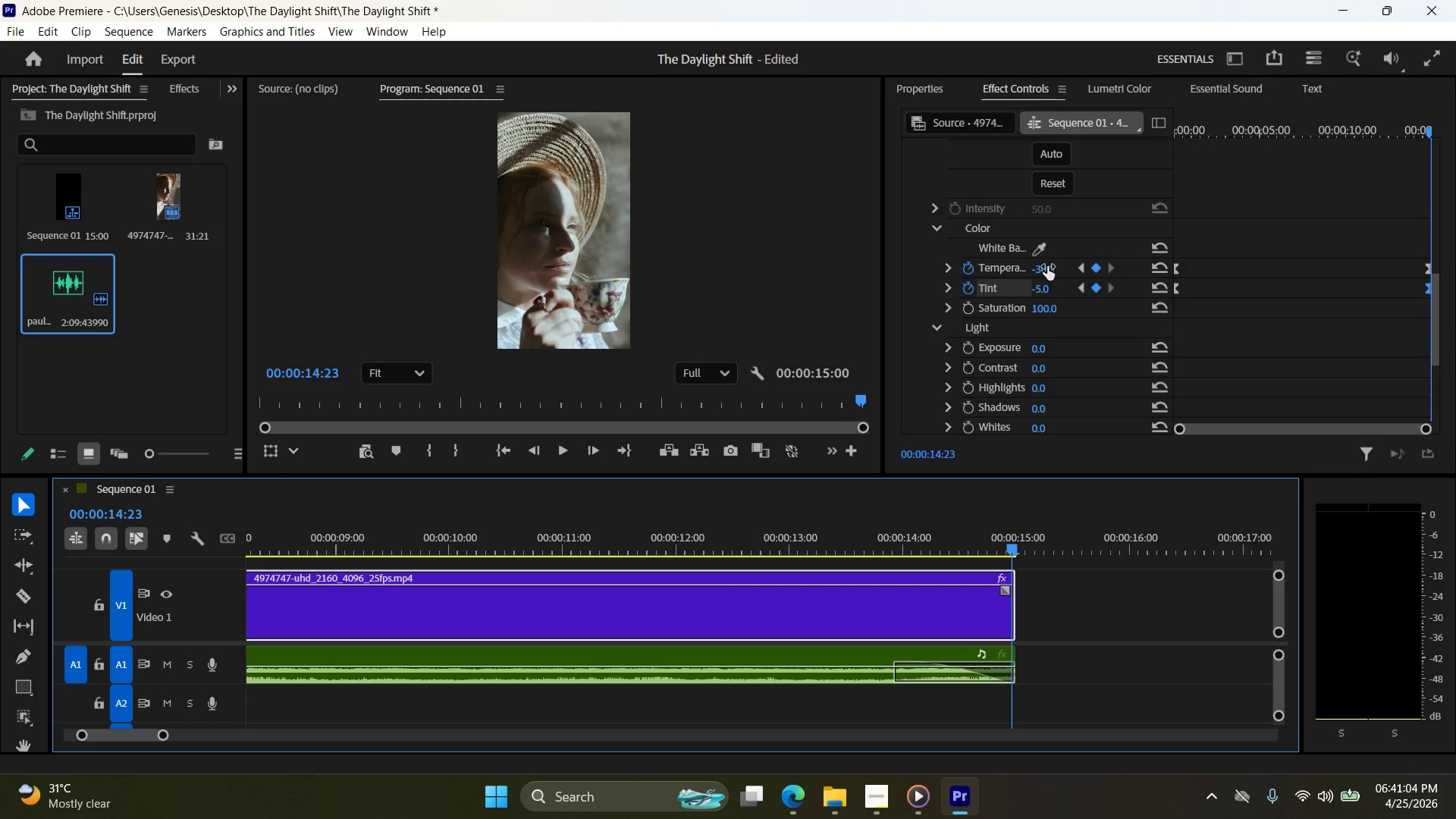 
double_click([1057, 265])
 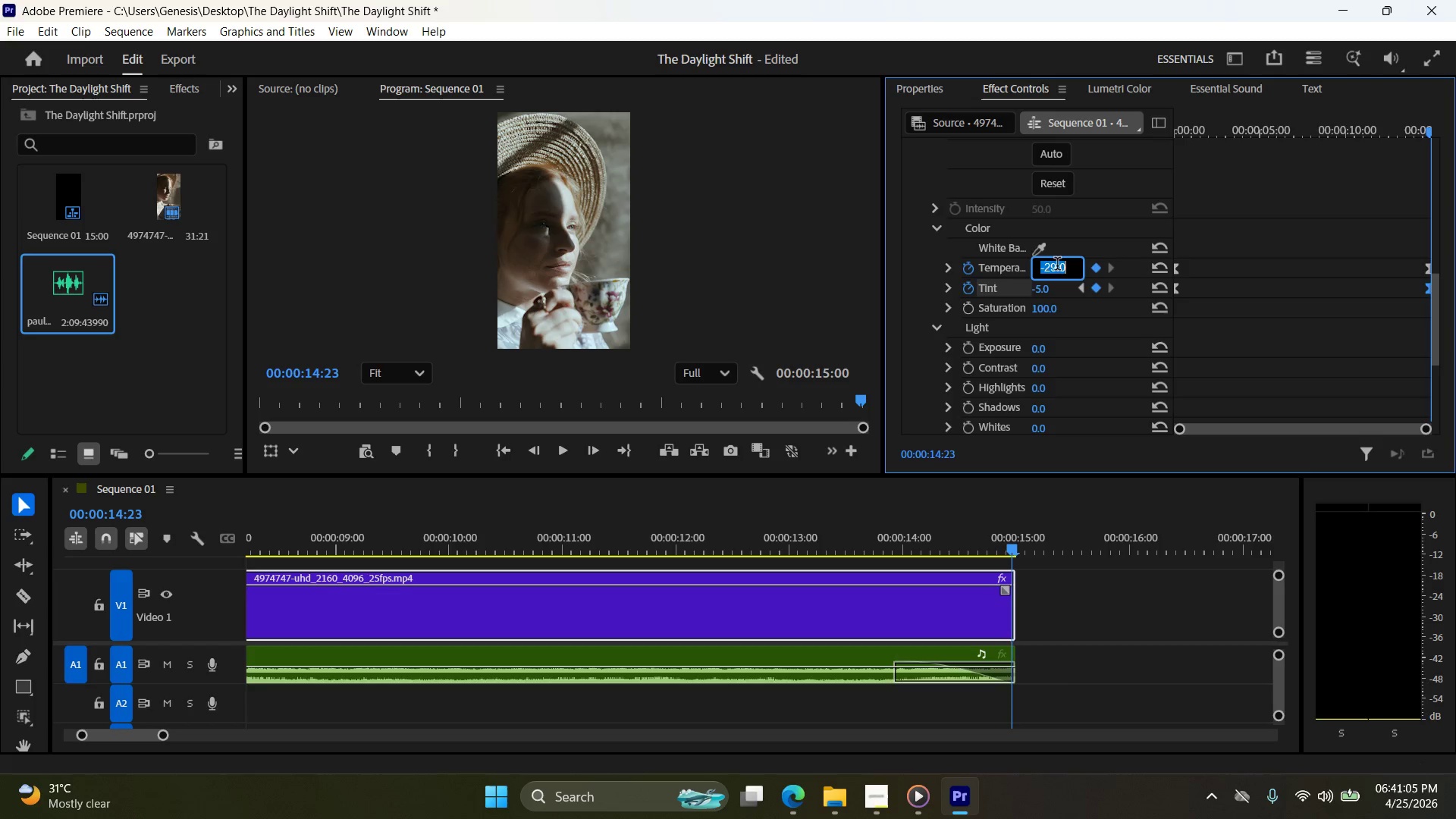 
triple_click([1057, 265])
 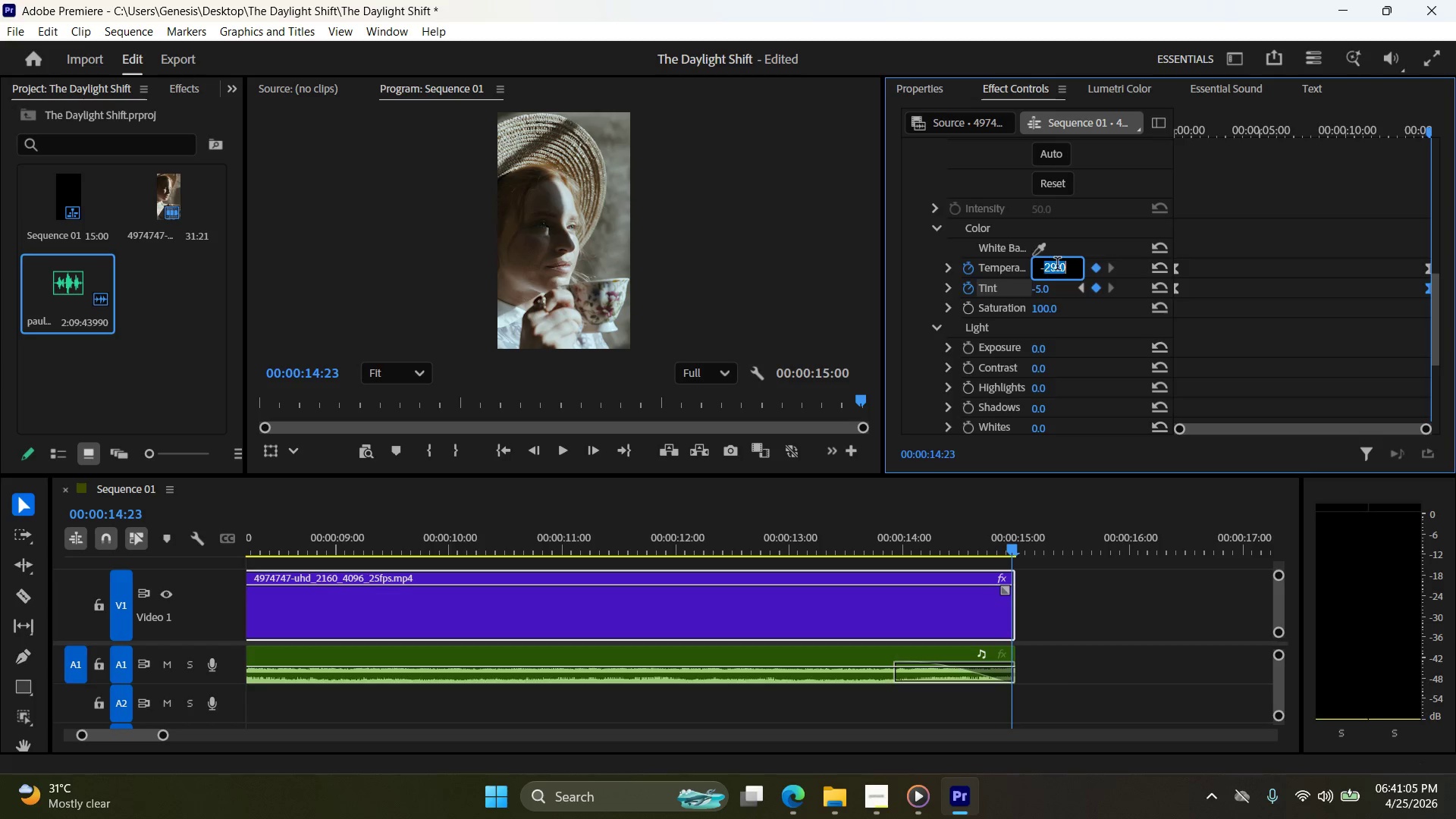 
triple_click([1057, 265])
 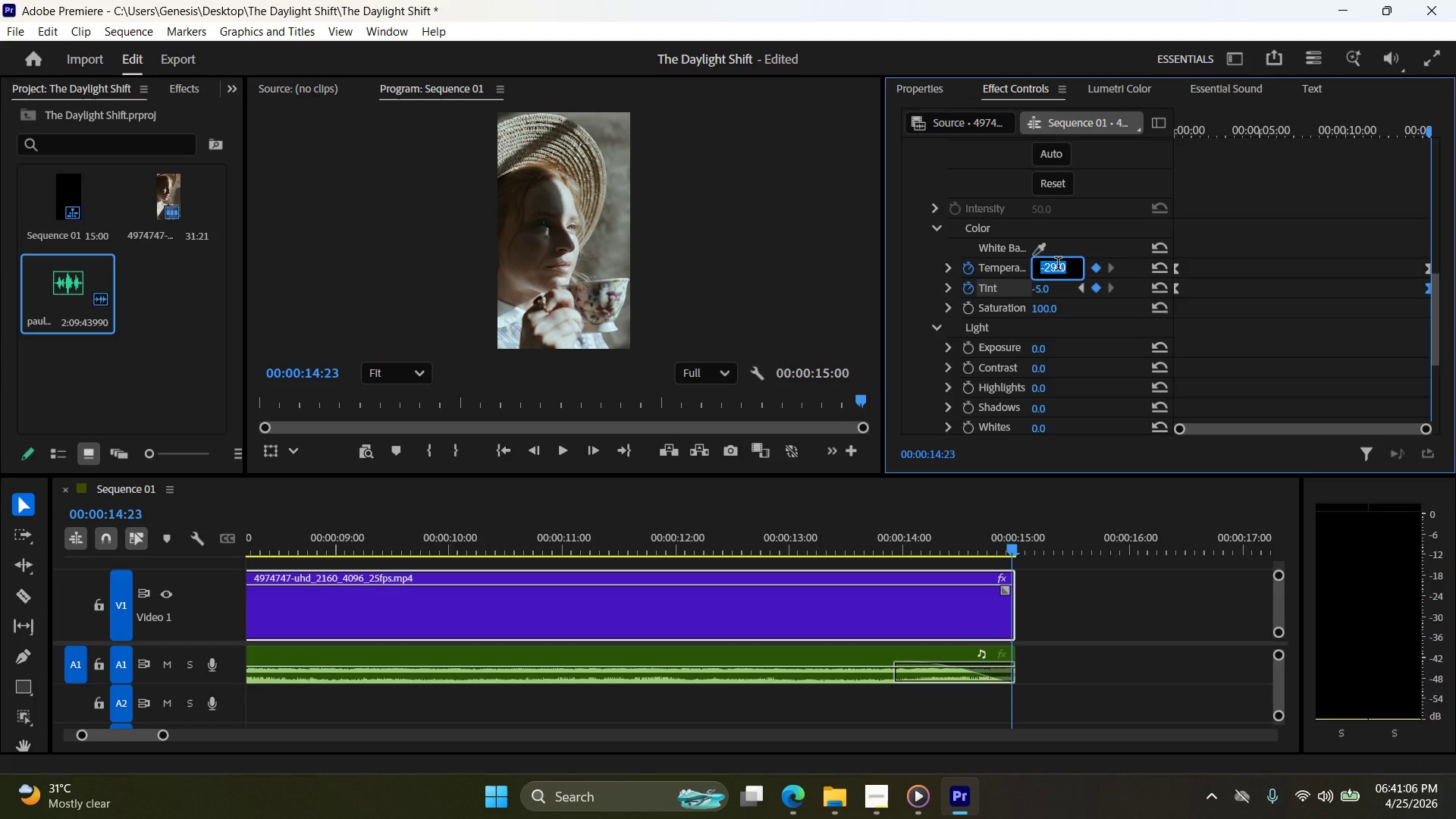 
key(NumpadSubtract)
 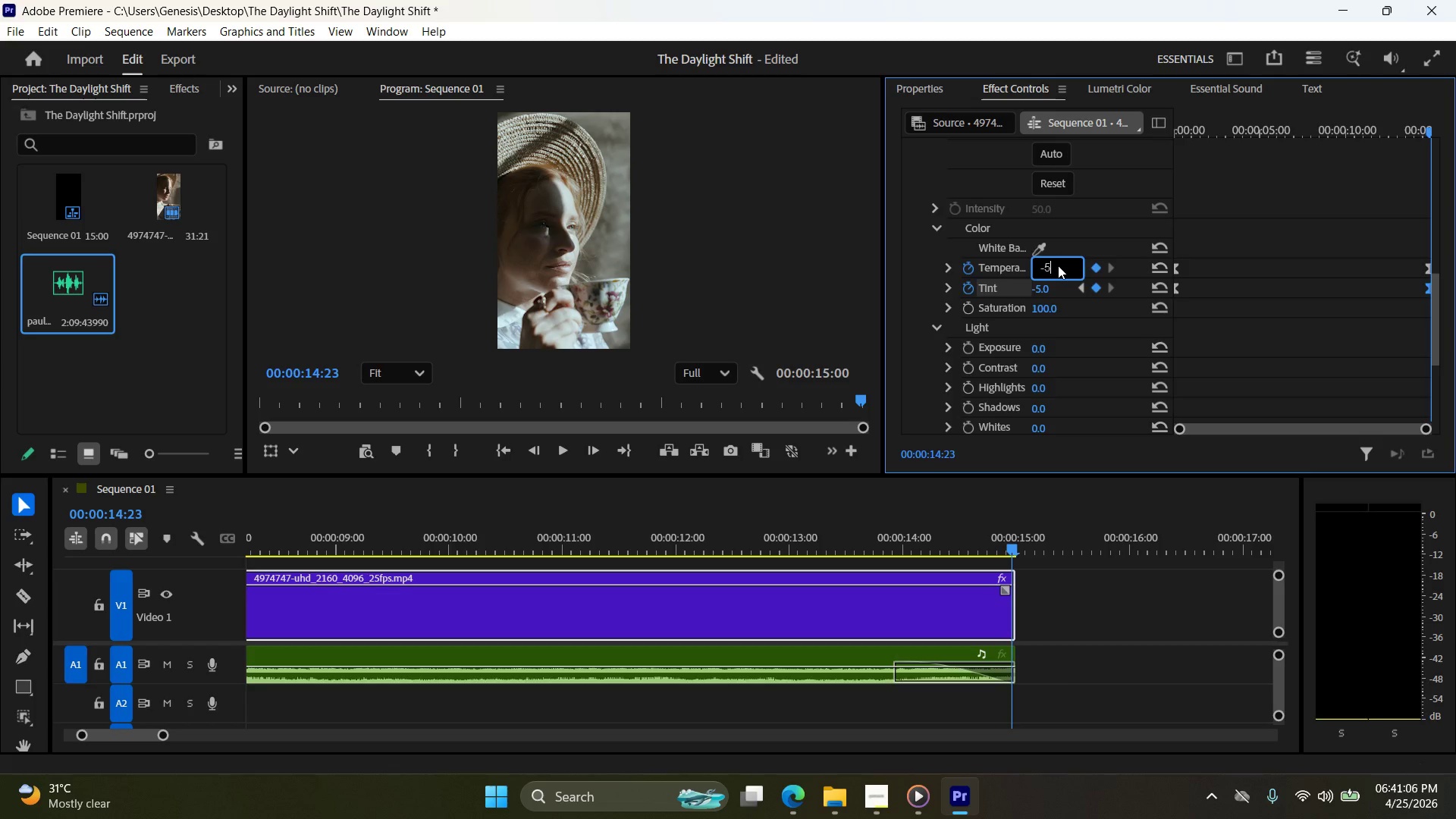 
key(Numpad5)
 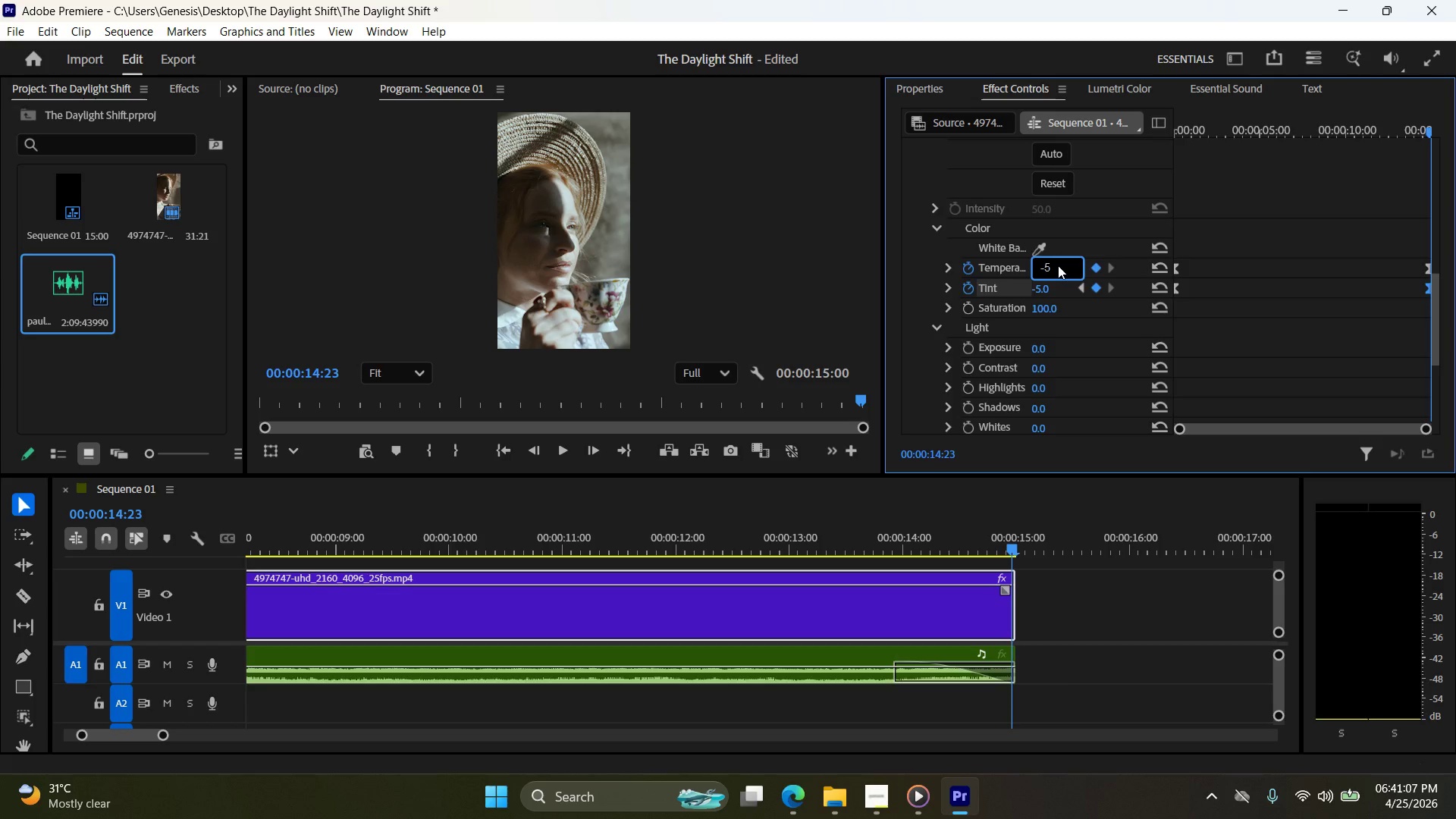 
key(Numpad0)
 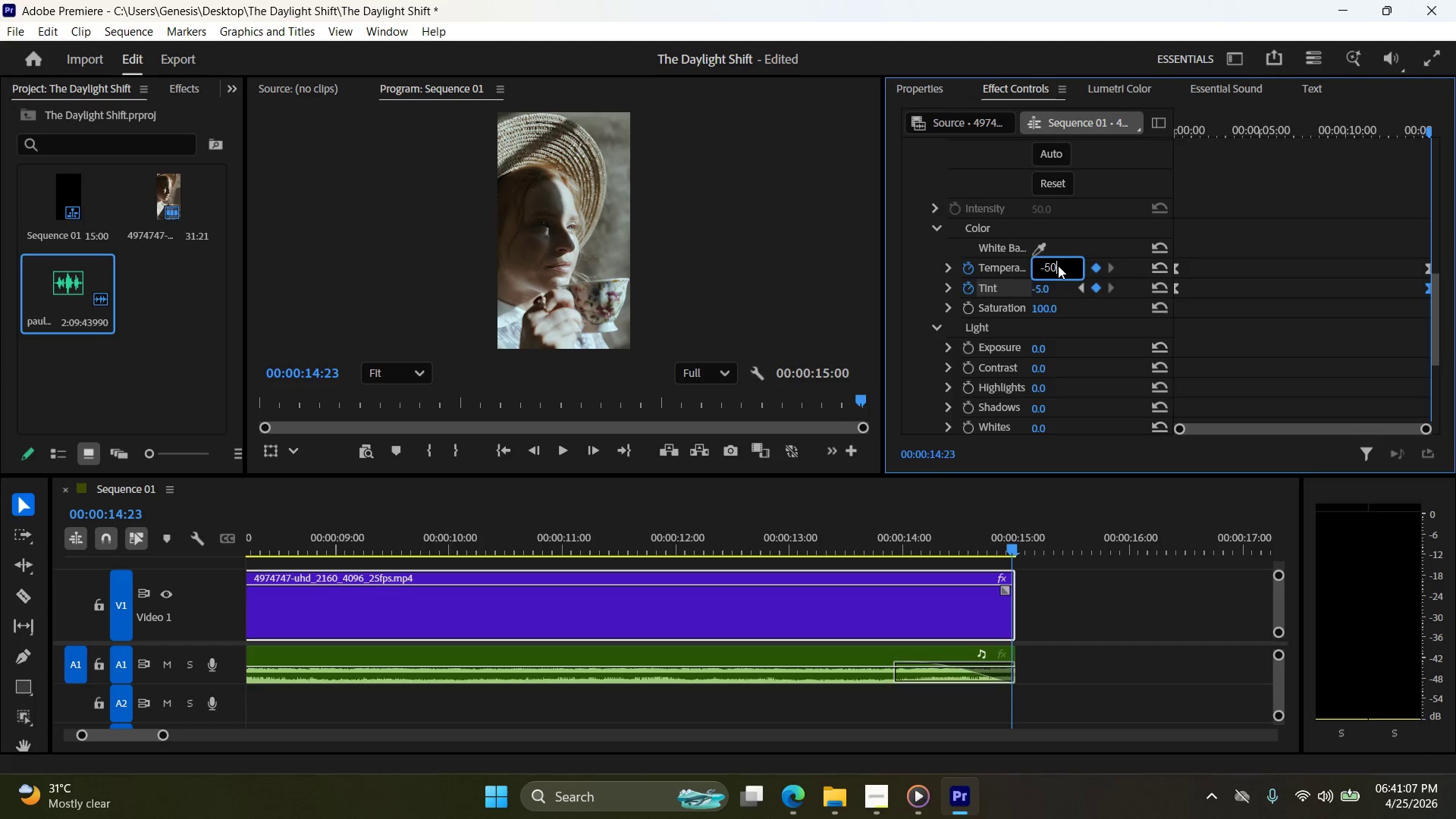 
key(NumpadEnter)
 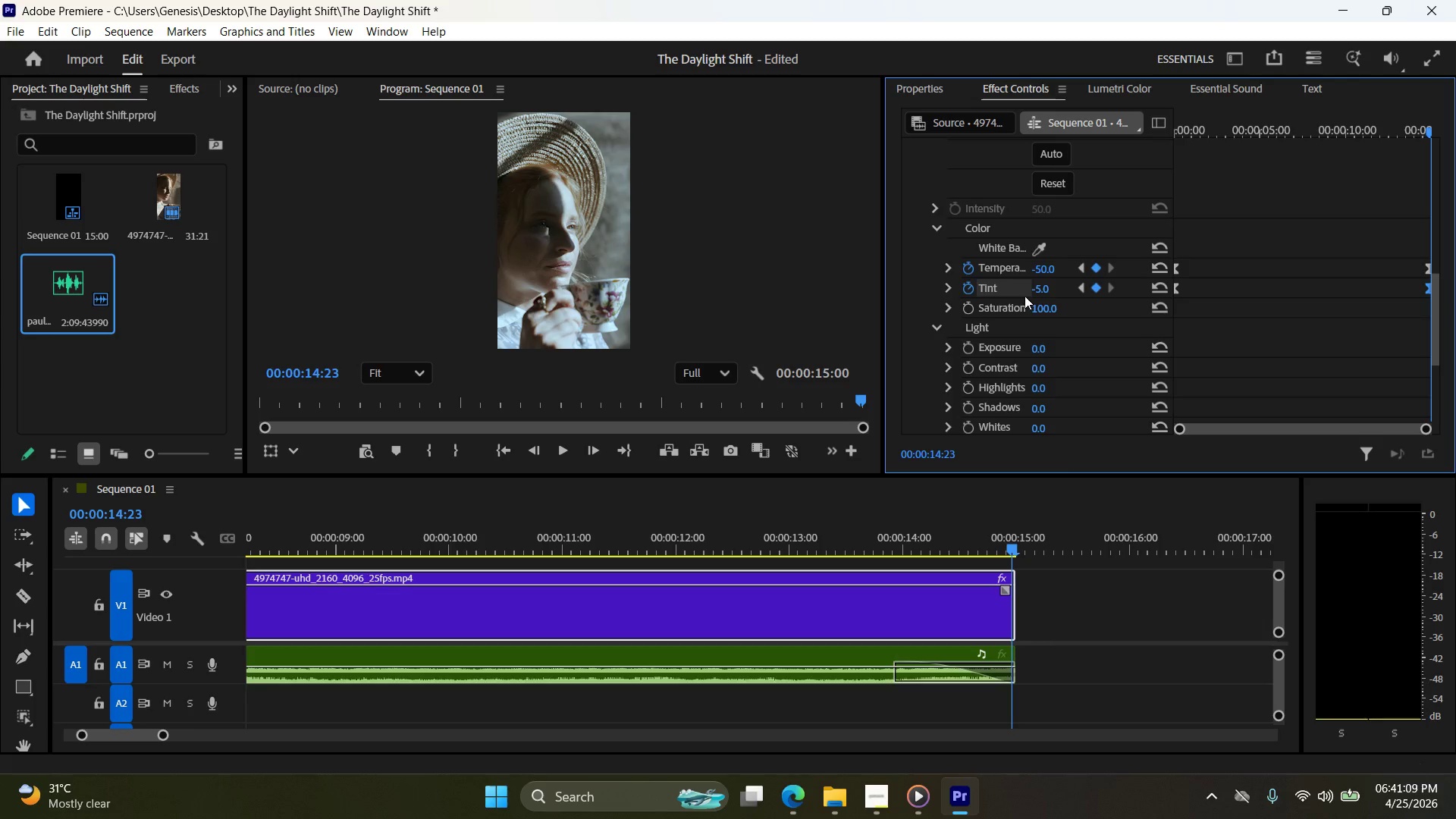 
double_click([1057, 285])
 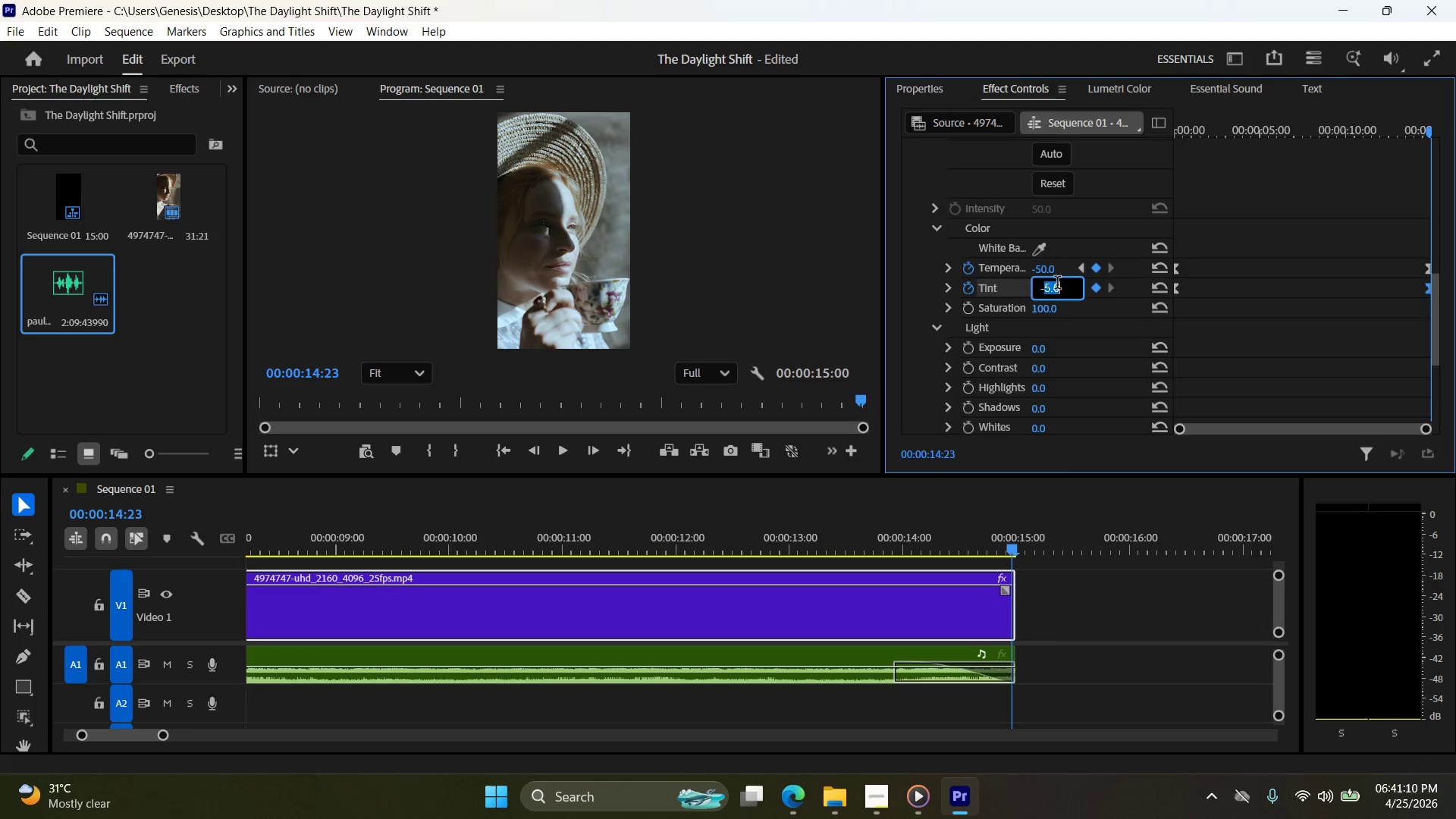 
triple_click([1057, 284])
 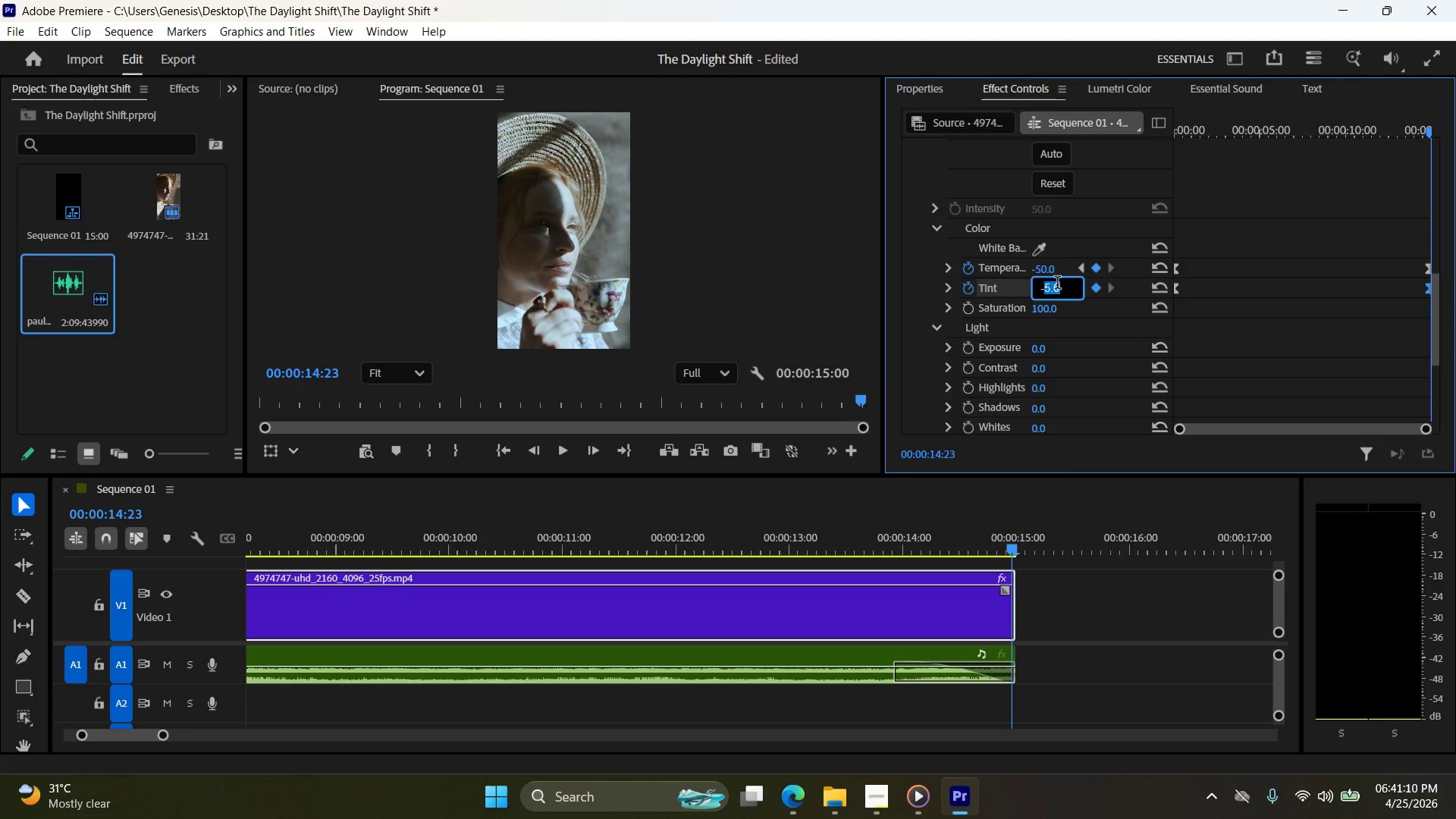 
key(NumpadSubtract)
 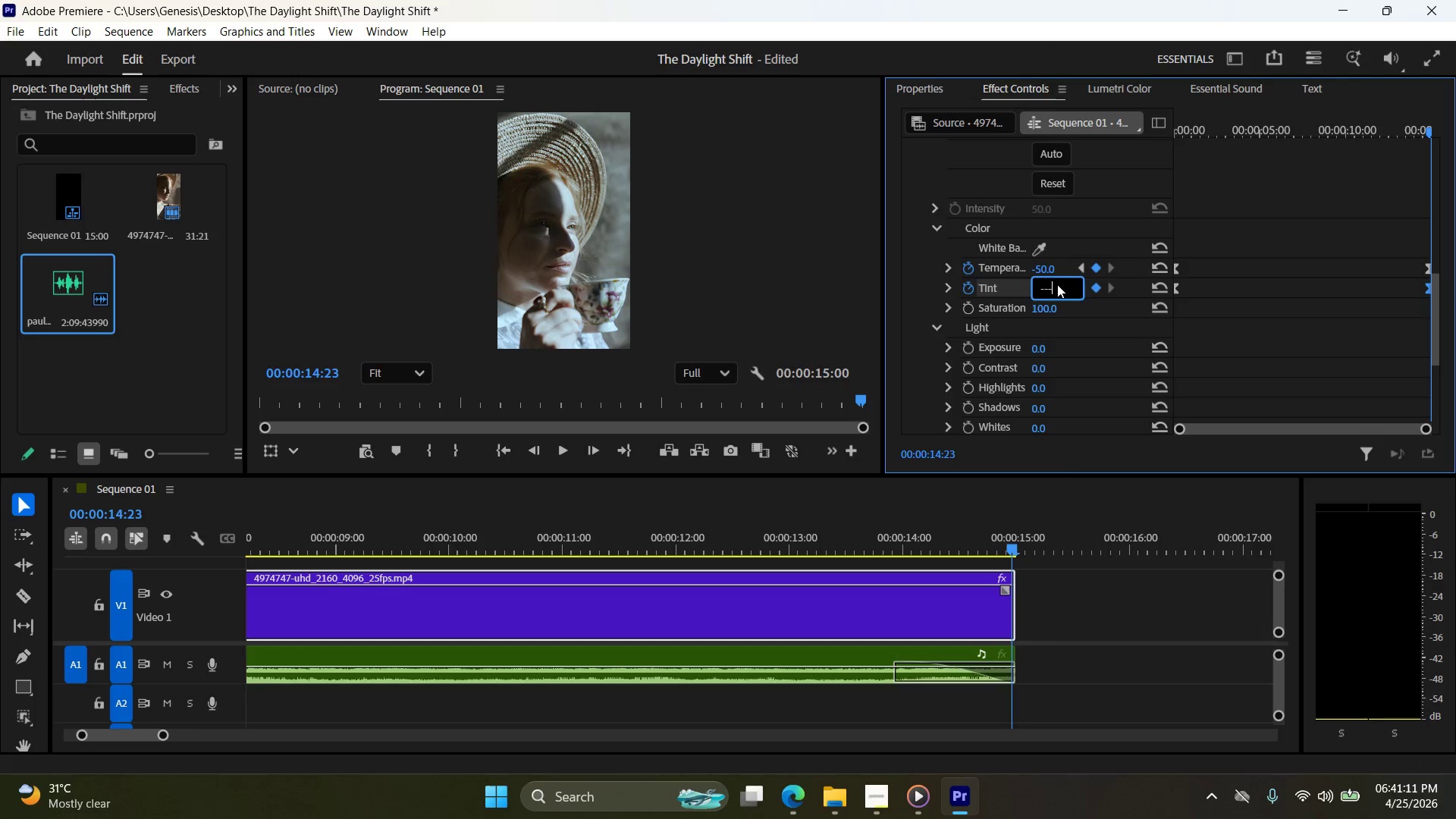 
key(NumpadSubtract)
 